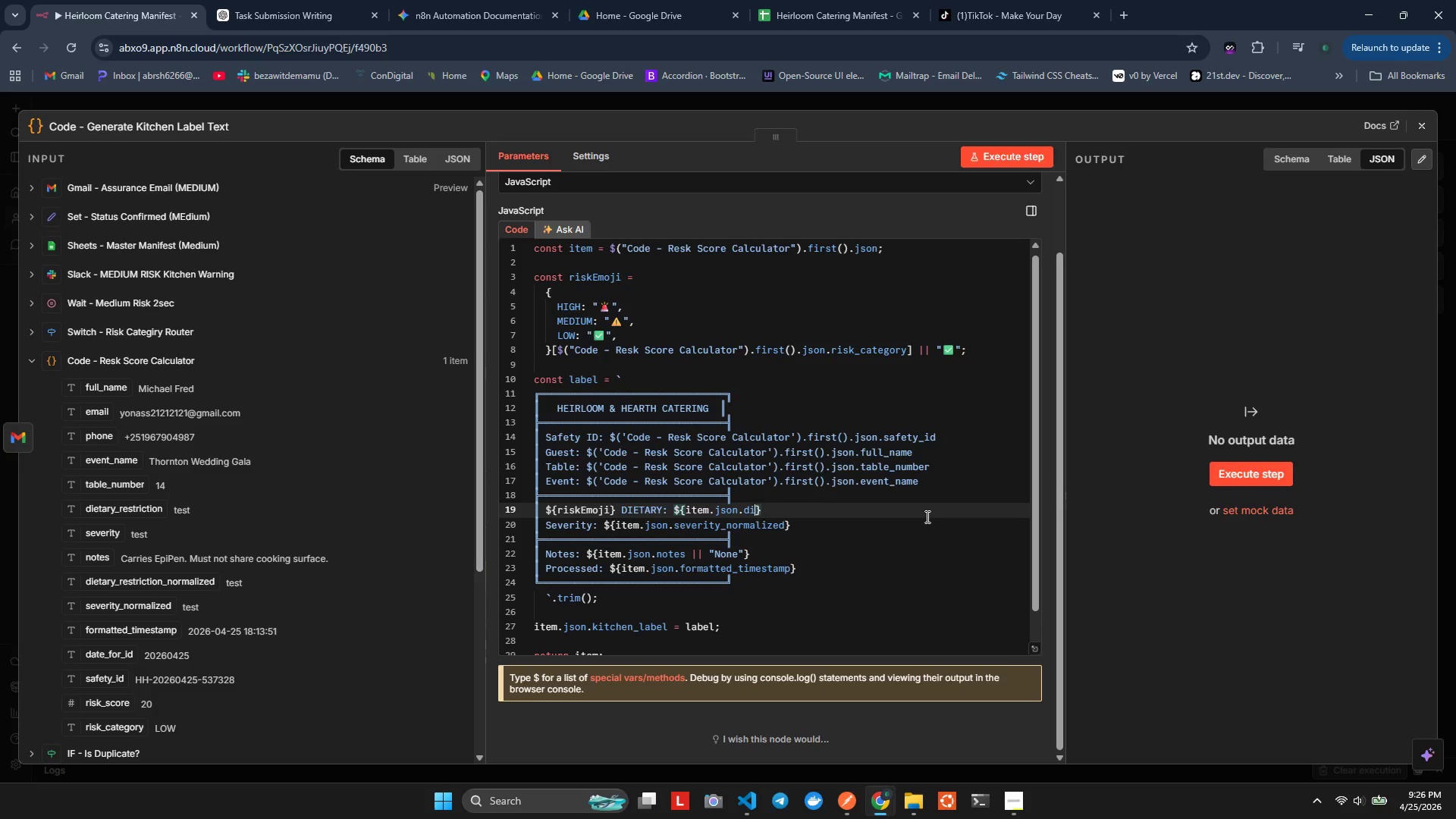 
key(Backspace)
 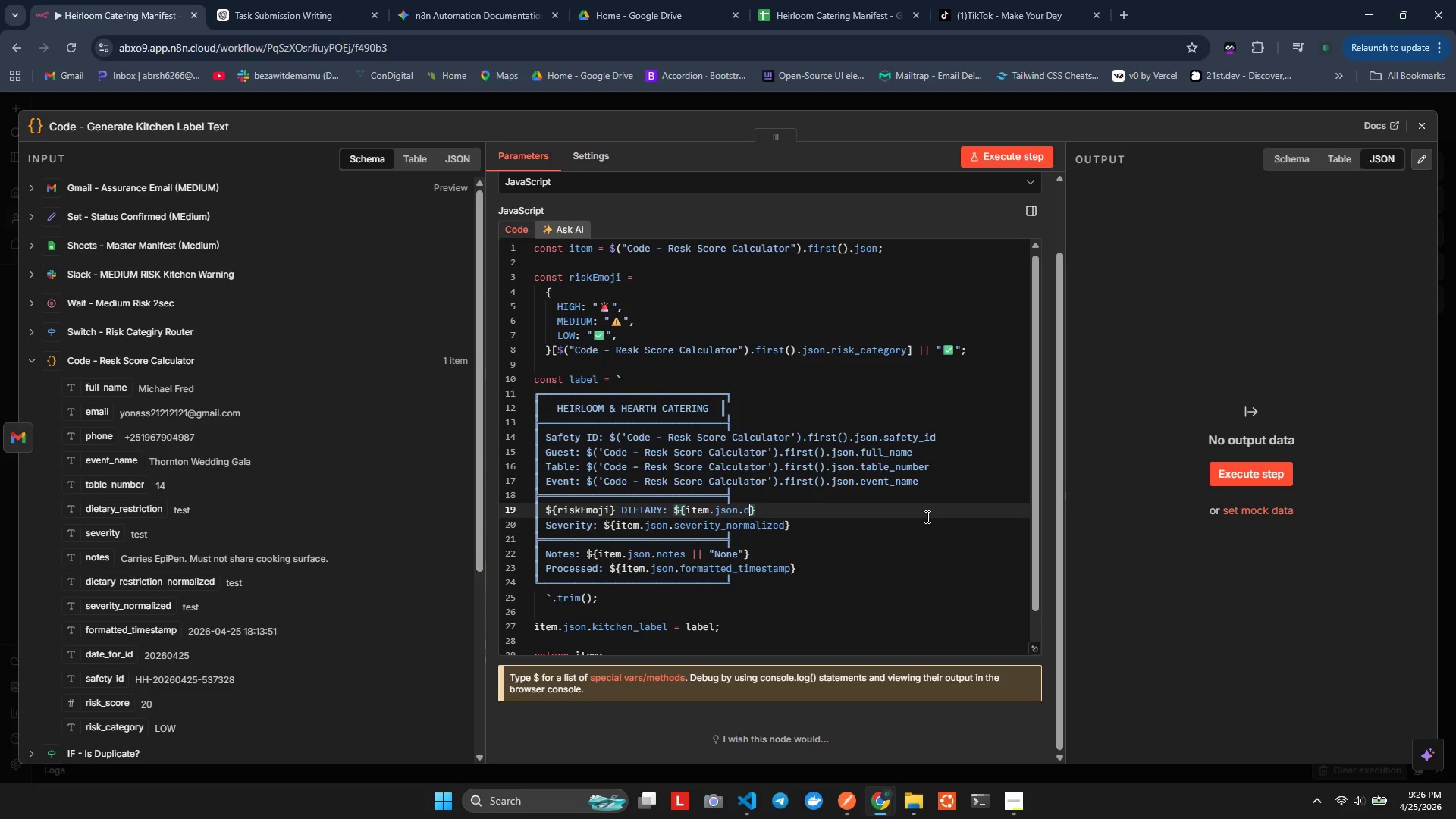 
key(Backspace)
 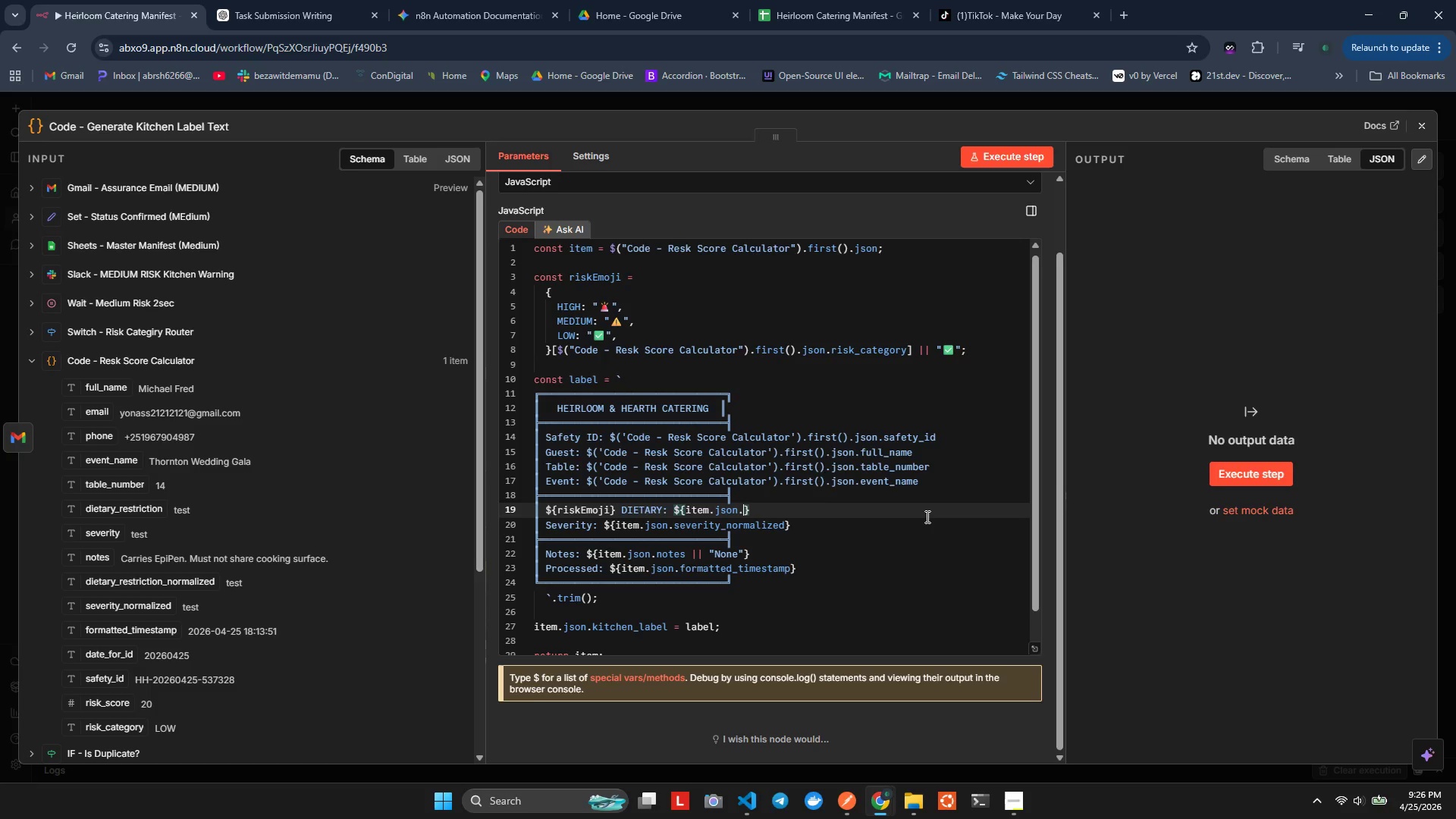 
key(Control+Space)
 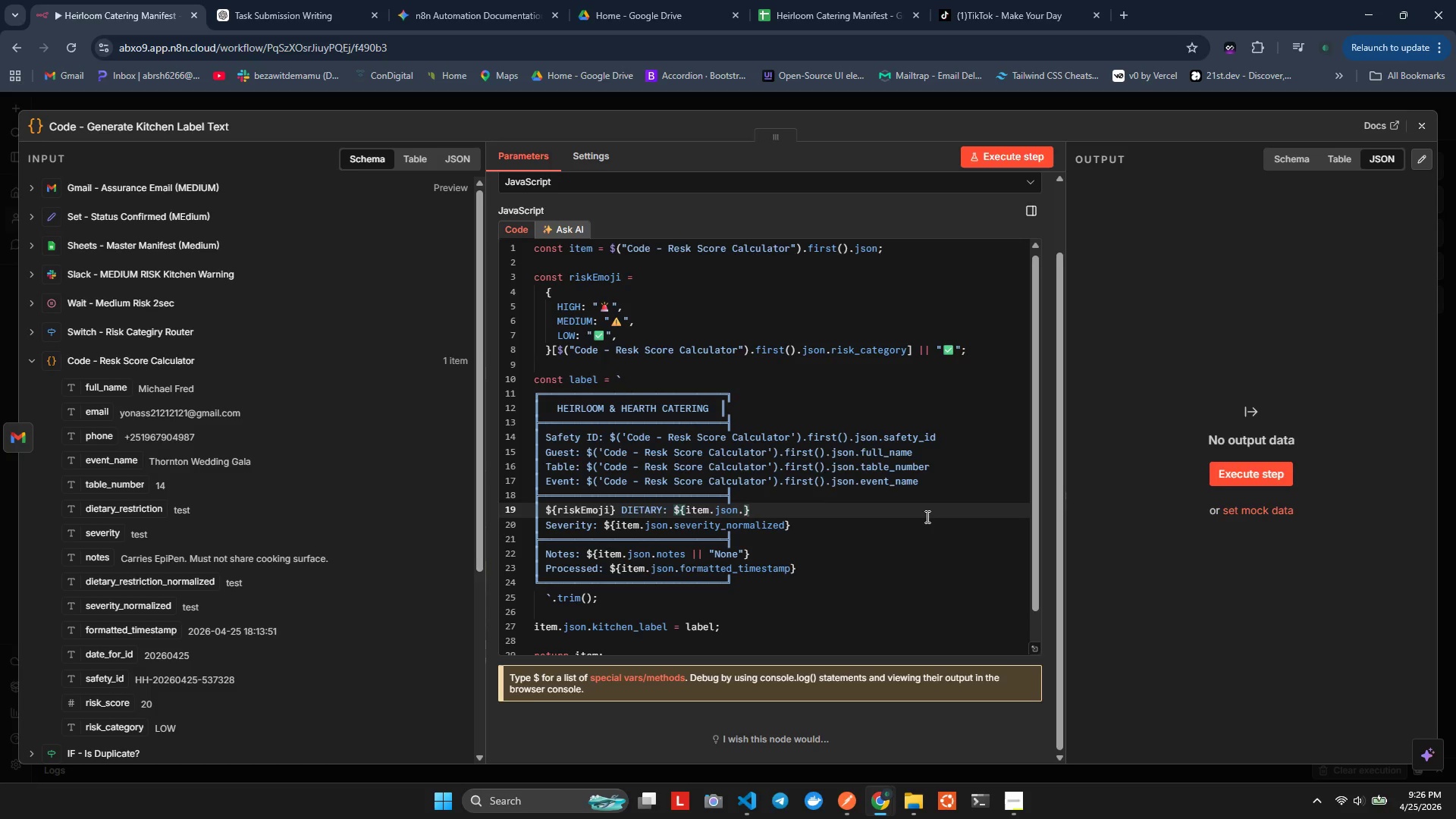 
key(Control+Space)
 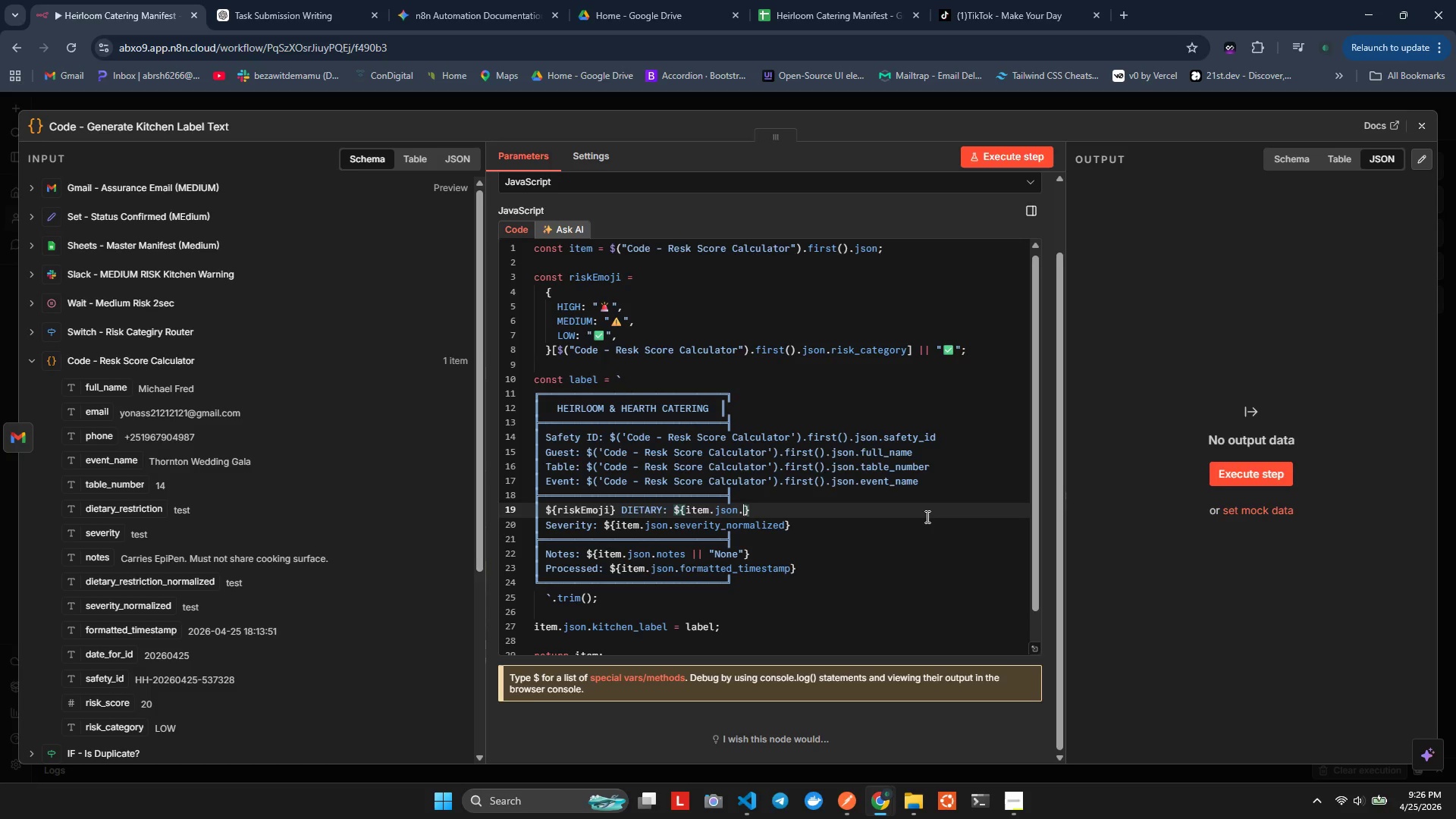 
key(Backspace)
 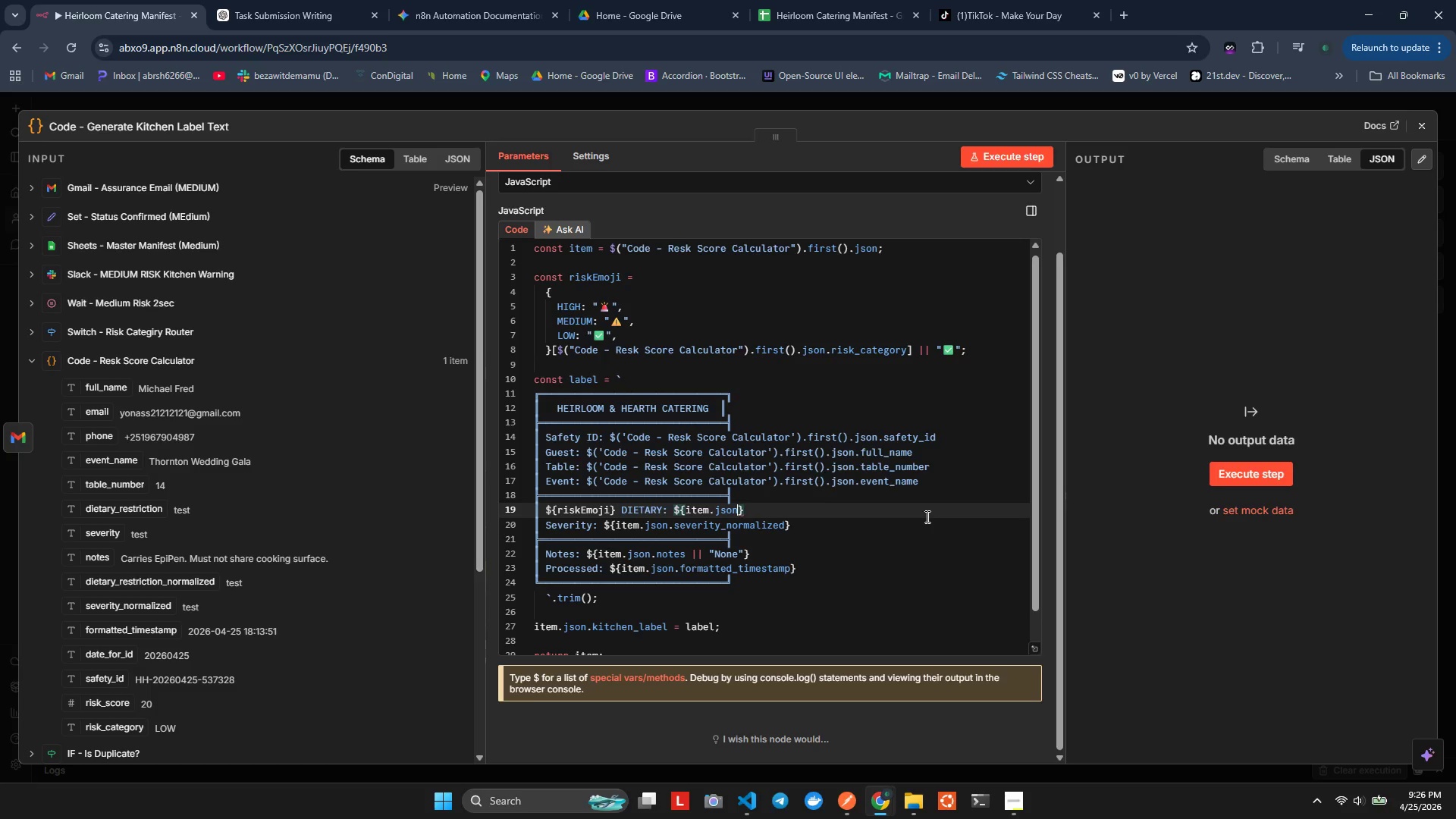 
key(Control+ControlLeft)
 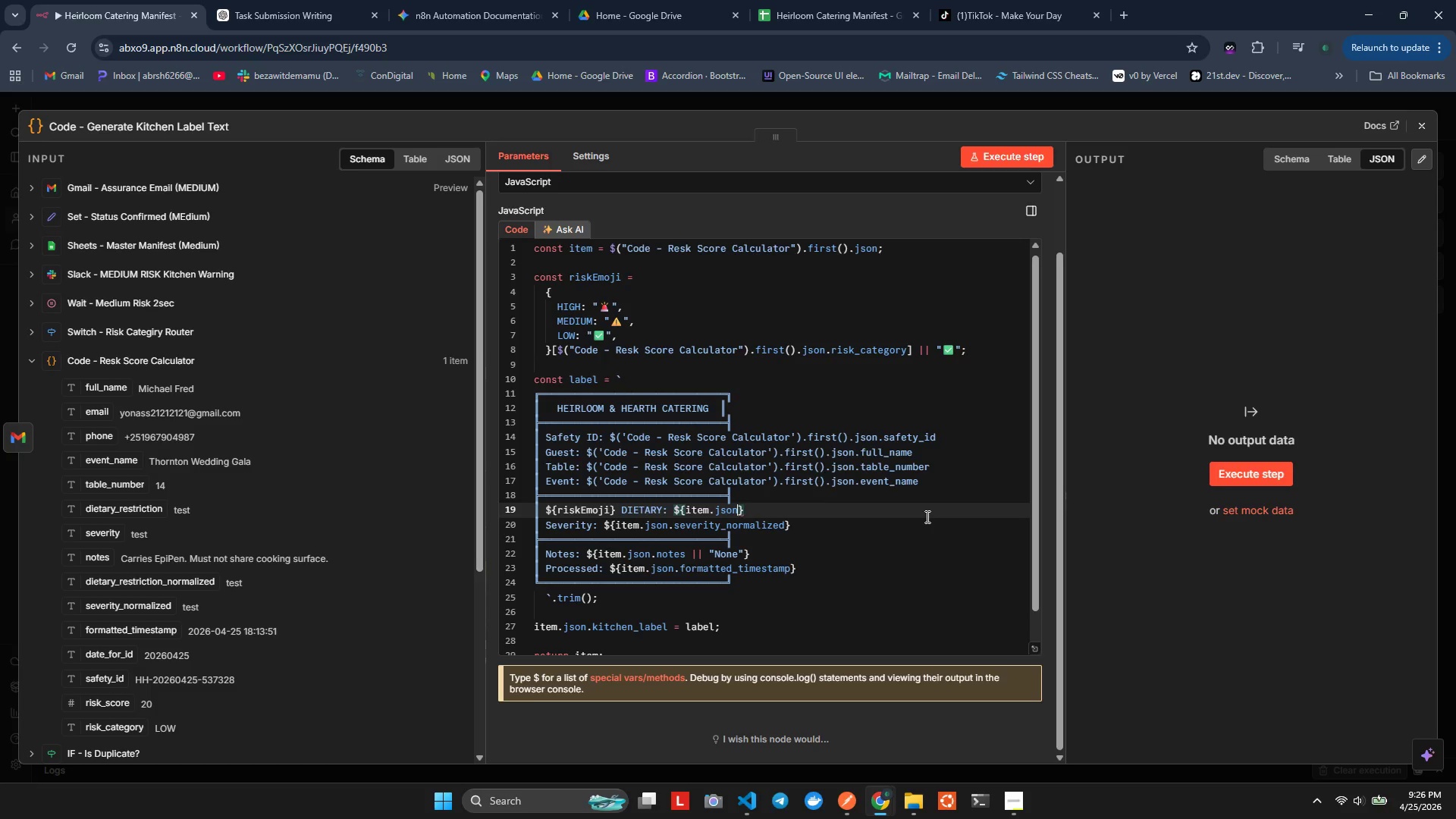 
key(Control+Space)
 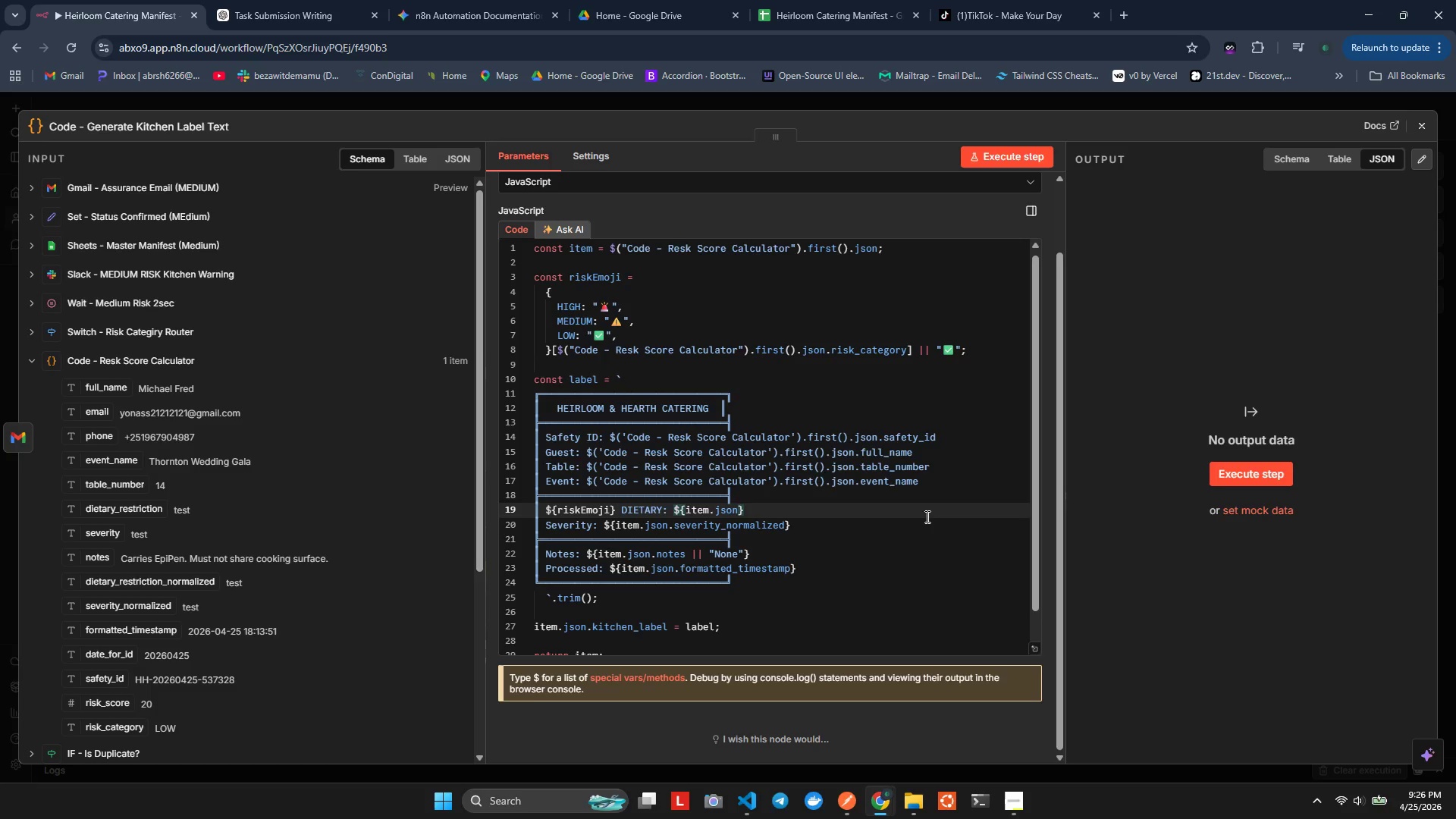 
hold_key(key=Backspace, duration=0.58)
 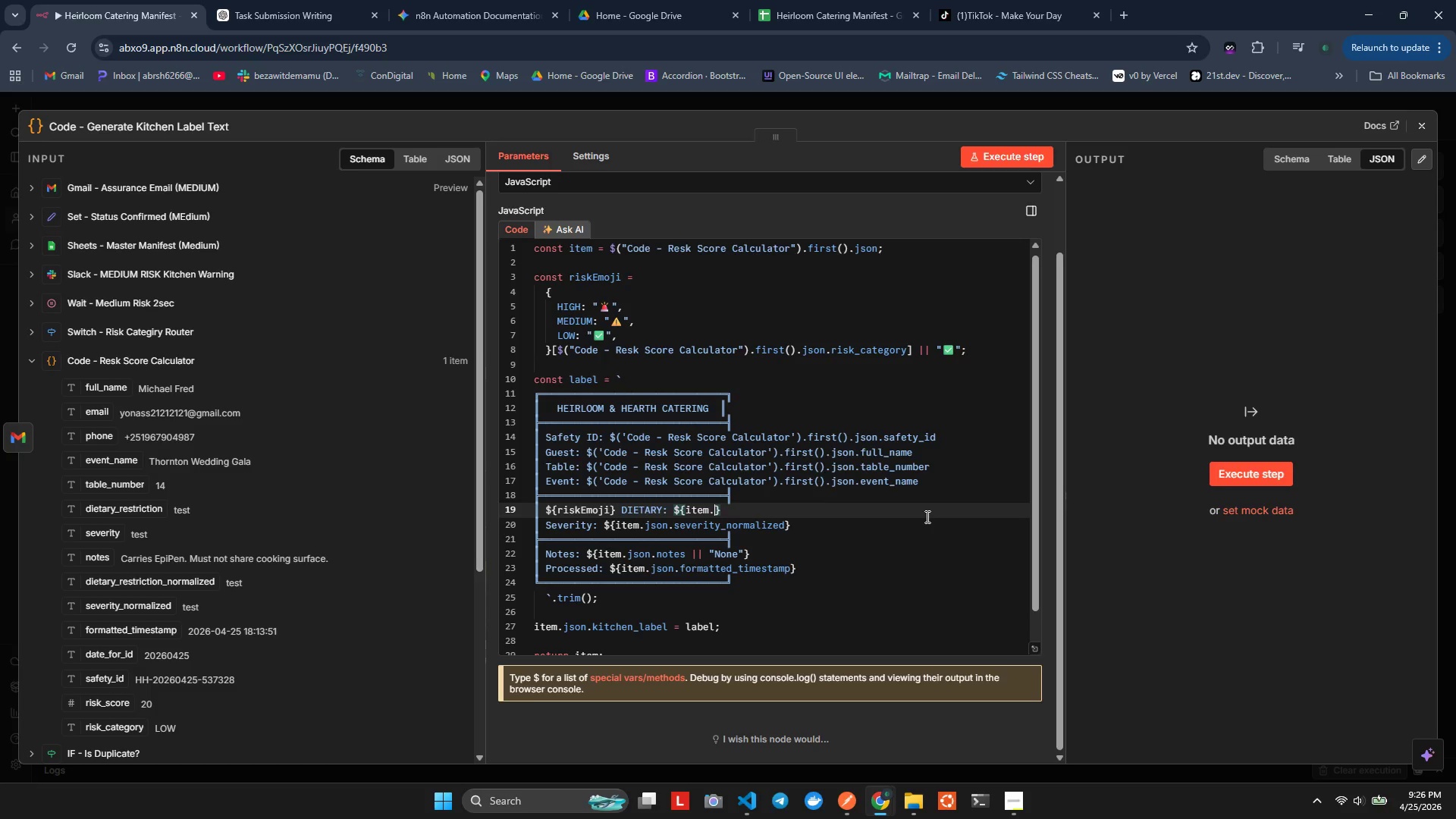 
key(Control+ControlLeft)
 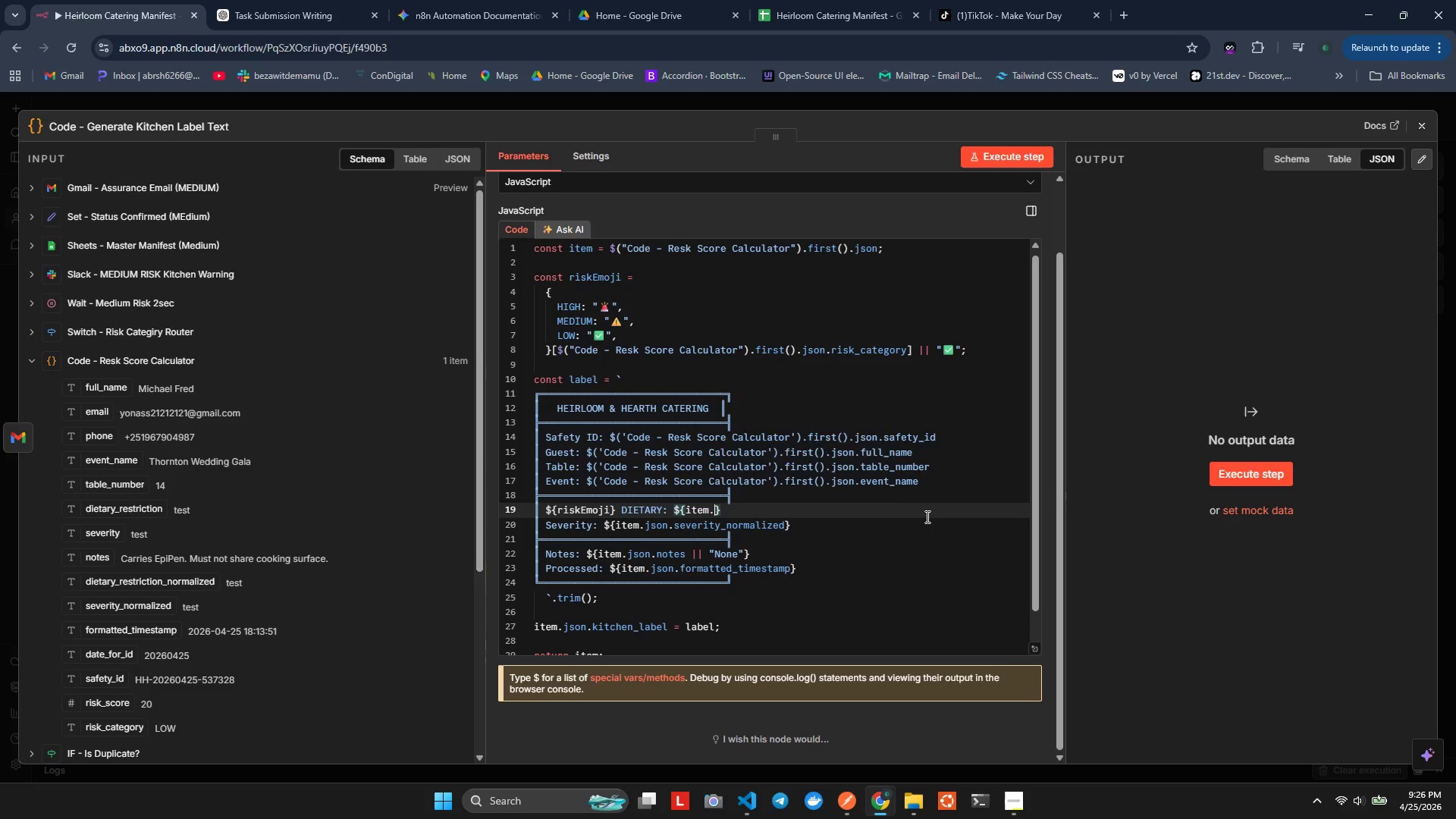 
key(Control+Space)
 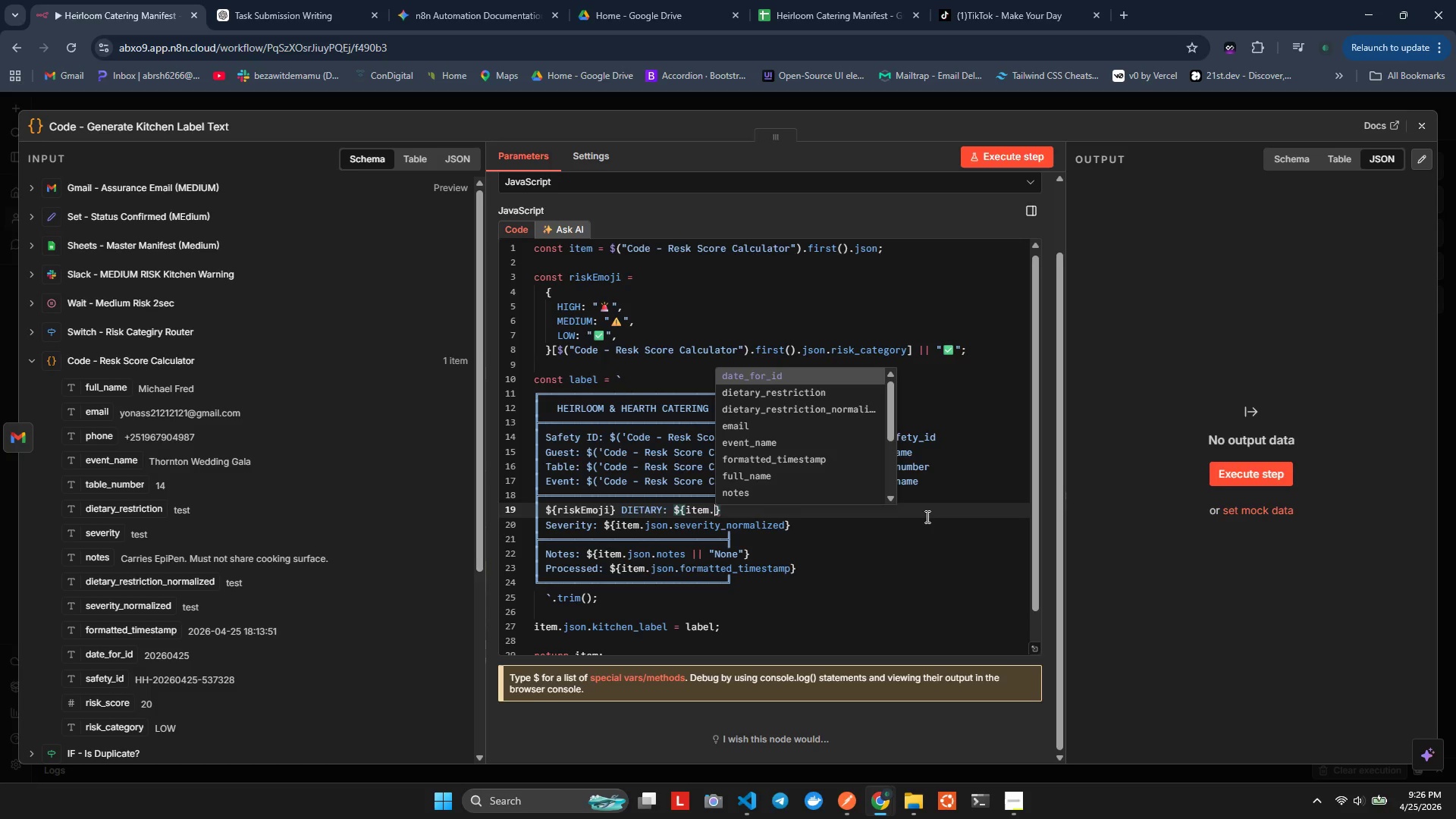 
key(ArrowDown)
 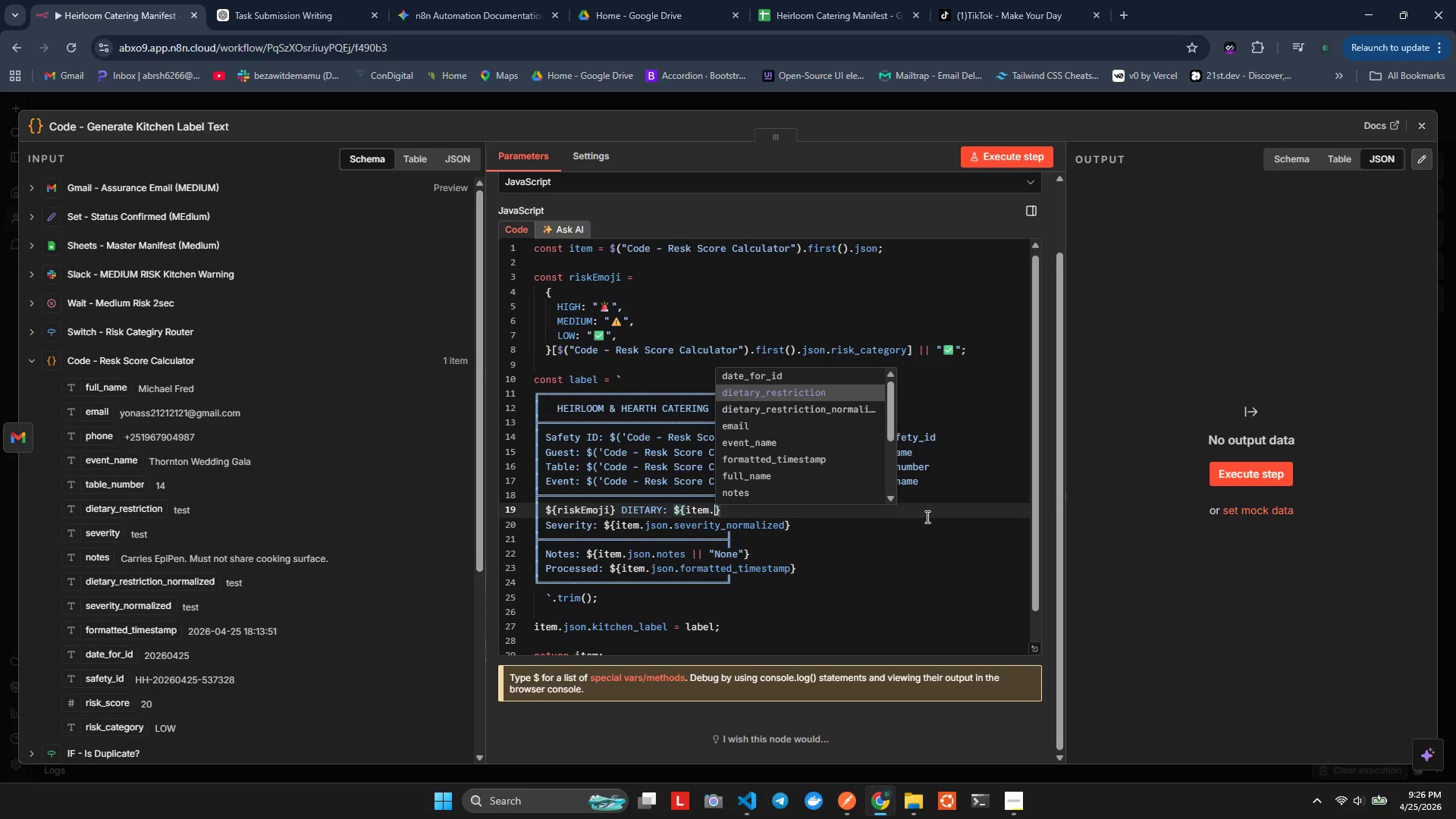 
key(ArrowDown)
 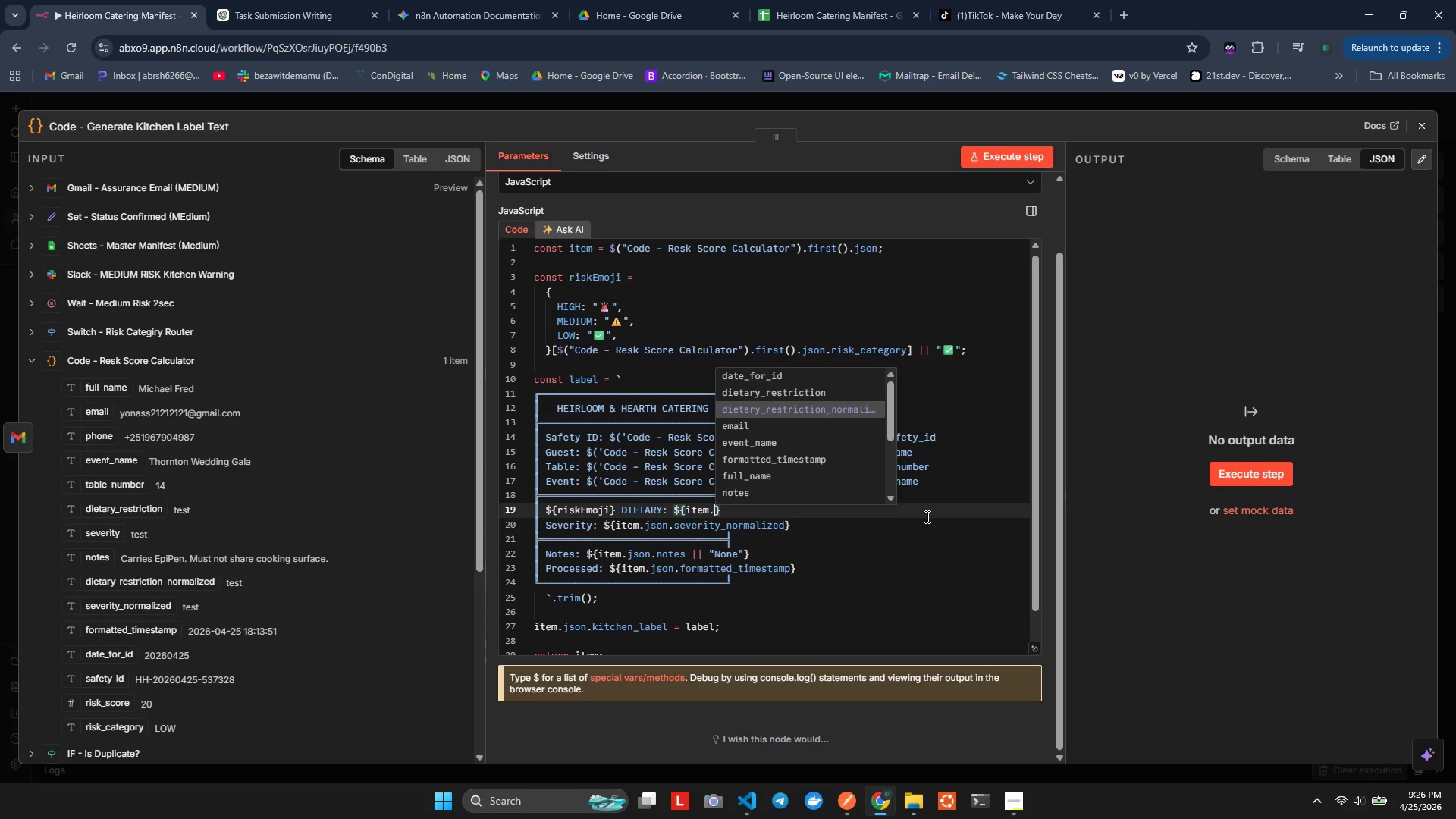 
key(Enter)
 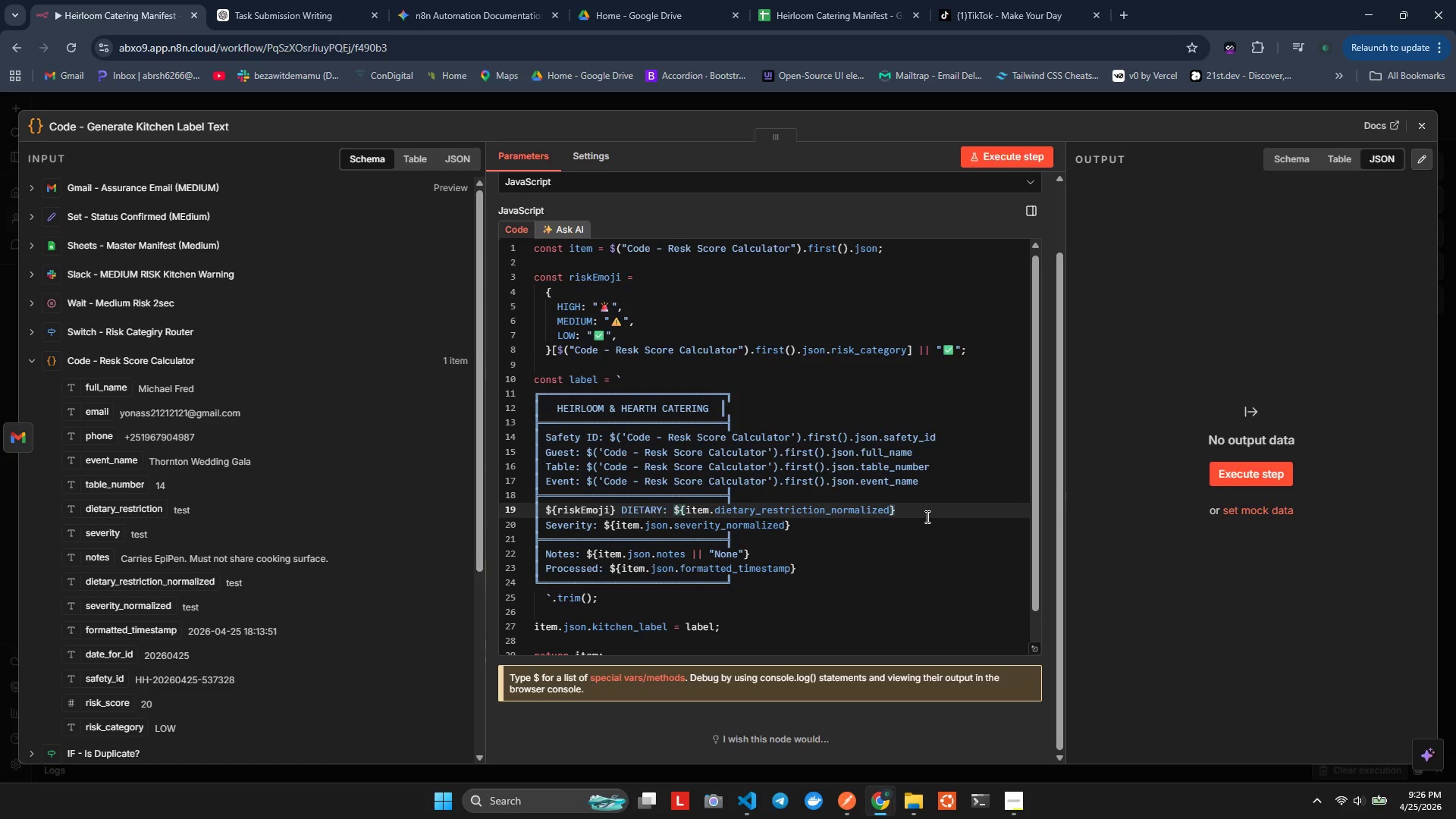 
key(ArrowDown)
 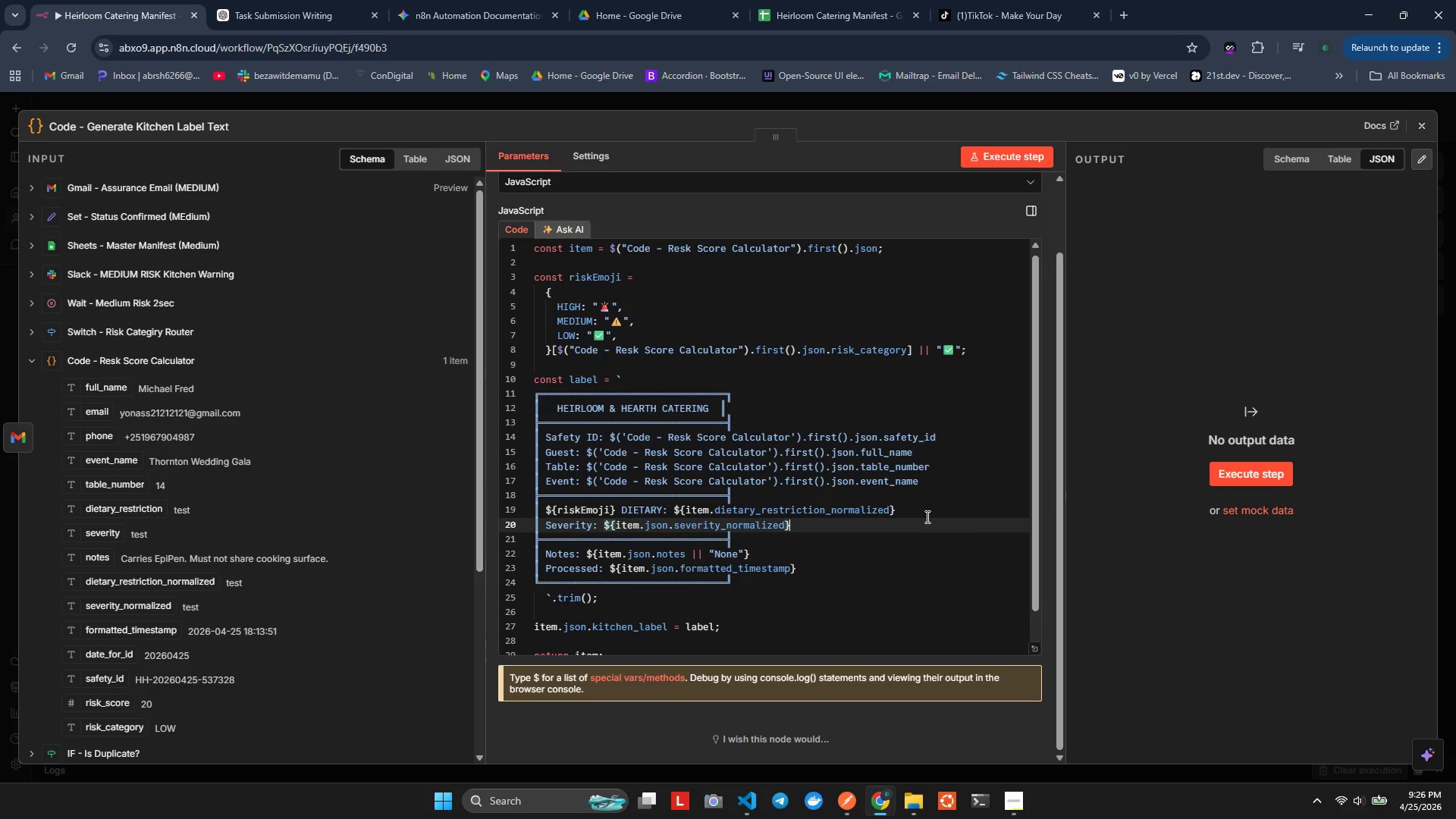 
key(ArrowLeft)
 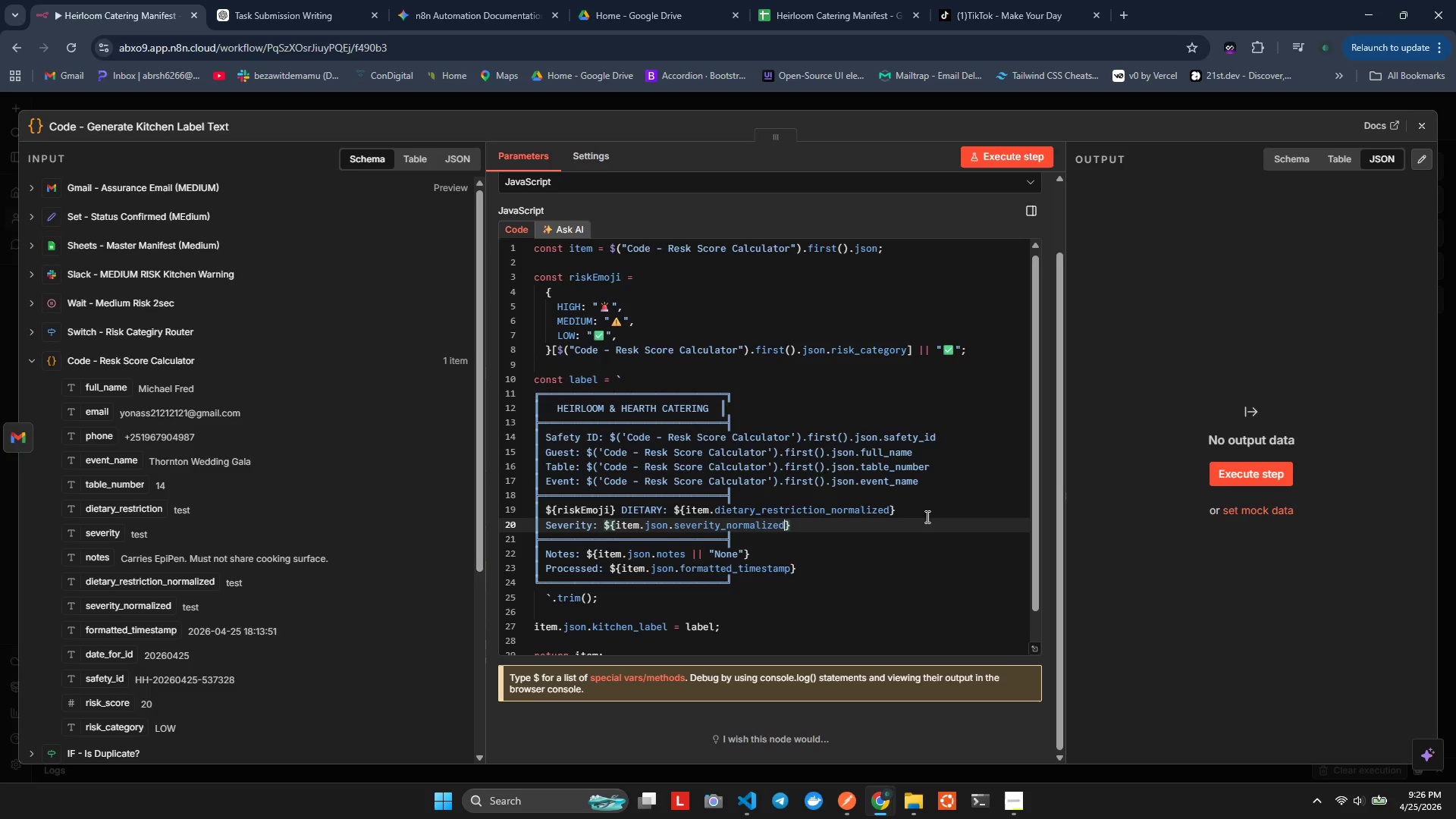 
key(ArrowLeft)
 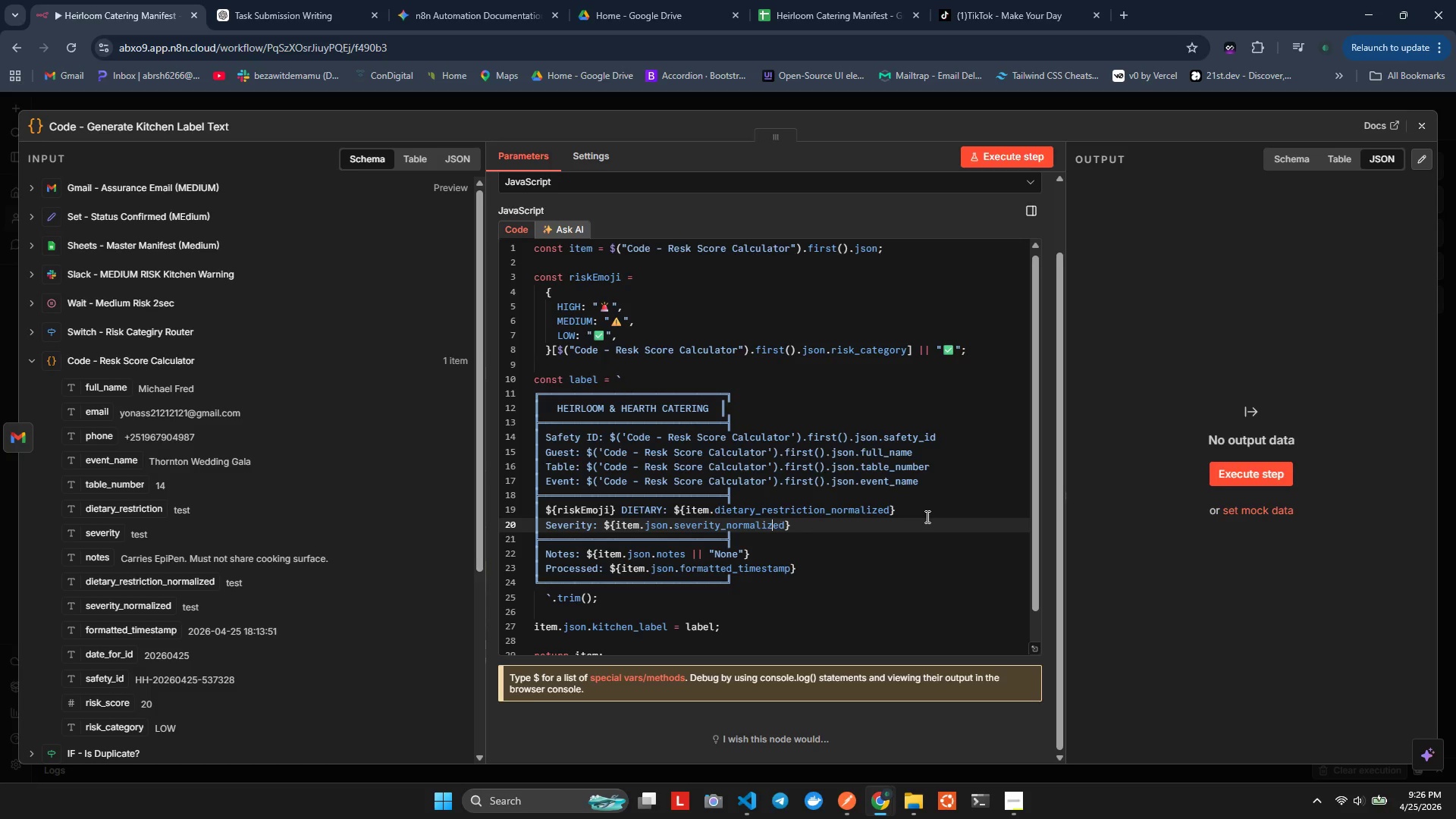 
hold_key(key=ArrowLeft, duration=1.06)
 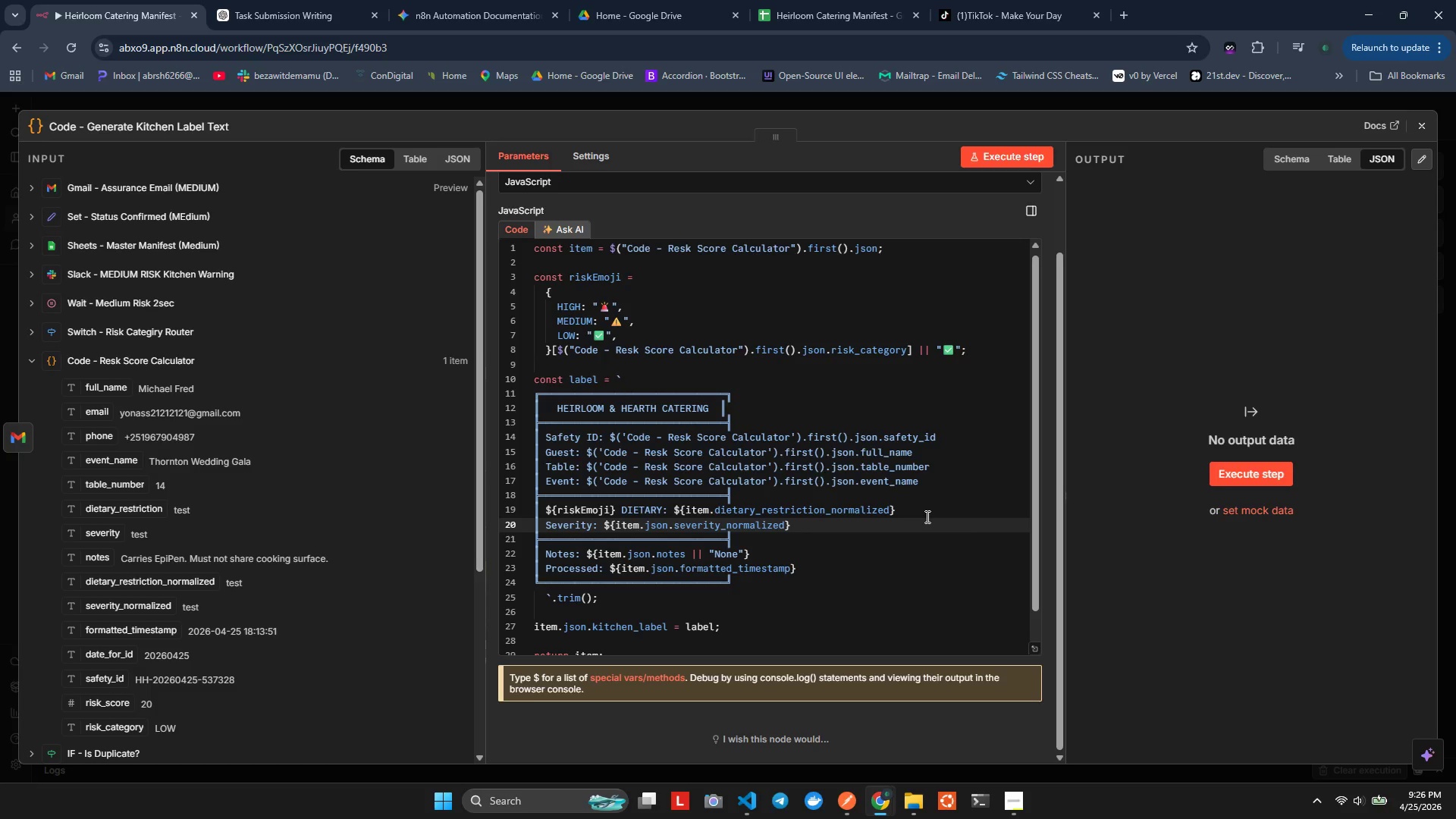 
key(Control+ControlLeft)
 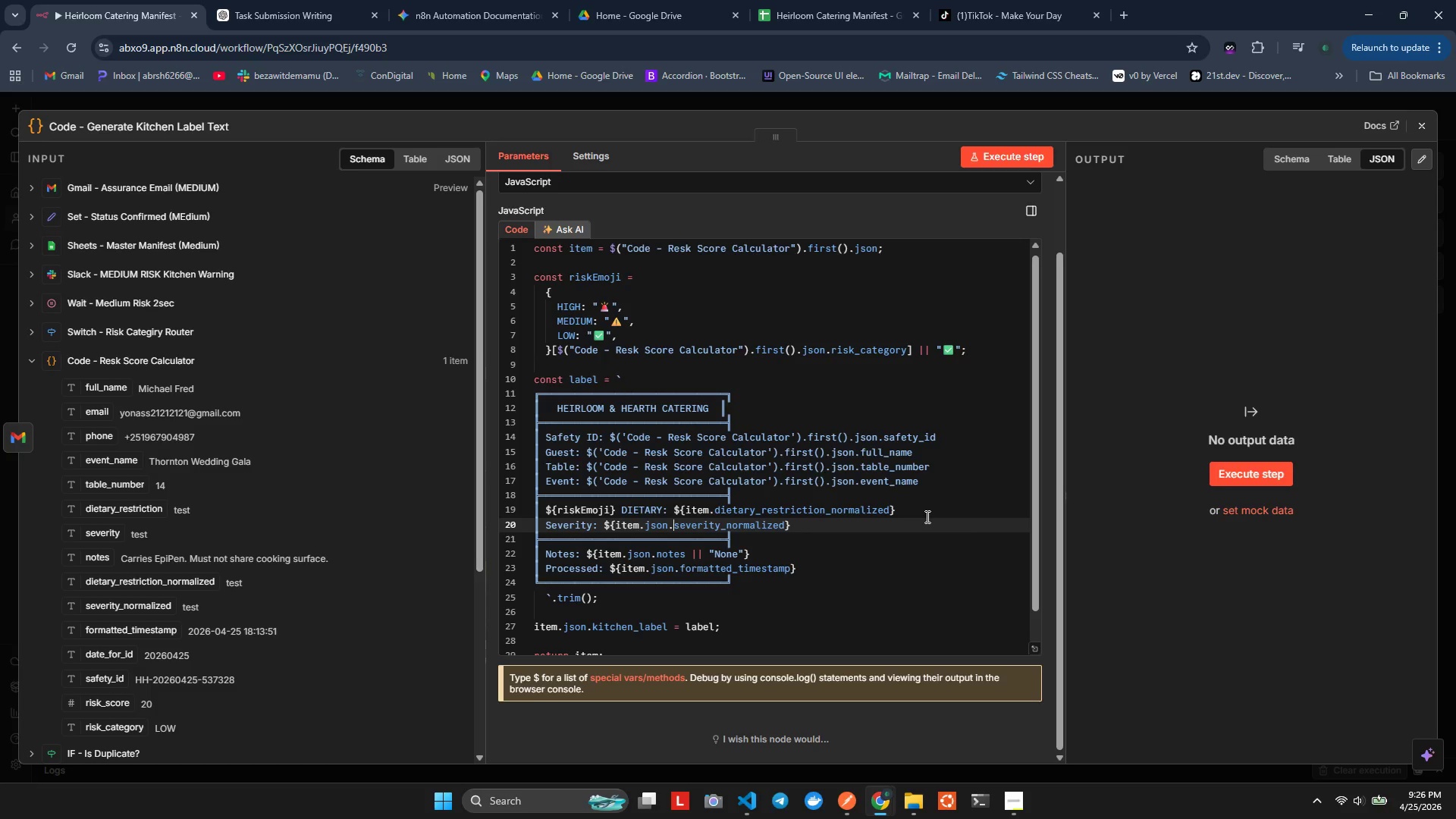 
key(Control+A)
 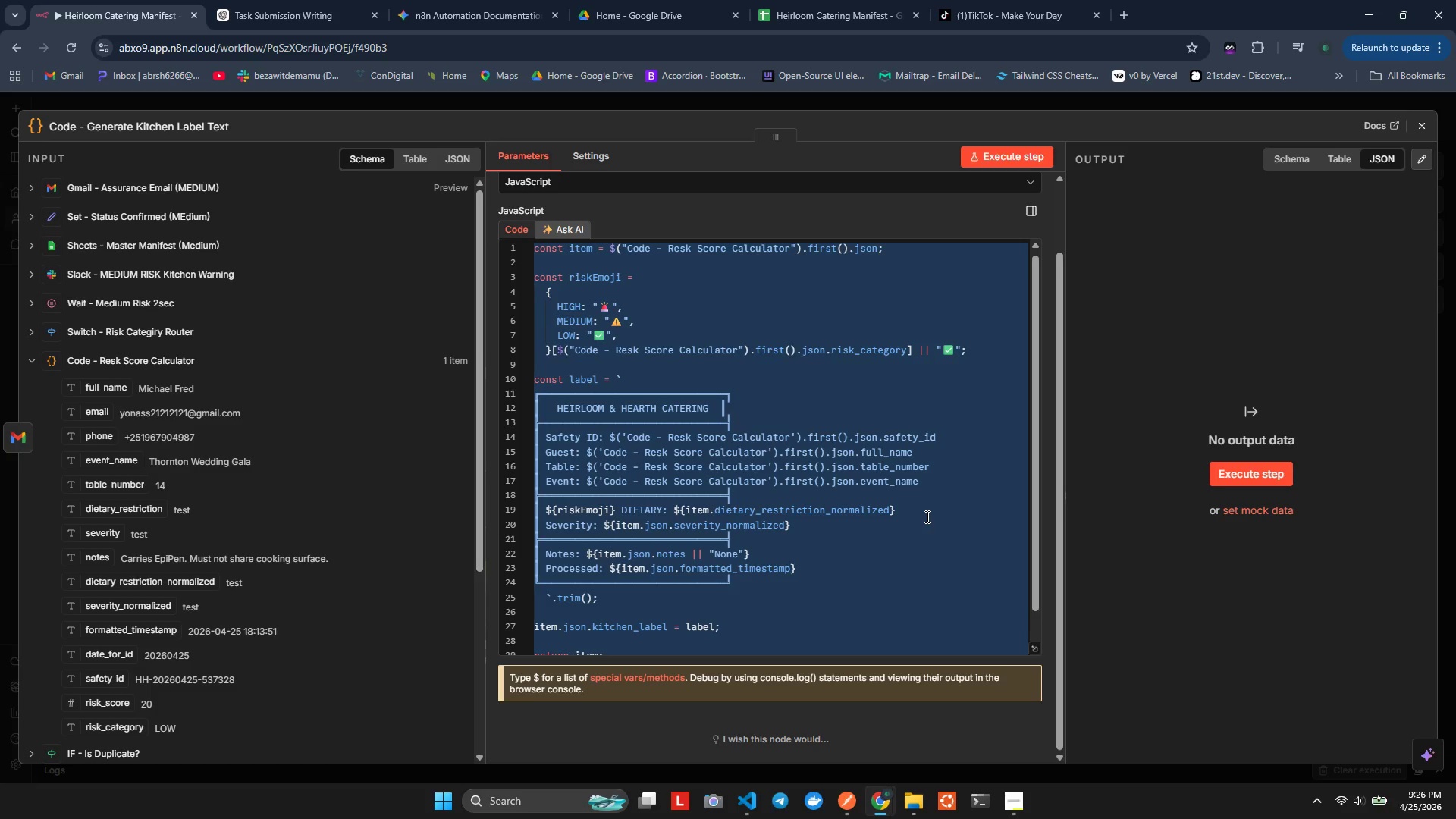 
hold_key(key=ControlLeft, duration=0.34)
 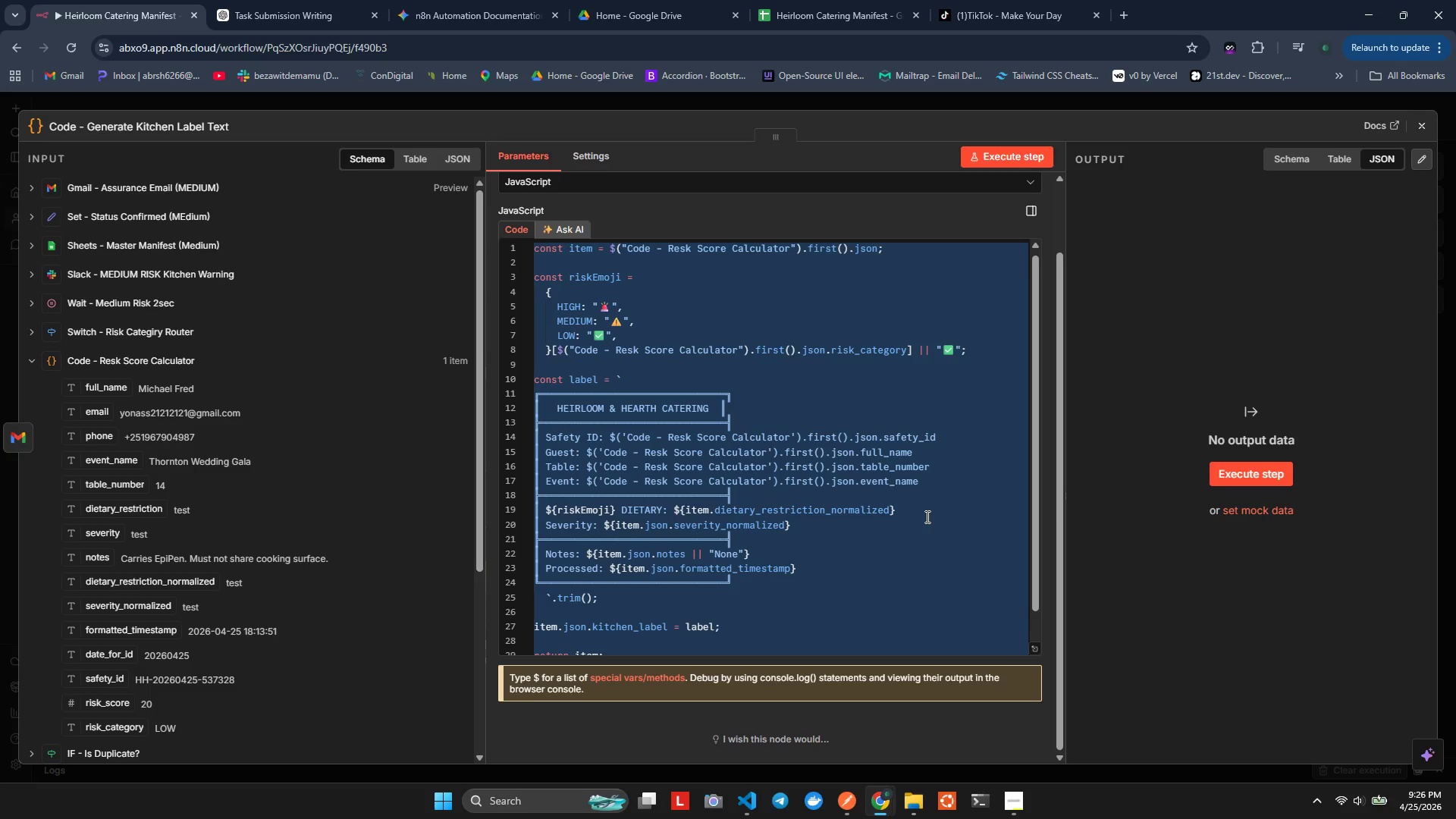 
key(Meta+V)
 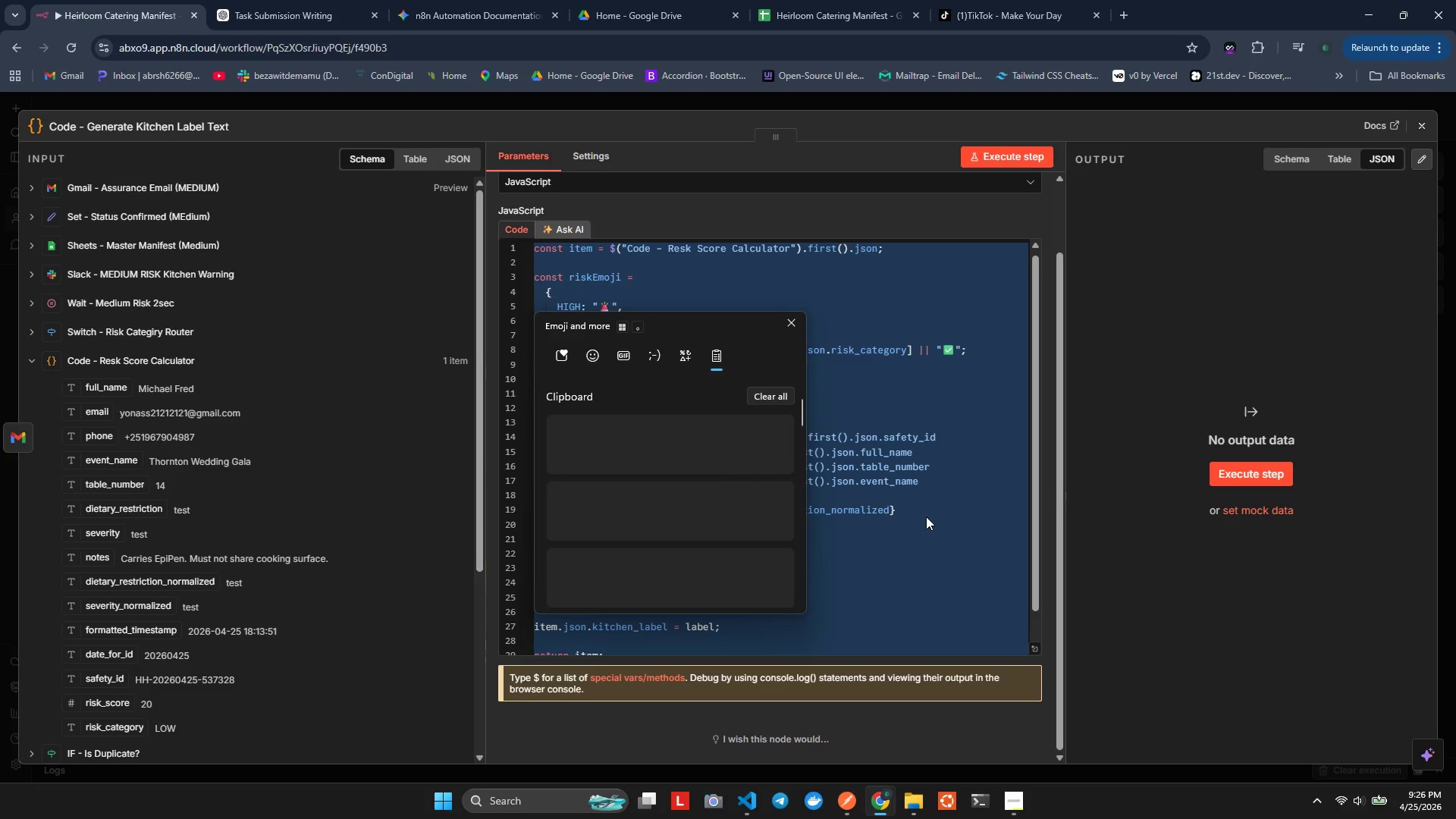 
key(ArrowDown)
 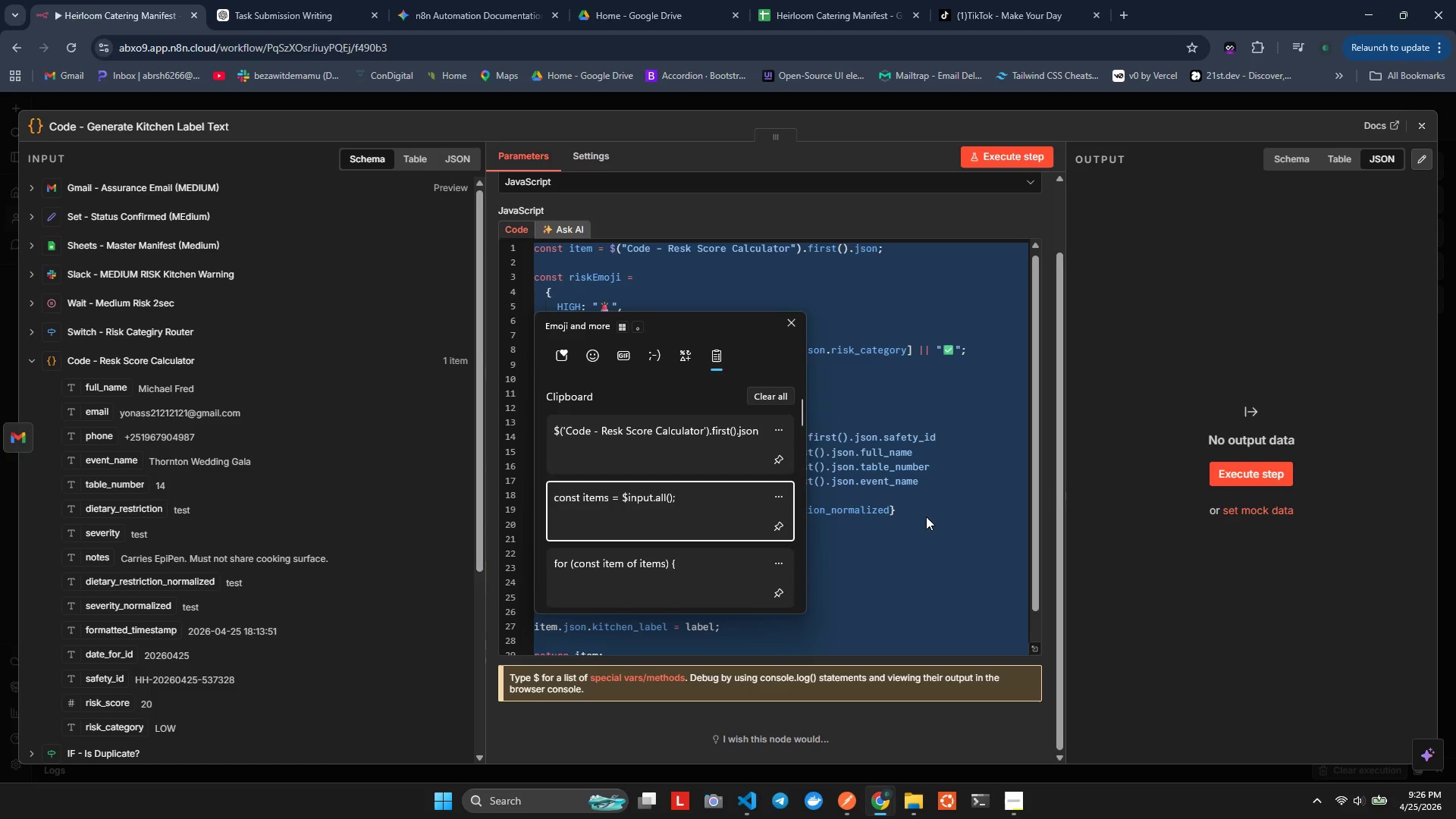 
key(ArrowDown)
 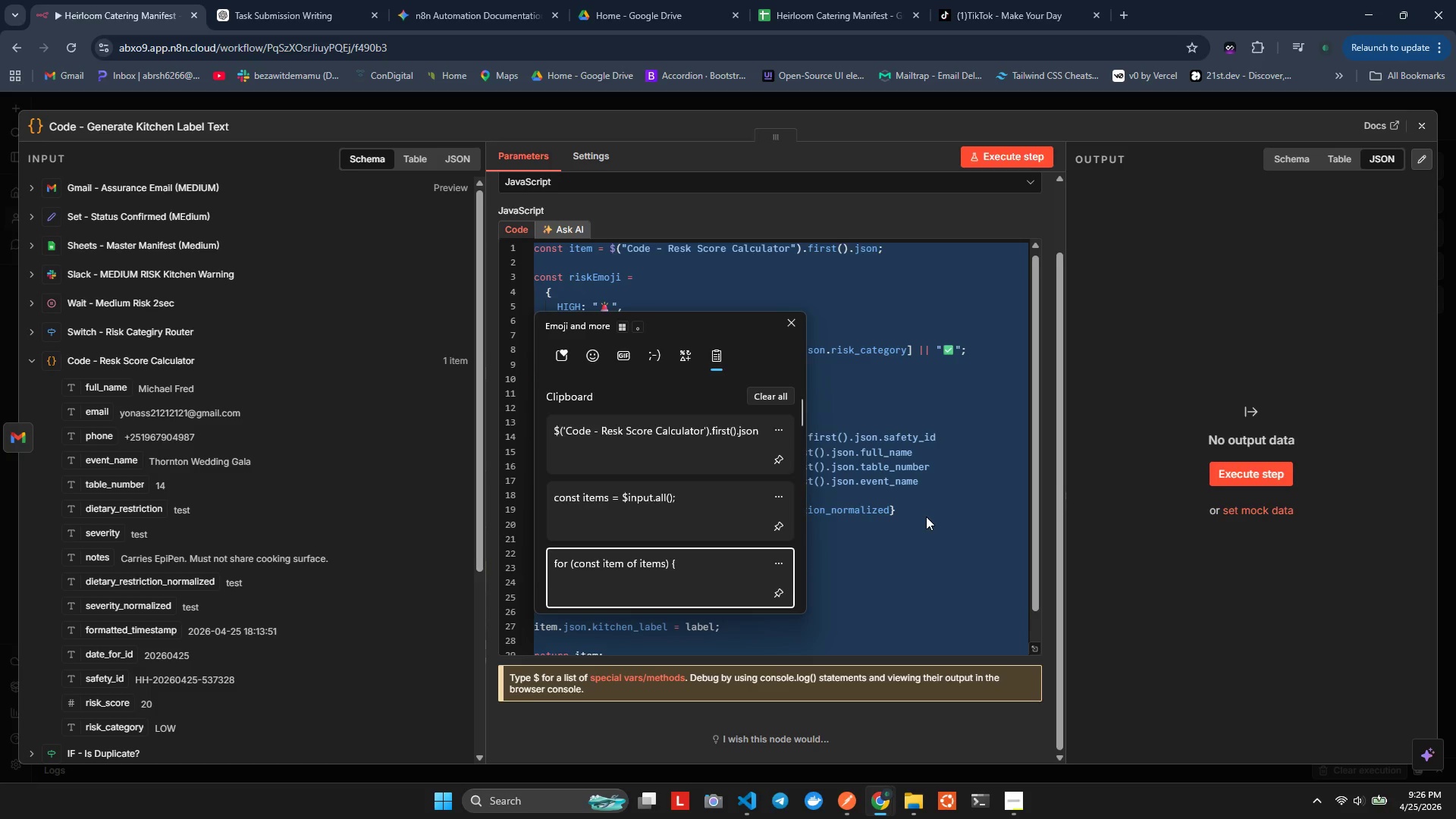 
key(ArrowDown)
 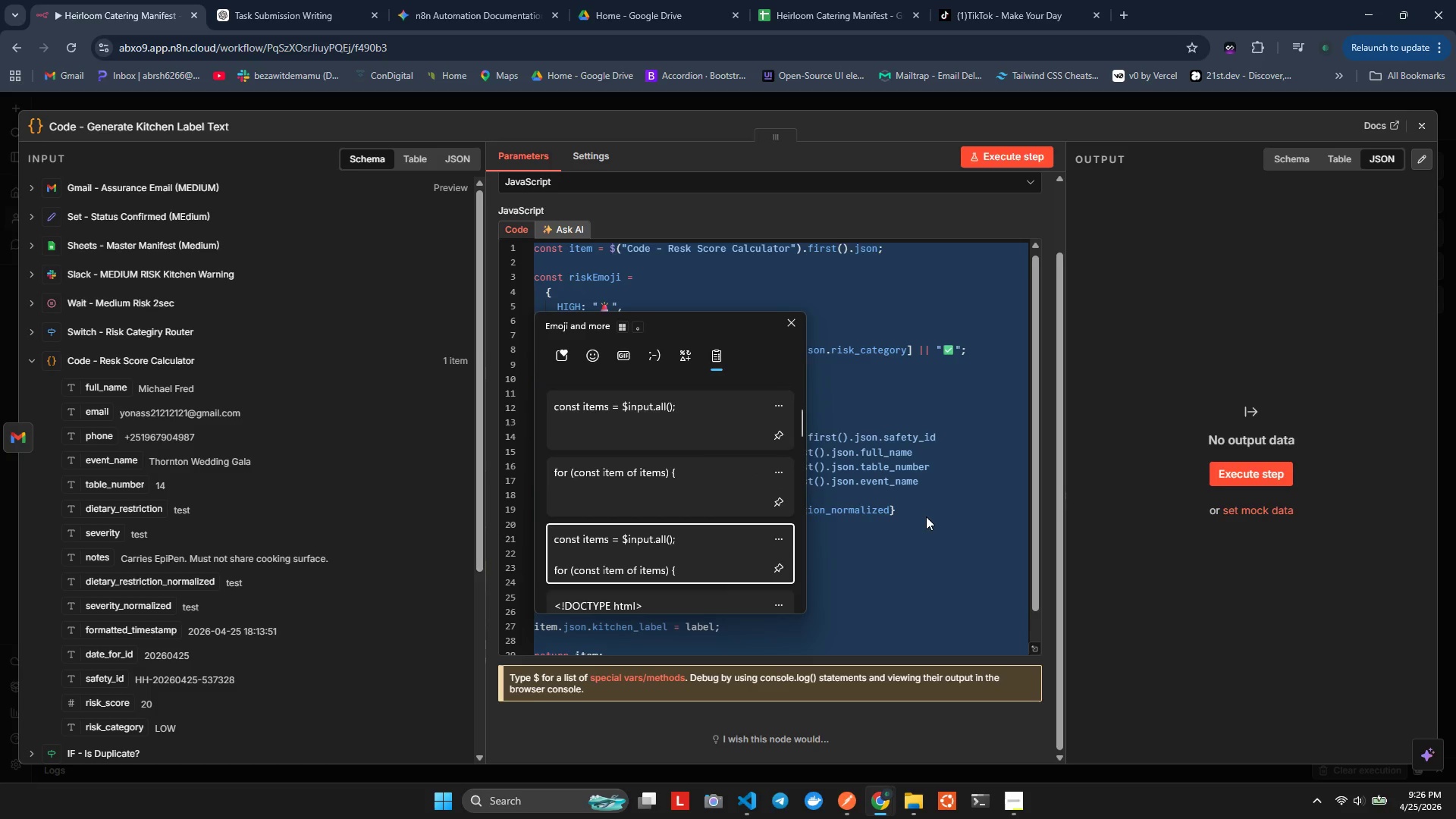 
key(Enter)
 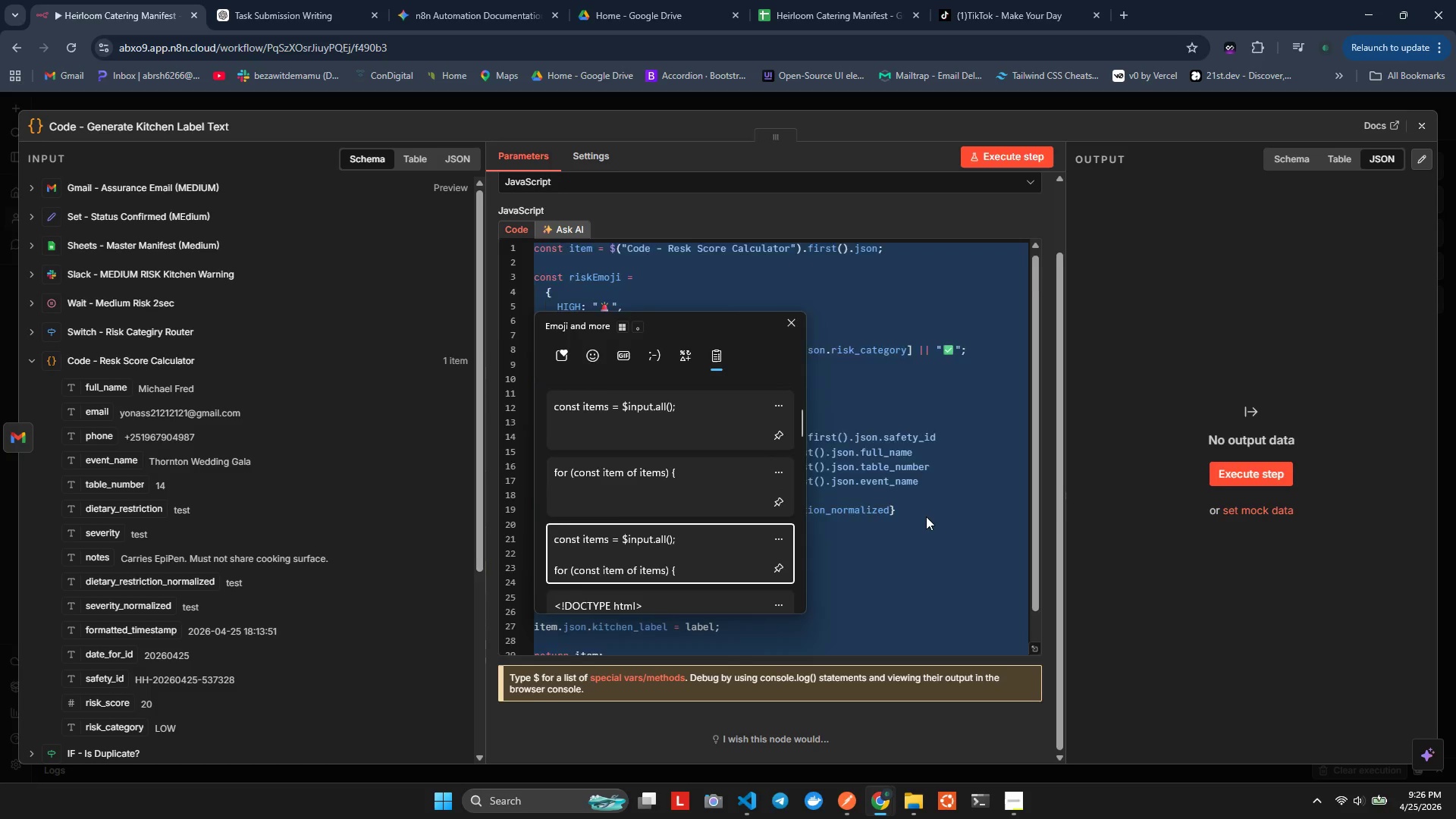 
key(Control+ControlLeft)
 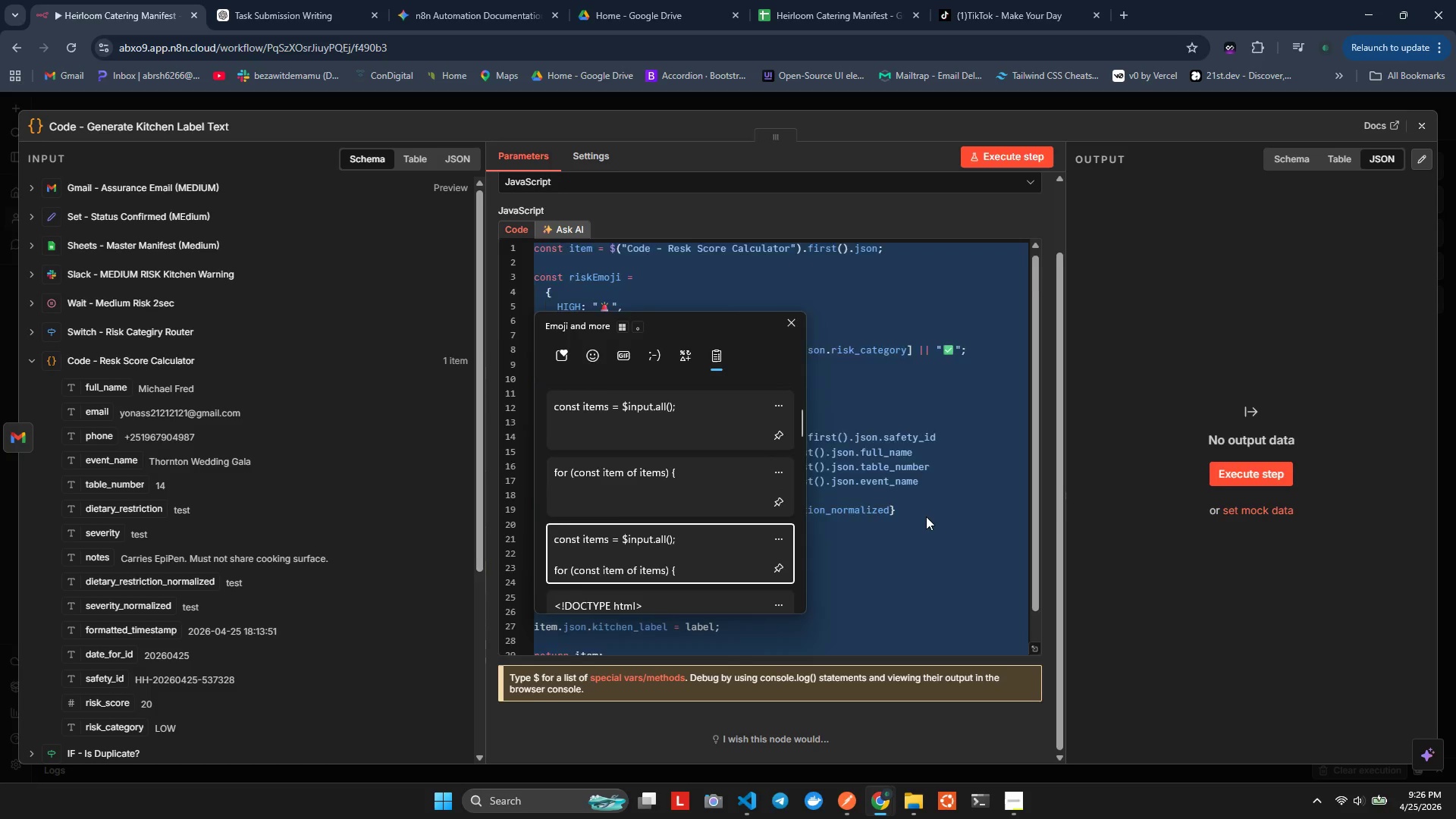 
hold_key(key=V, duration=19.0)
 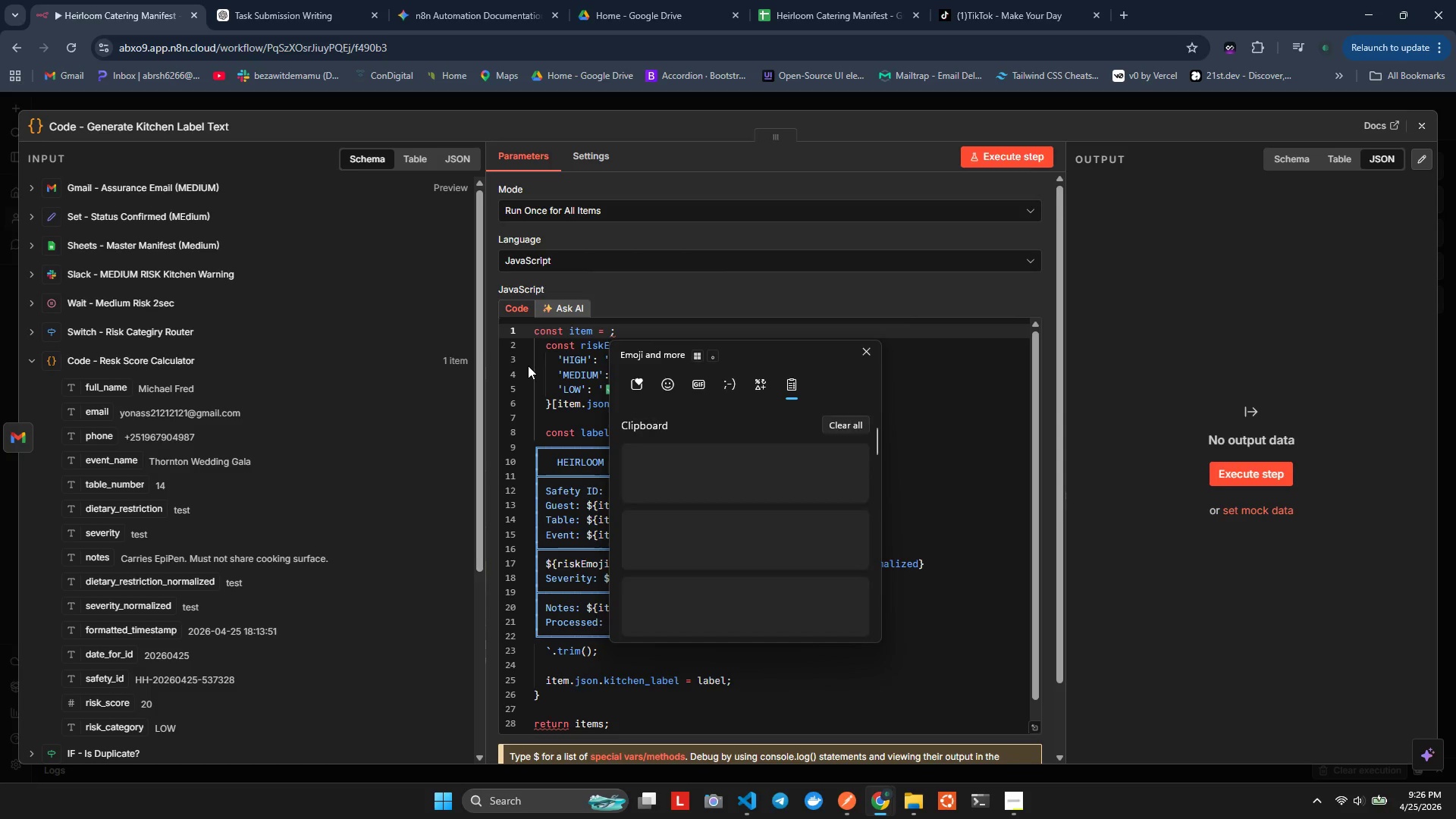 
left_click_drag(start_coordinate=[615, 333], to_coordinate=[686, 333])
 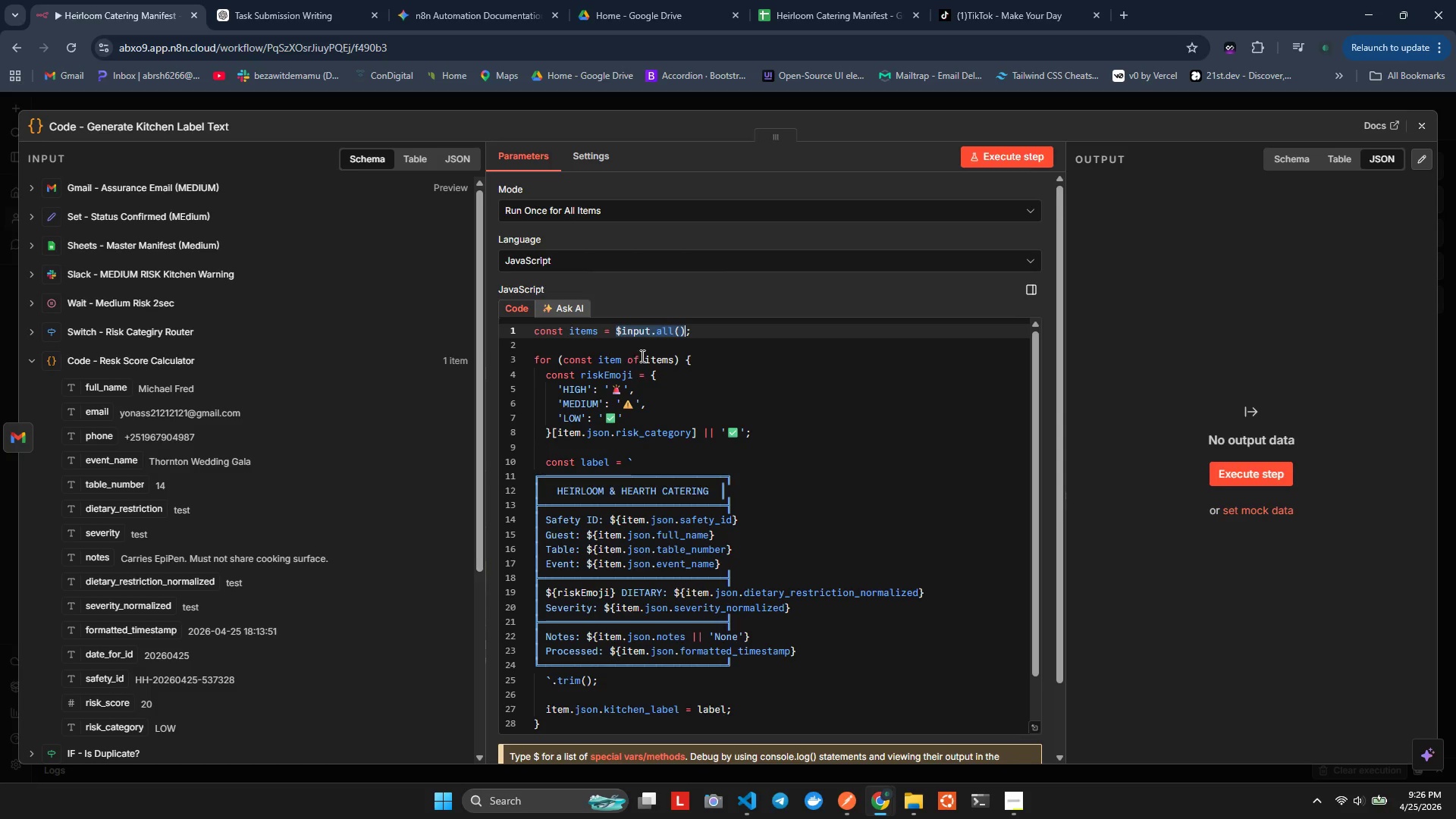 
left_click_drag(start_coordinate=[702, 362], to_coordinate=[528, 366])
 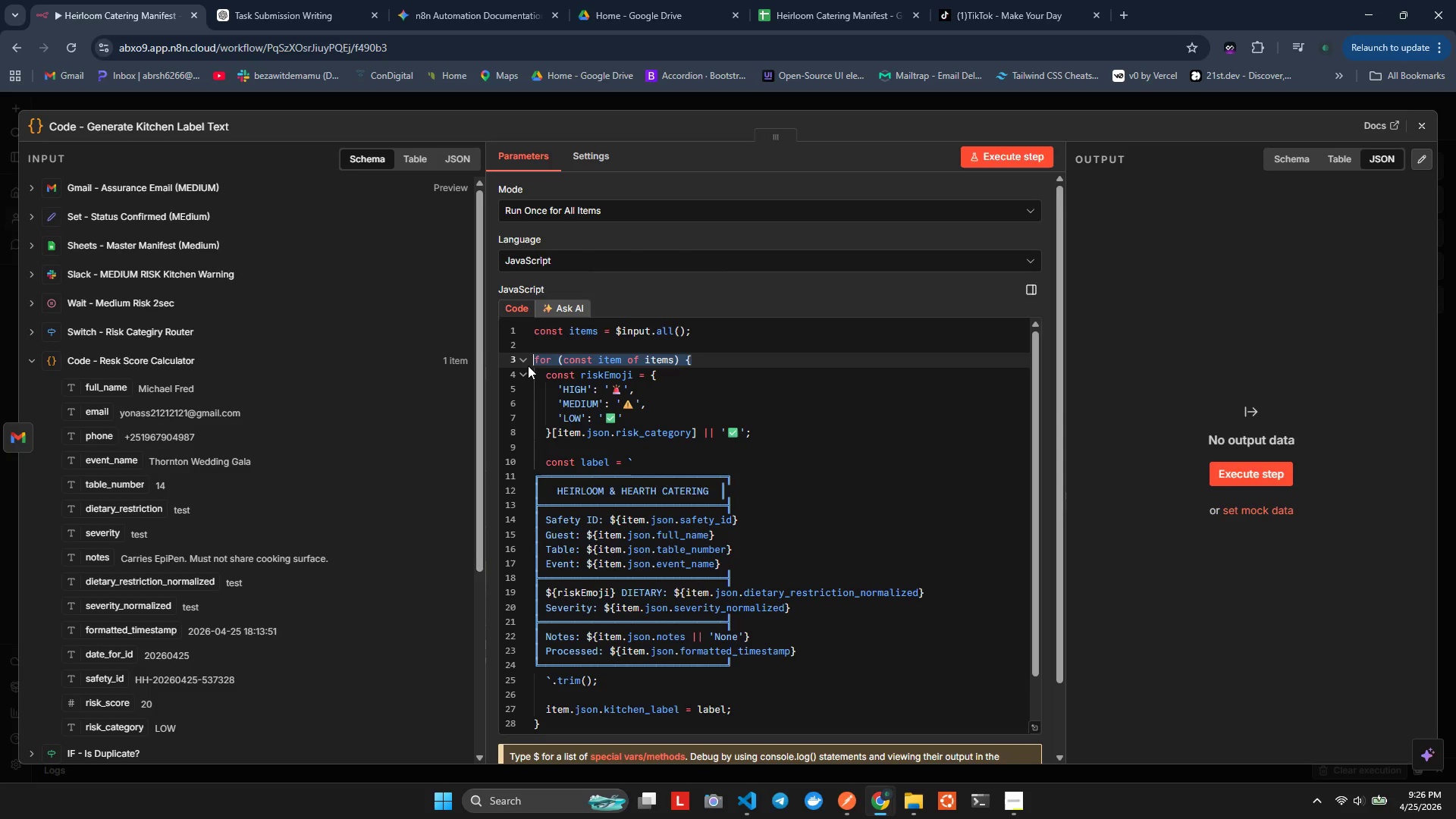 
key(Backspace)
 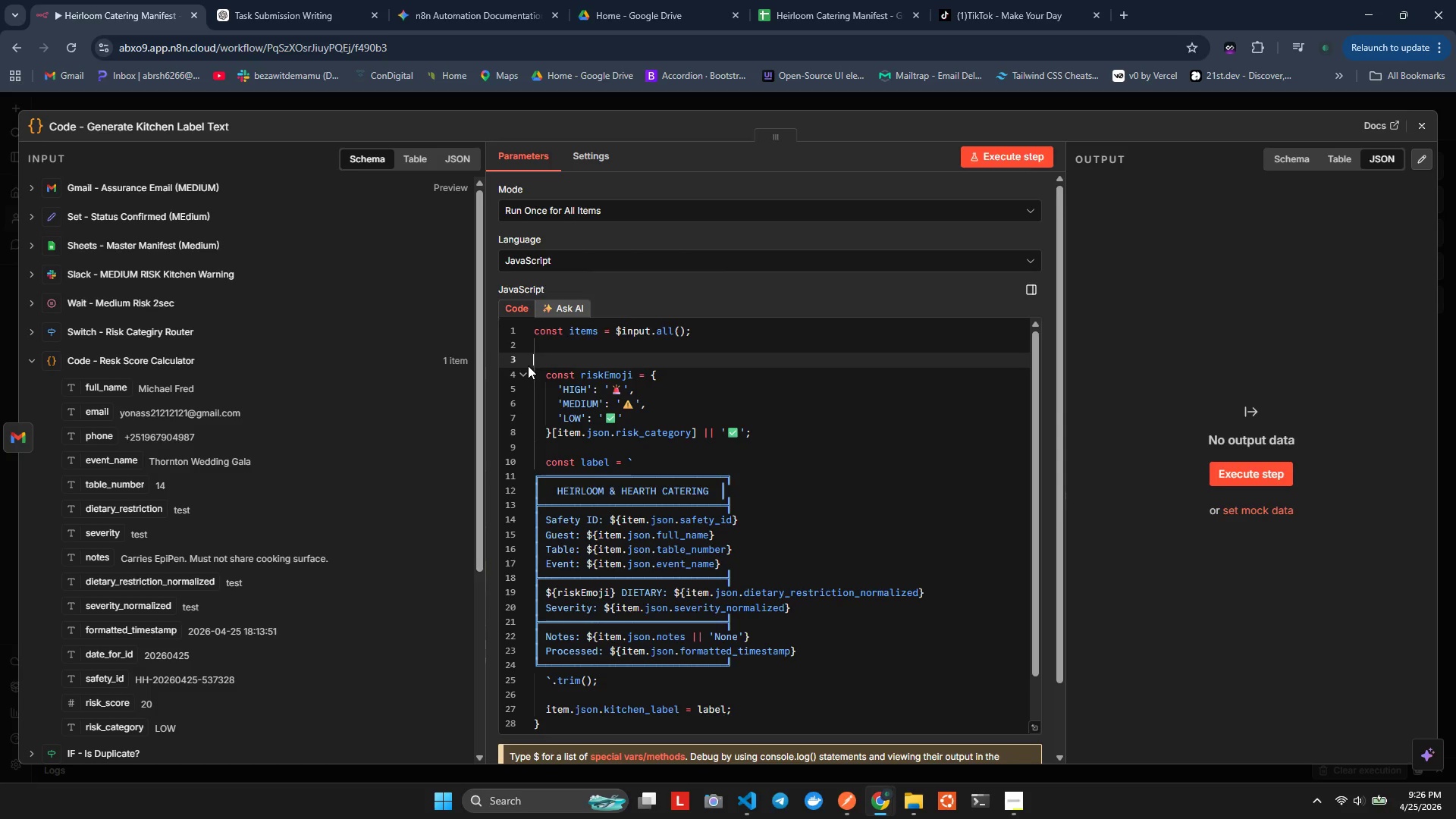 
key(Backspace)
 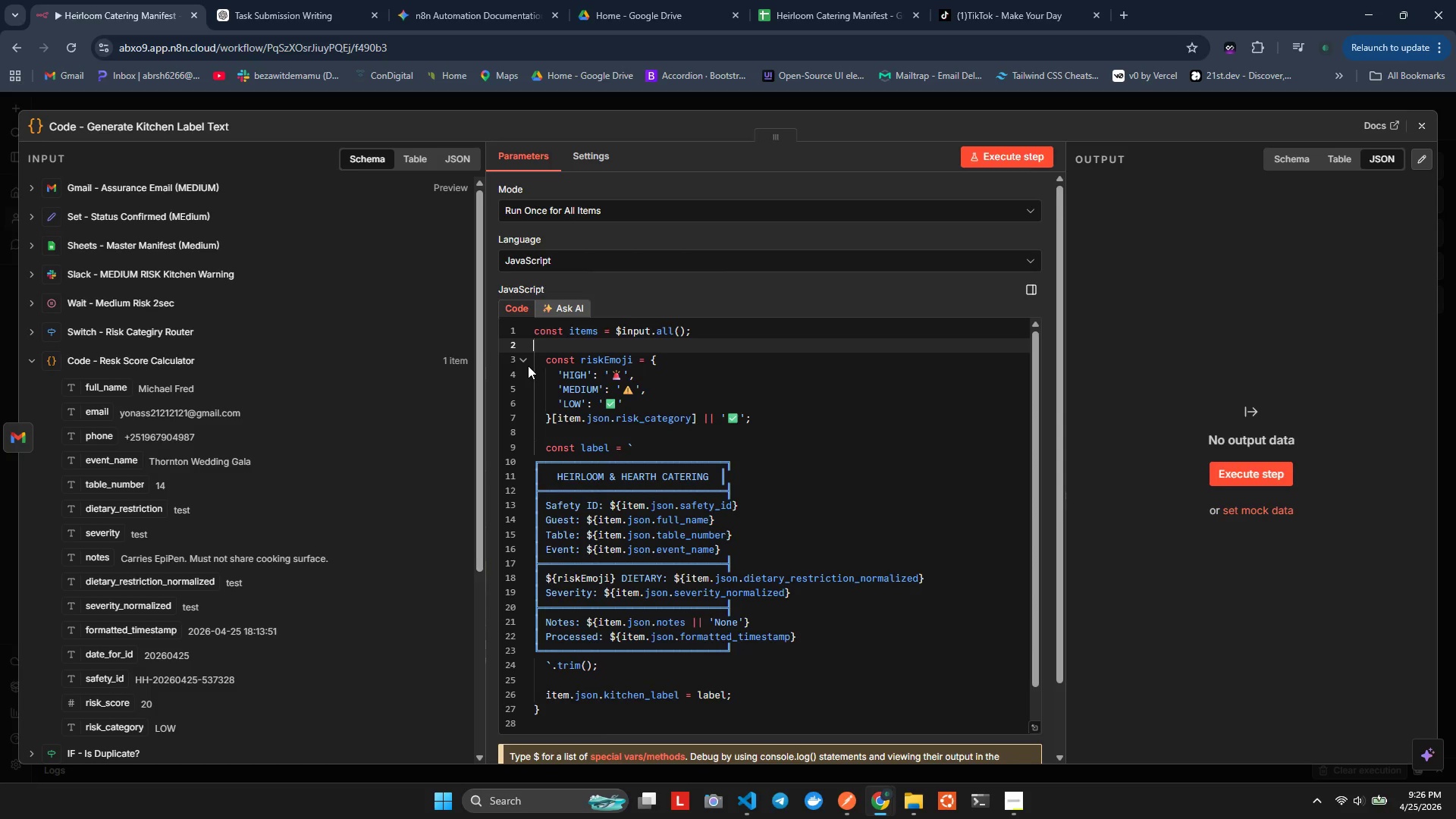 
key(Backspace)
 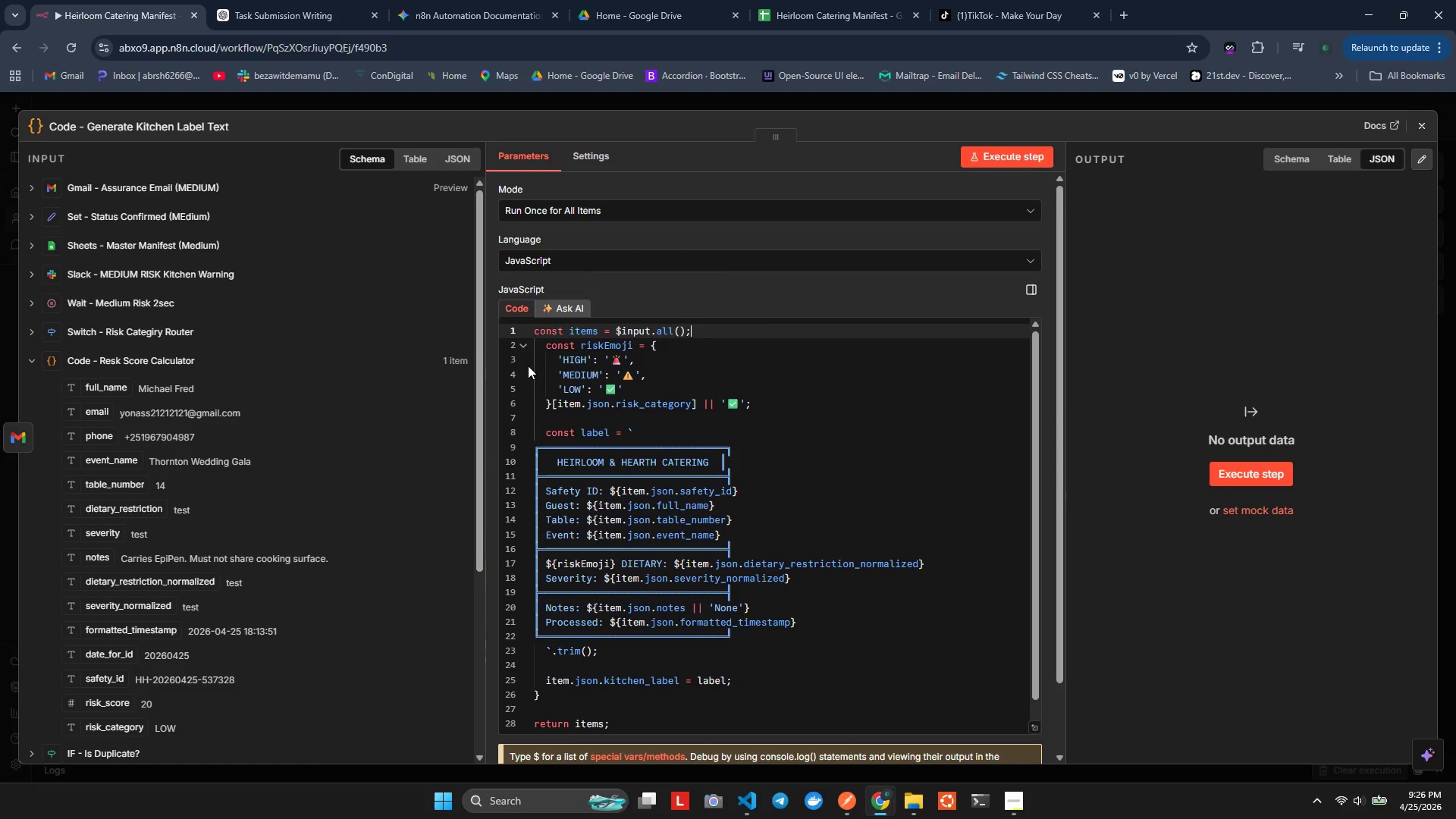 
hold_key(key=ArrowLeft, duration=0.98)
 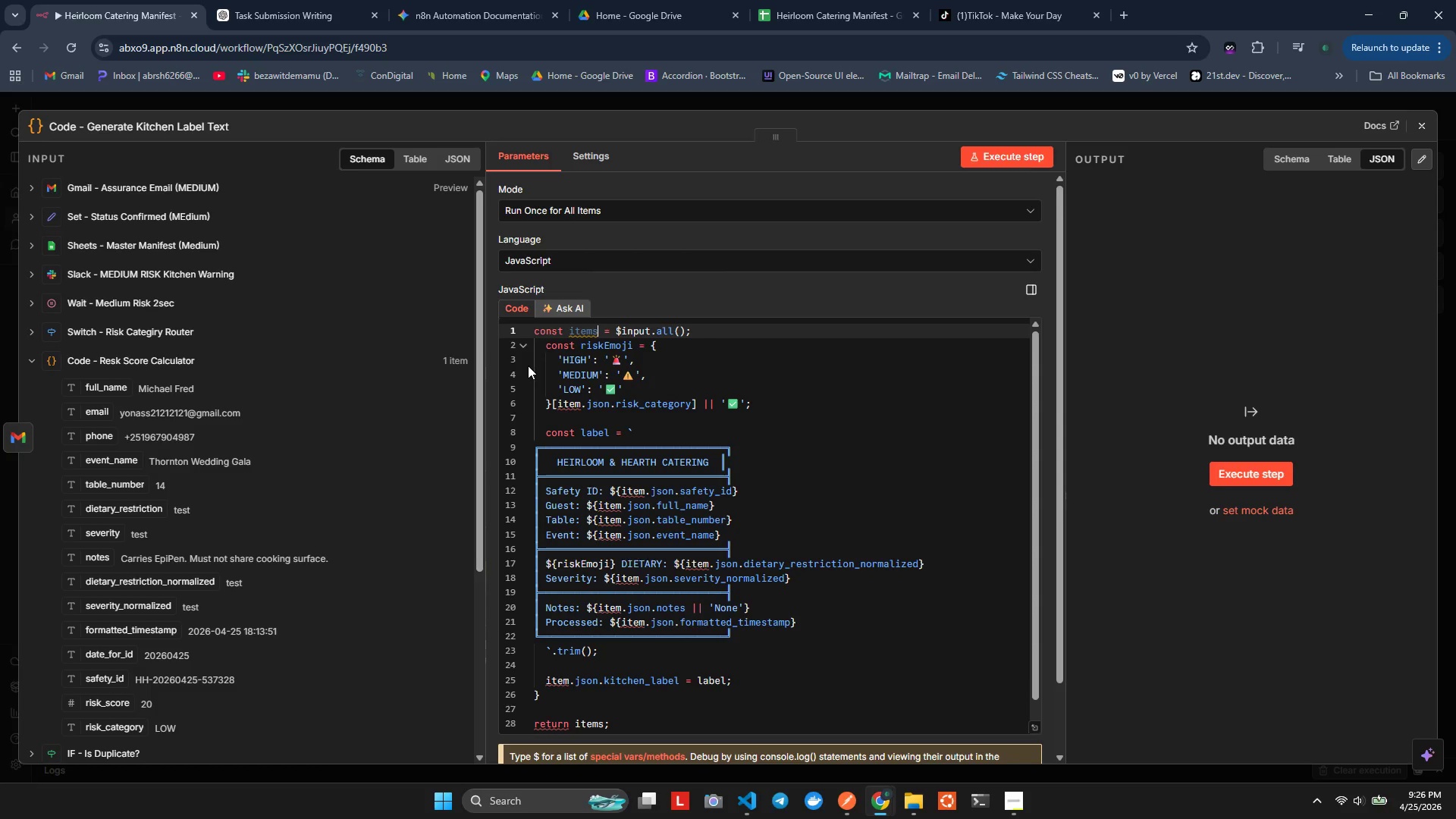 
key(ArrowRight)
 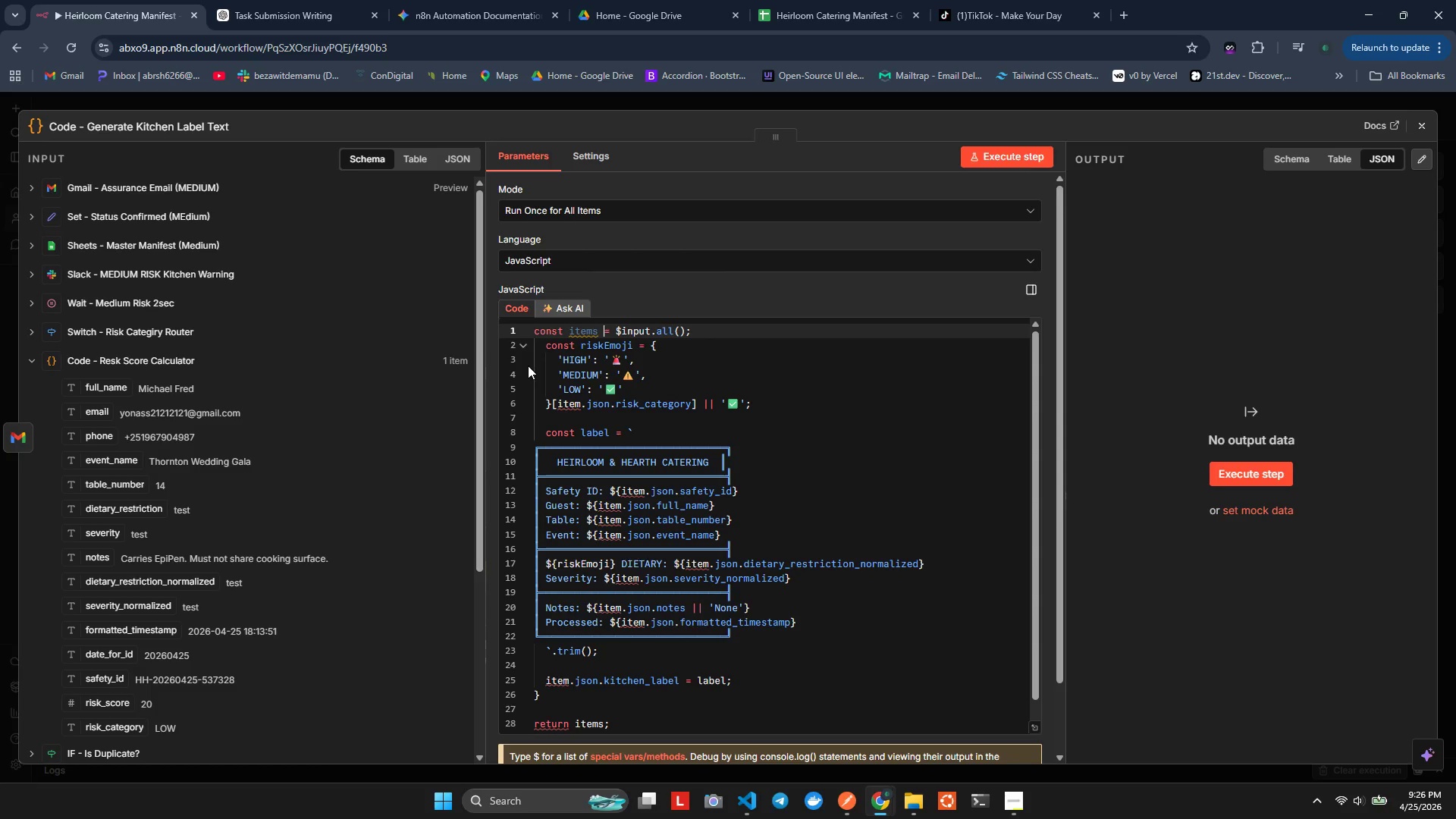 
key(ArrowLeft)
 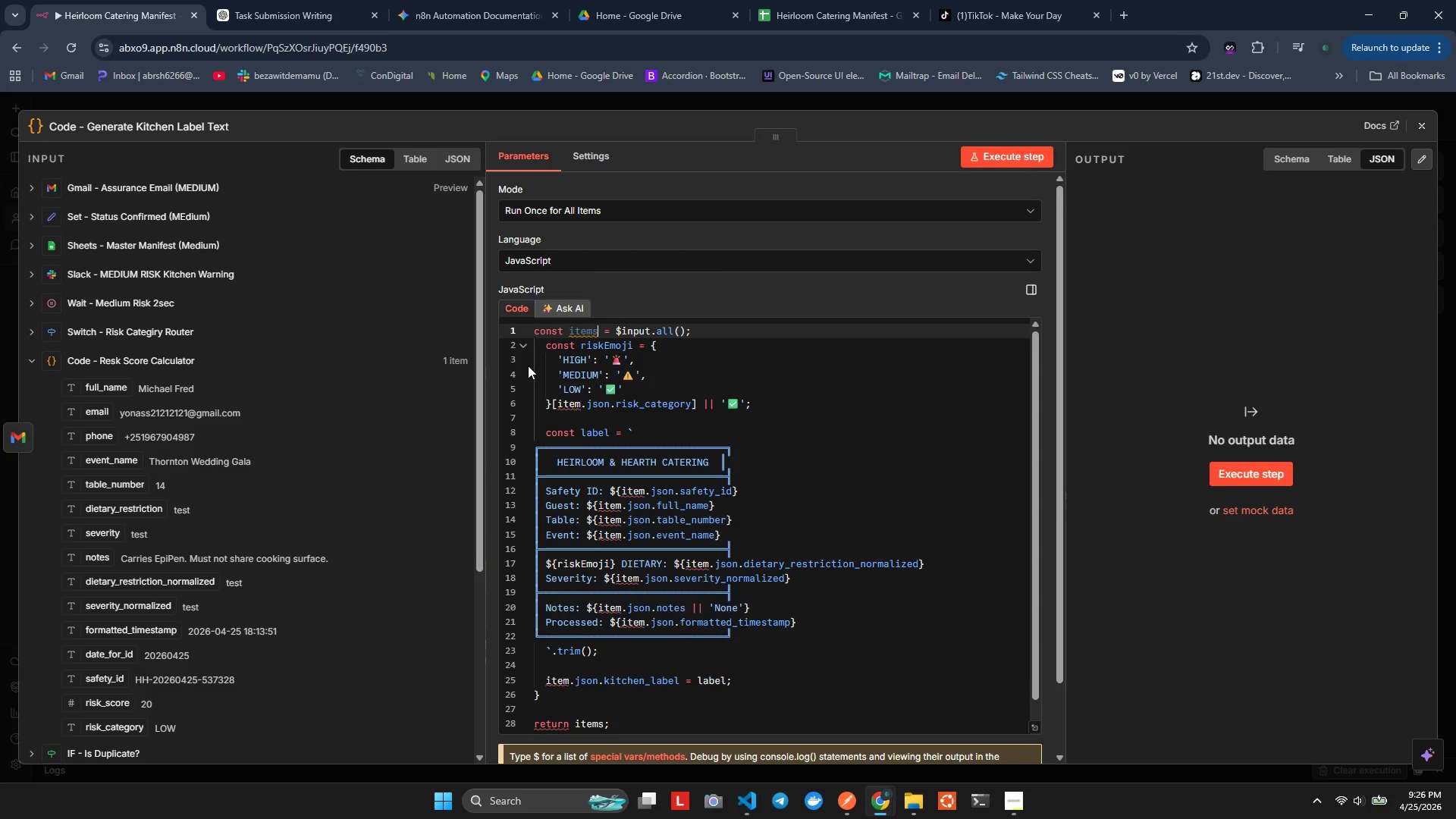 
key(Backspace)
 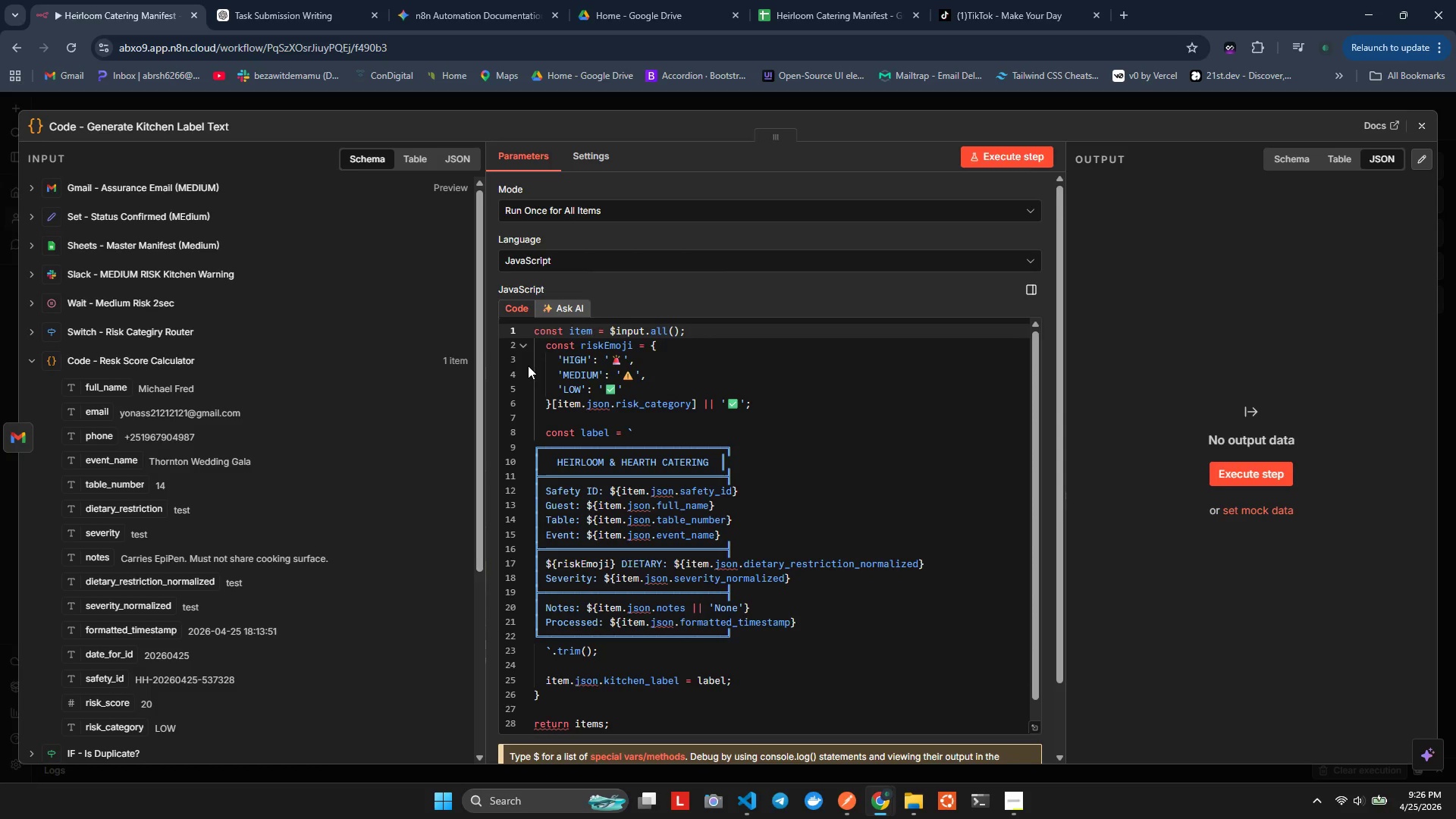 
hold_key(key=ArrowRight, duration=0.97)
 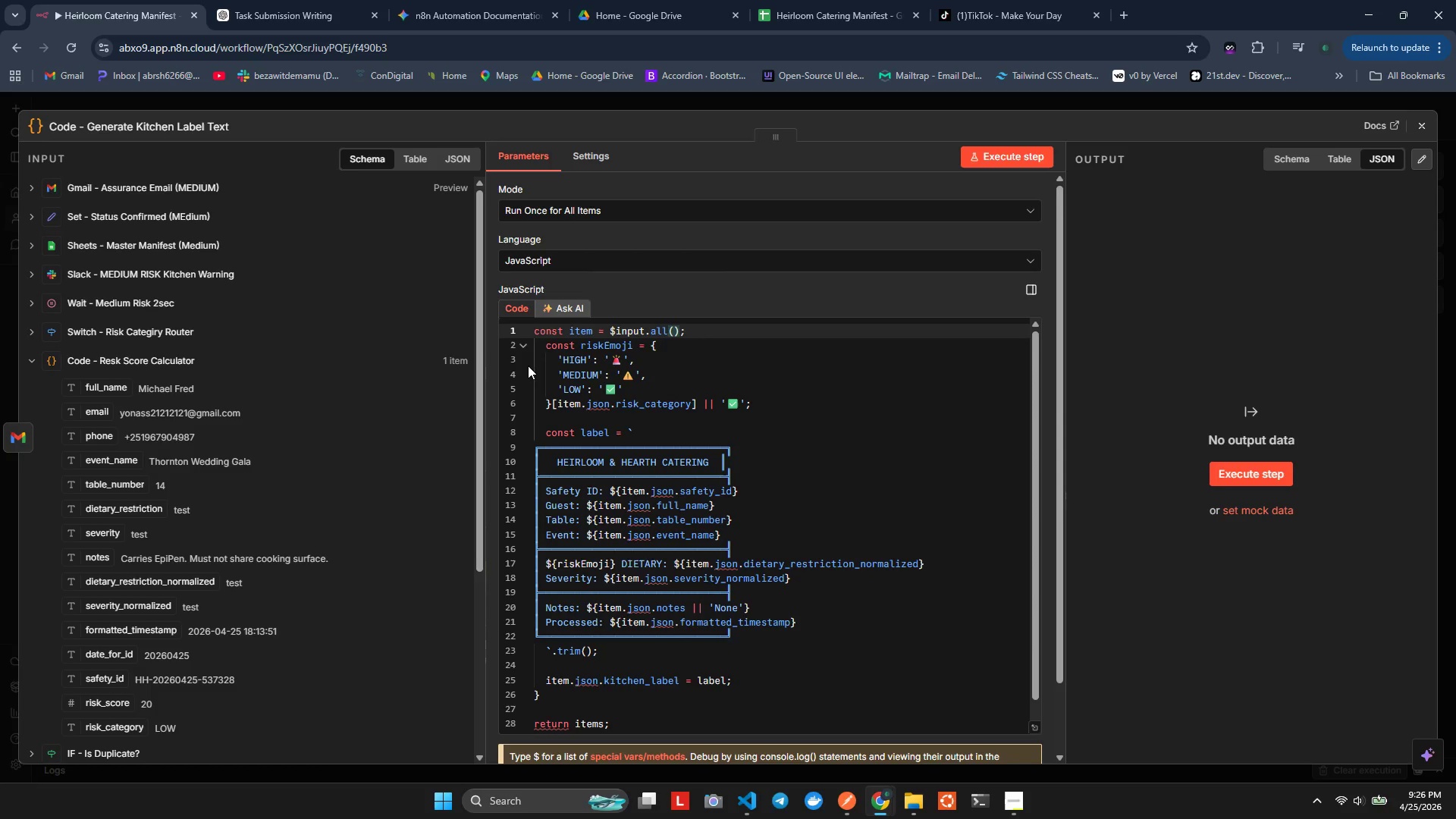 
hold_key(key=Backspace, duration=0.77)
 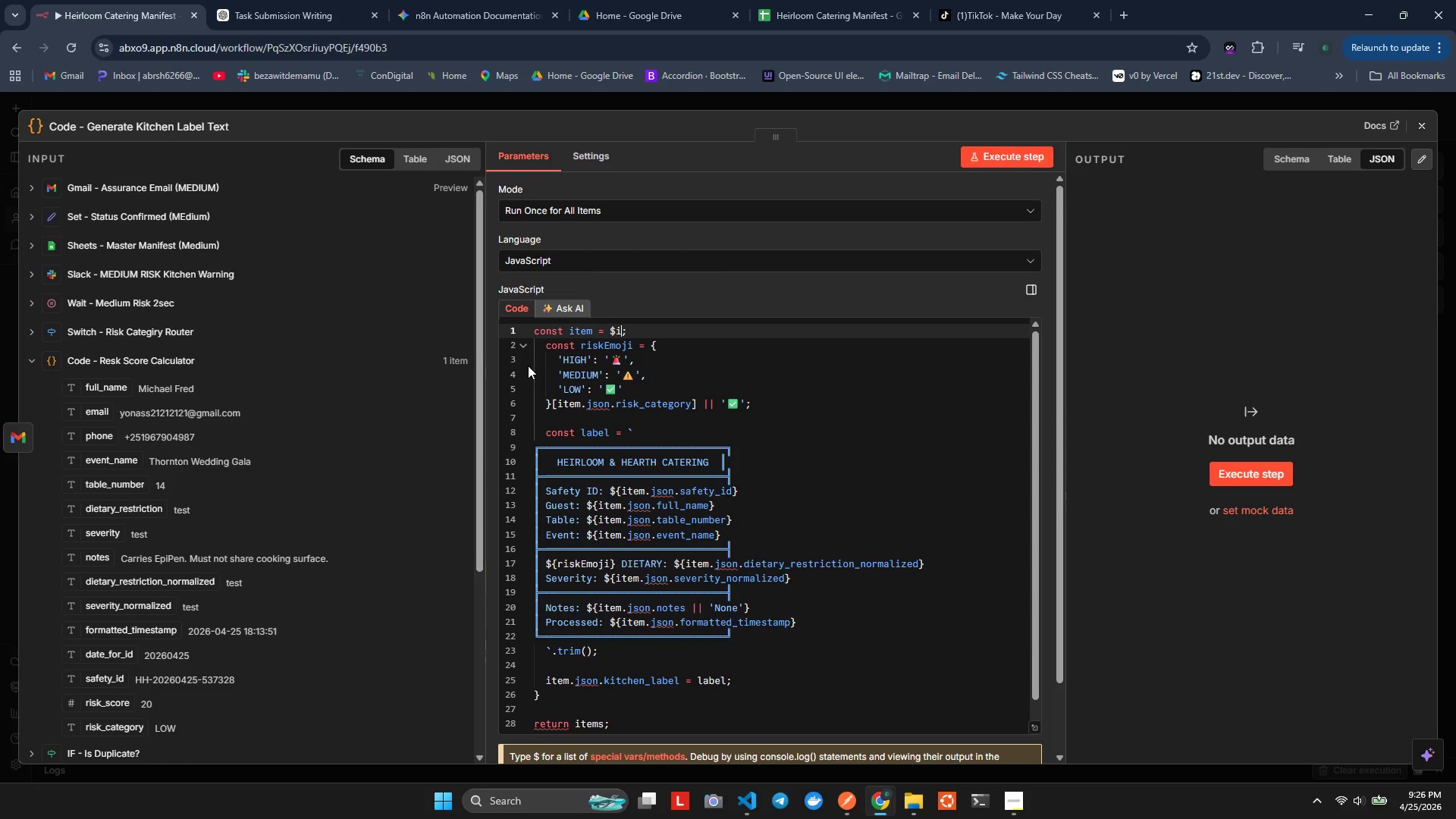 
key(Backspace)
 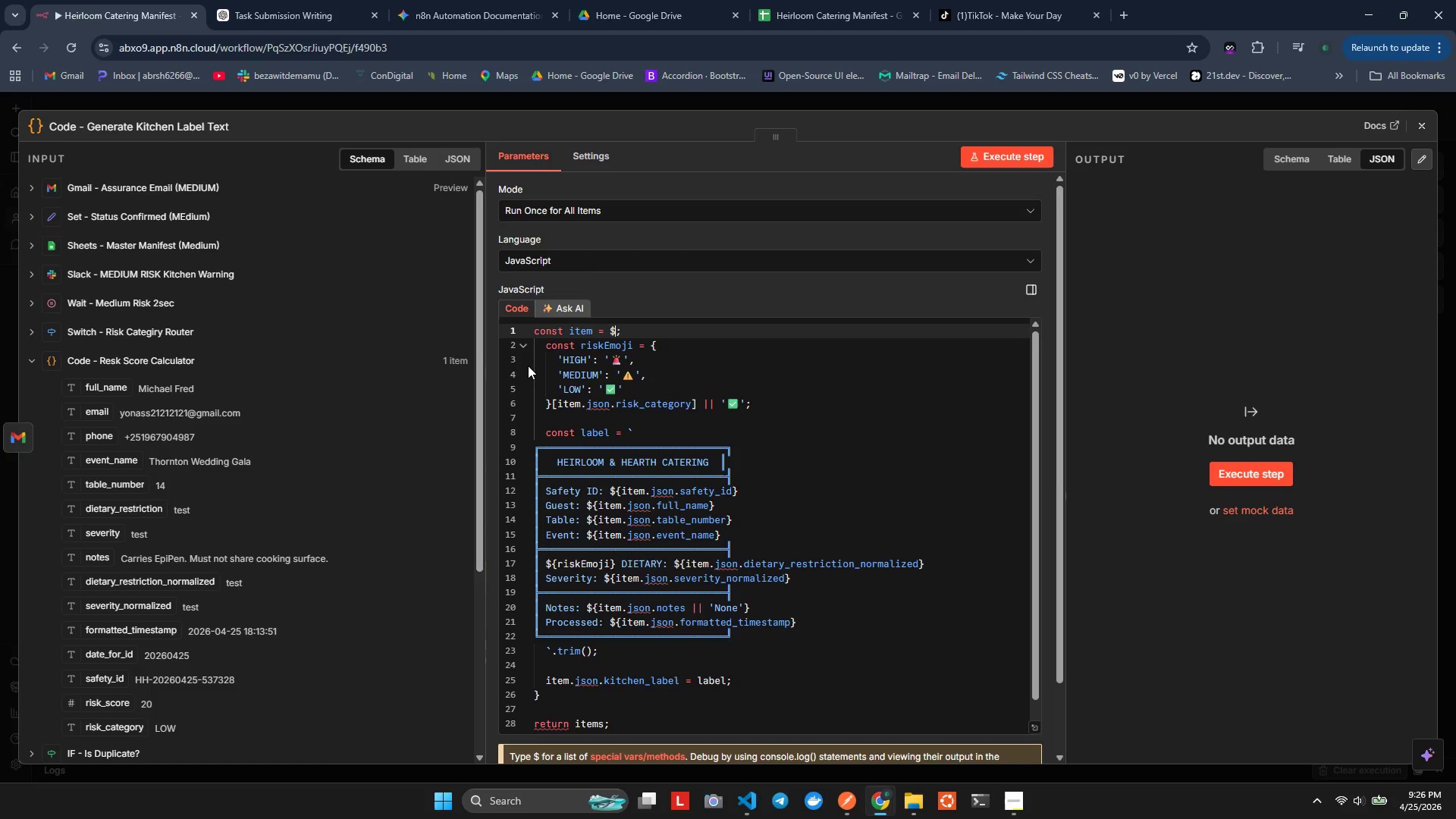 
key(Backspace)
 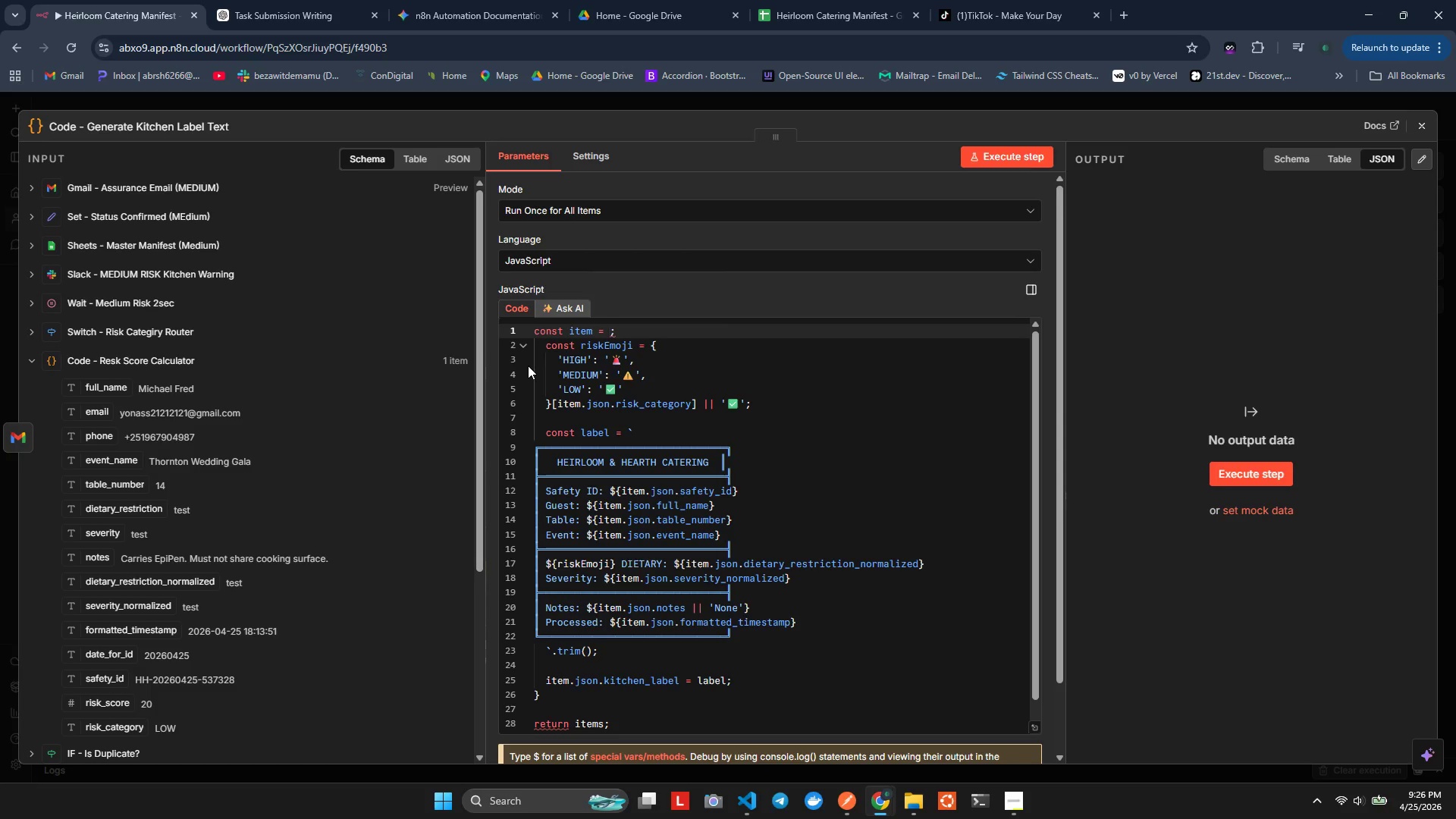 
hold_key(key=ControlLeft, duration=0.36)
 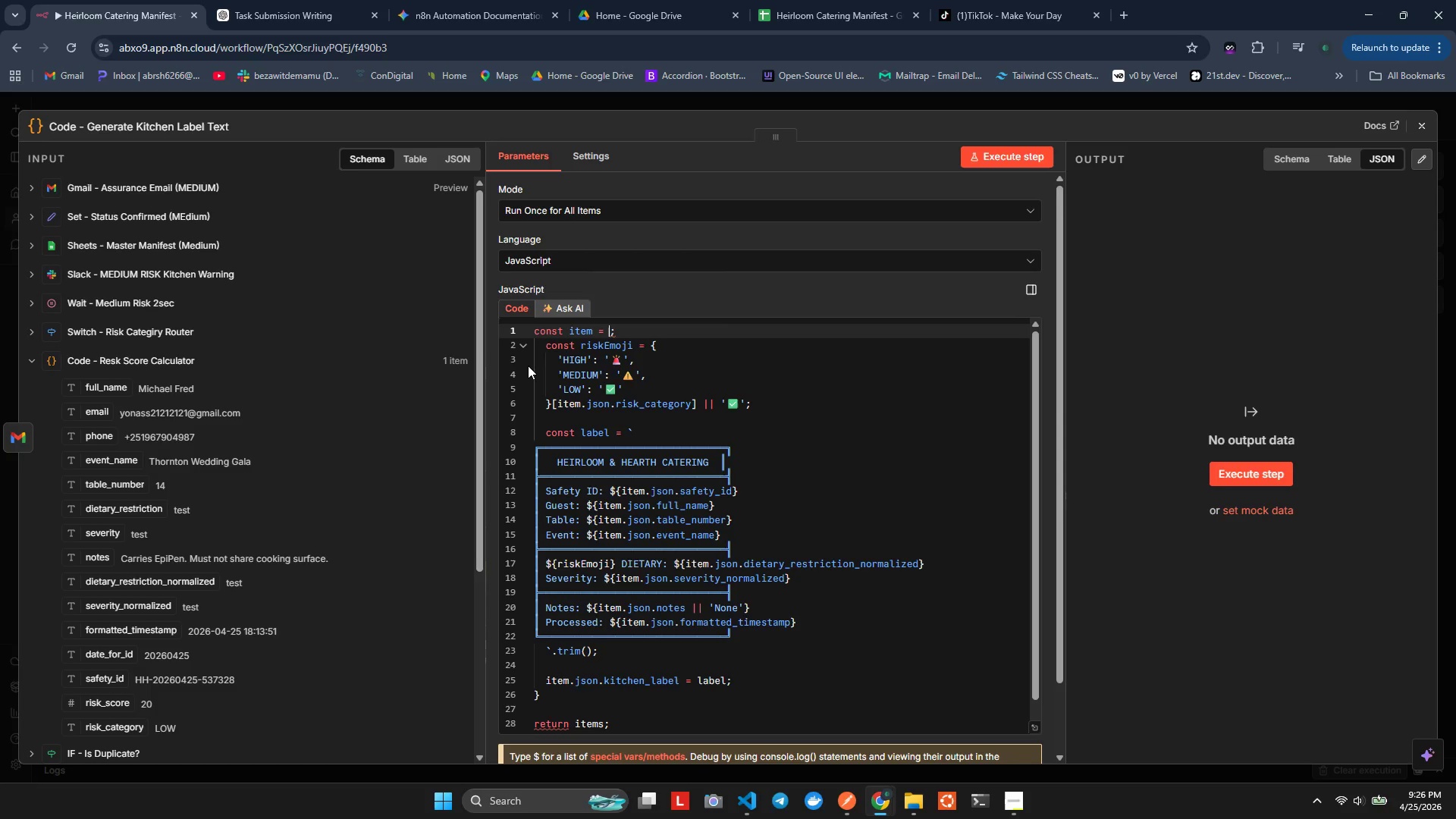 
hold_key(key=MetaLeft, duration=0.41)
 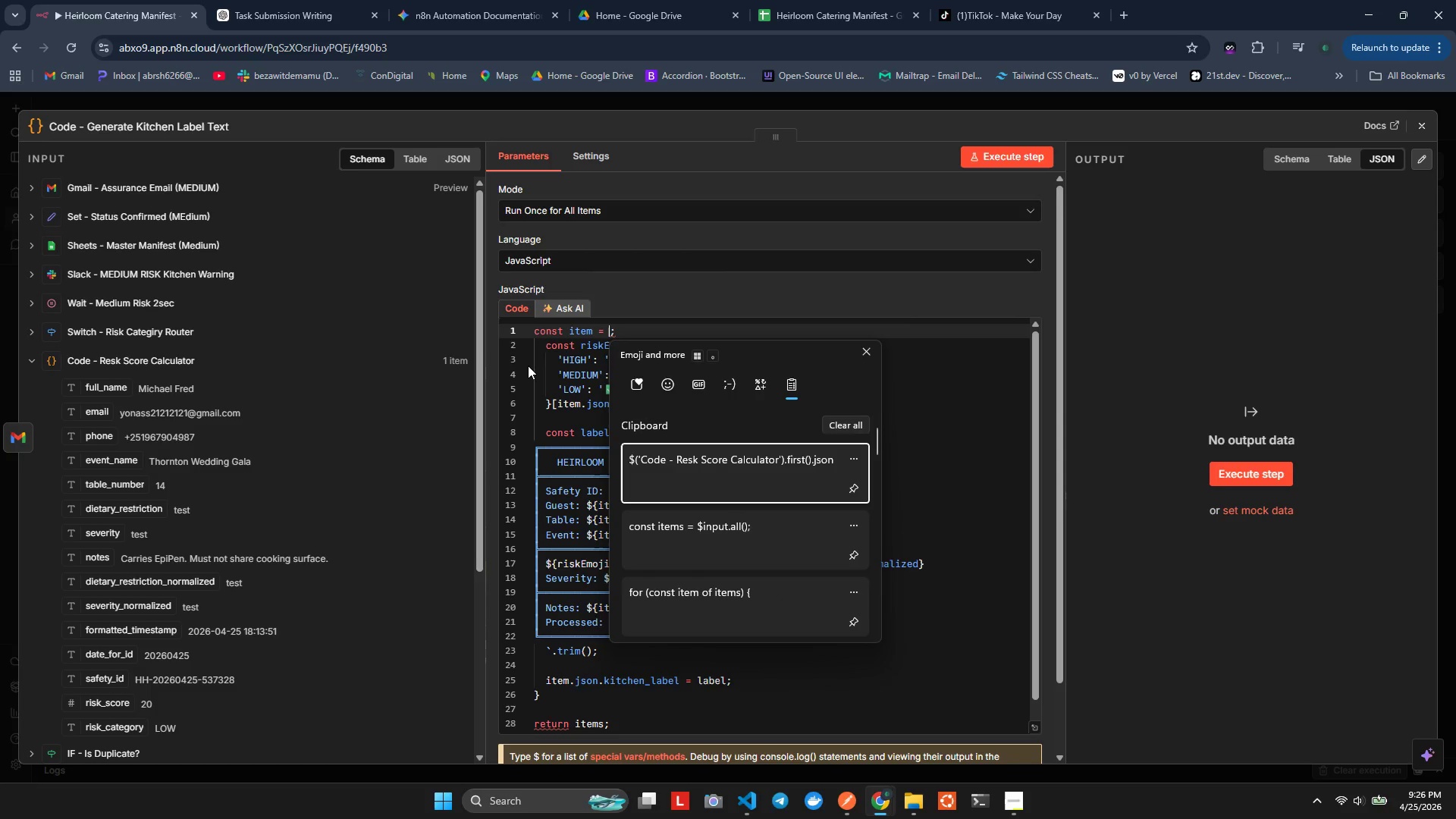 
key(Enter)
 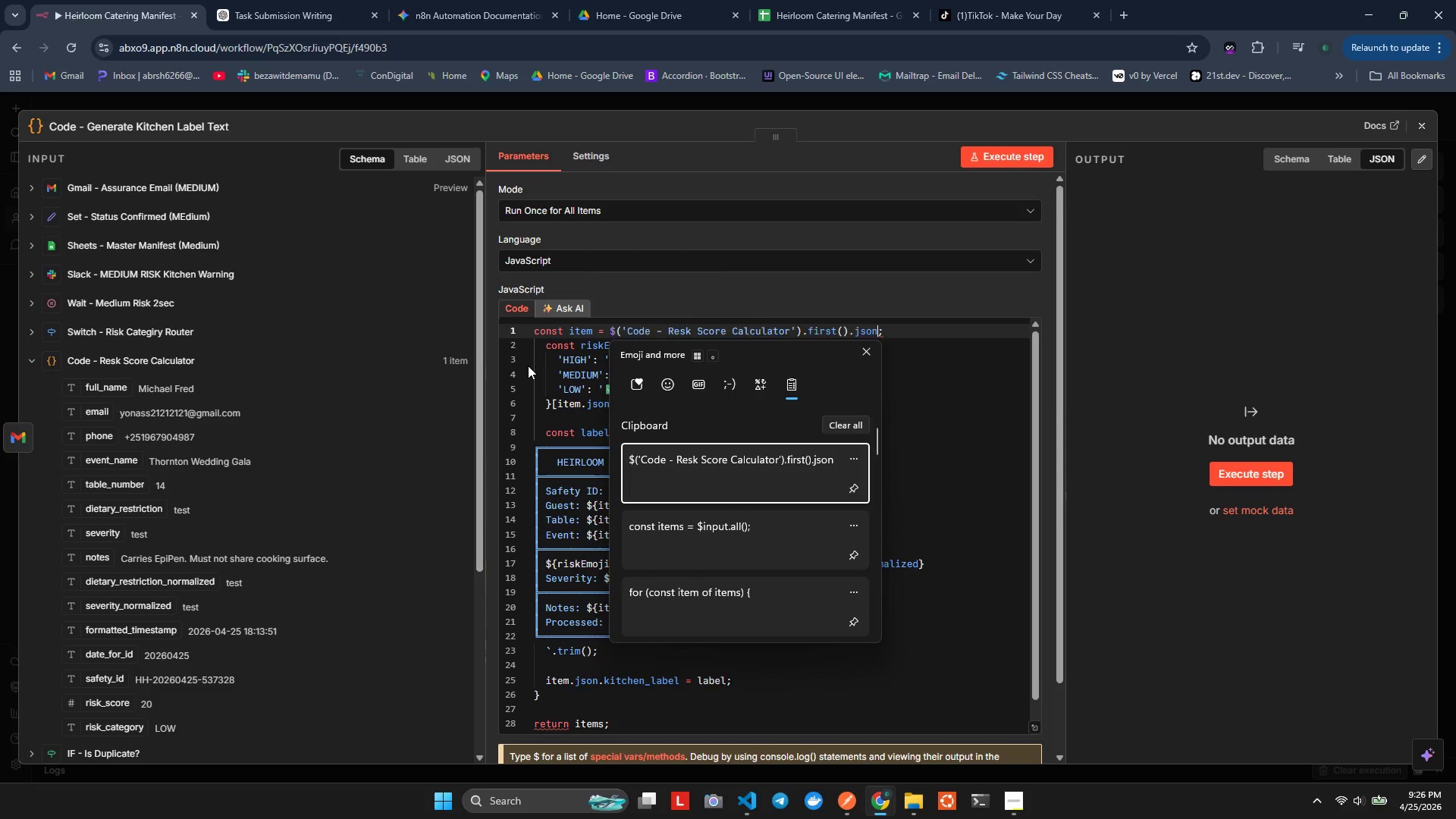 
key(Control+ControlLeft)
 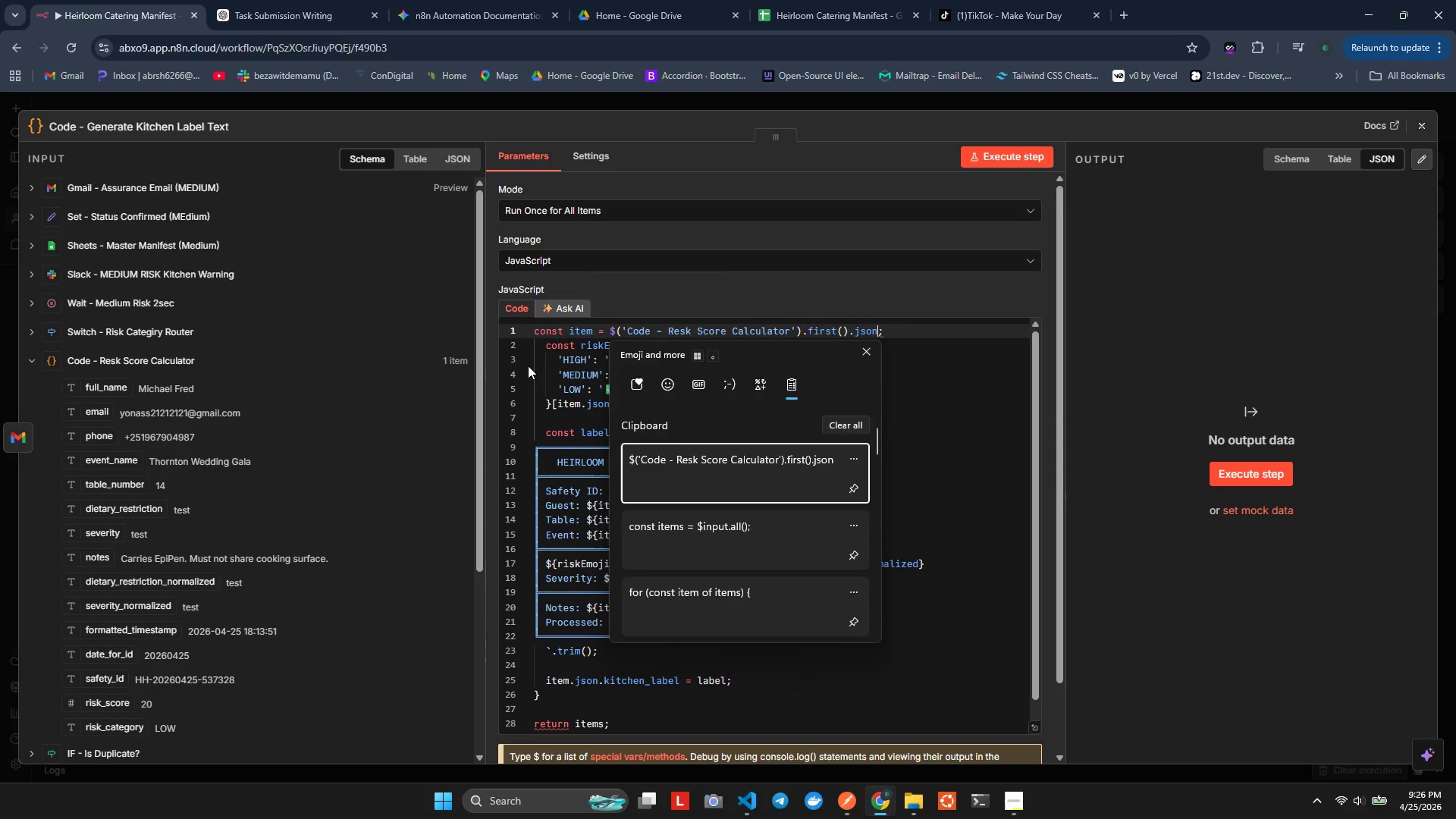 
key(Control+V)
 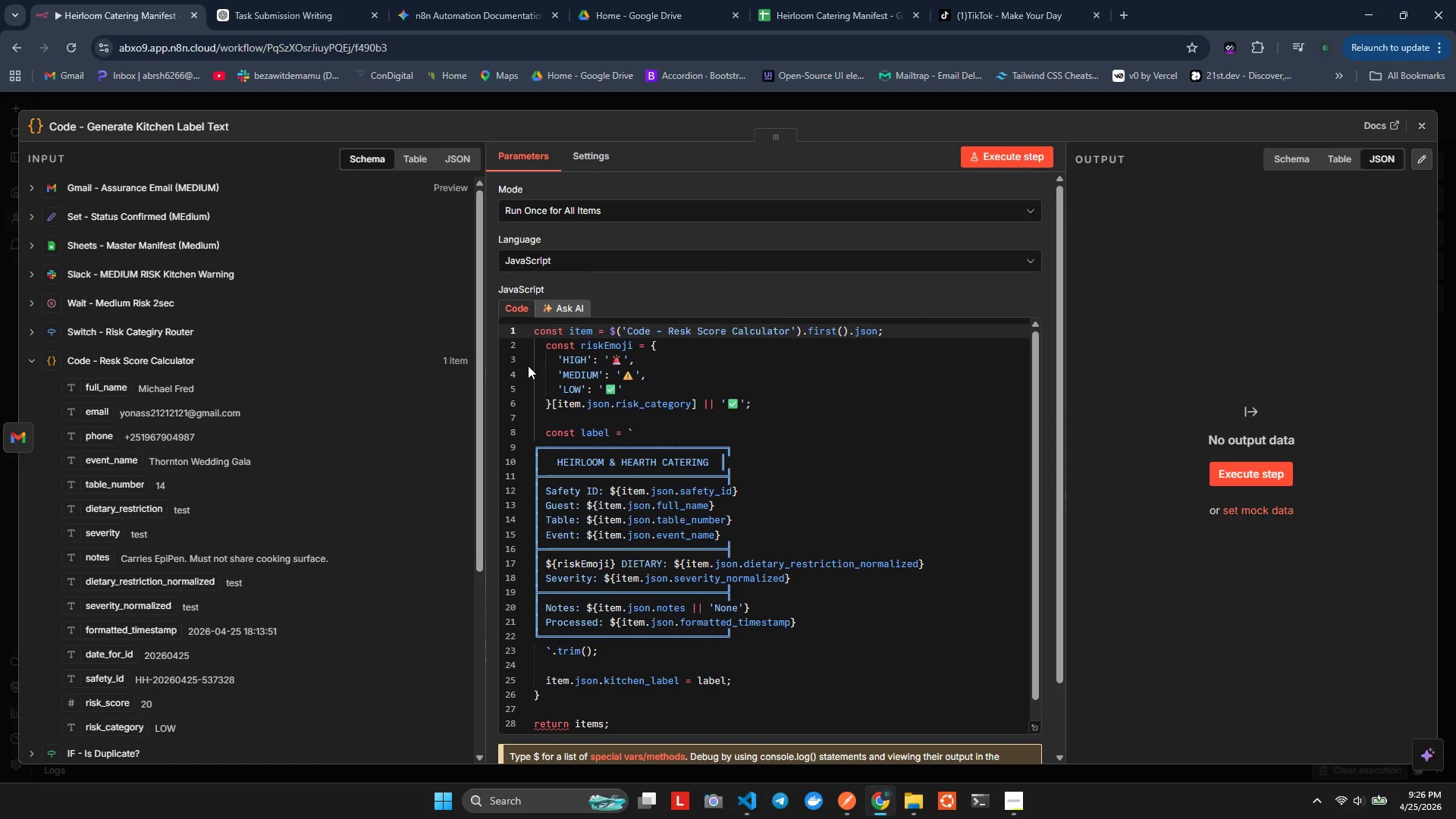 
key(ArrowLeft)
 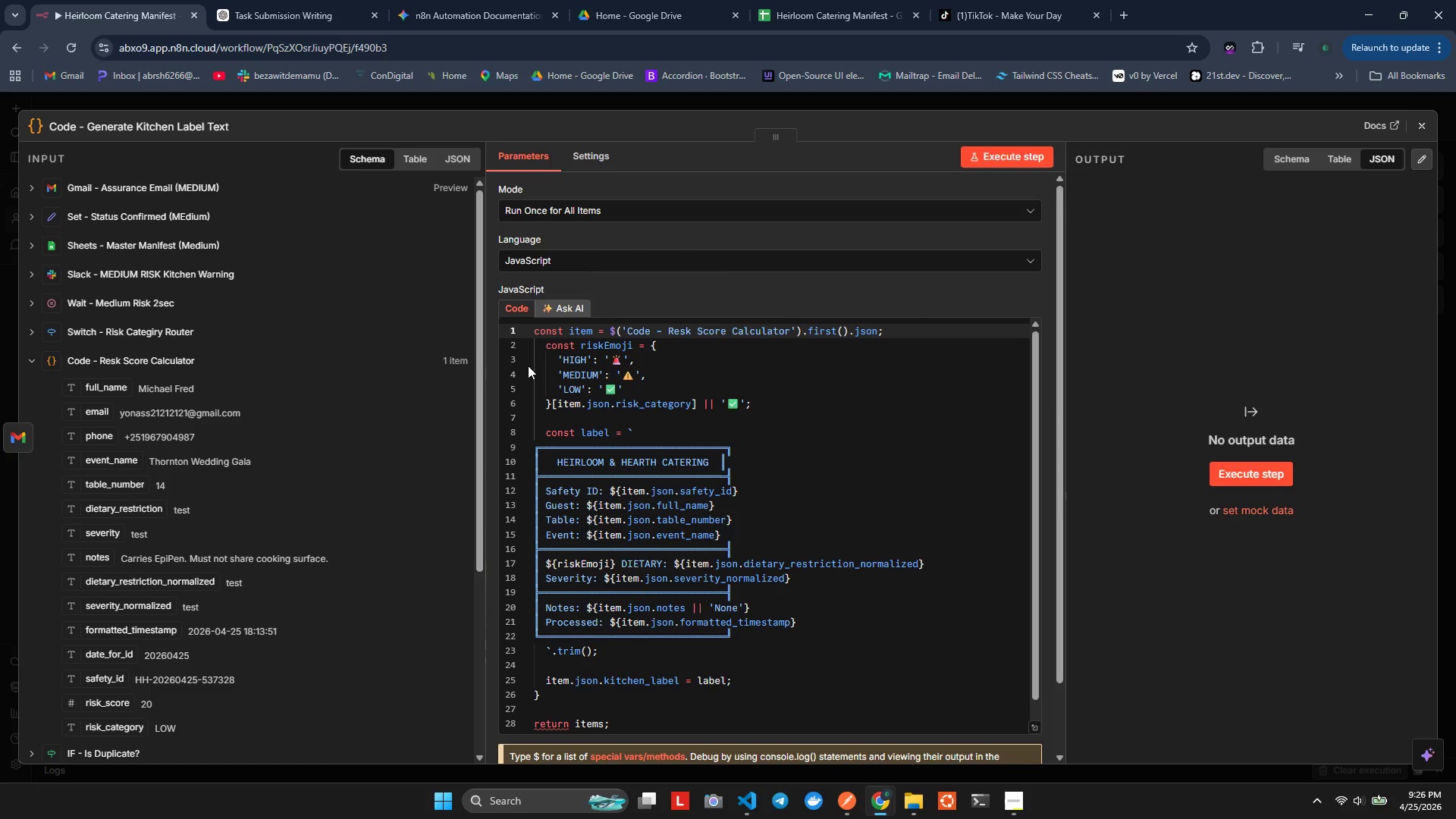 
key(ArrowRight)
 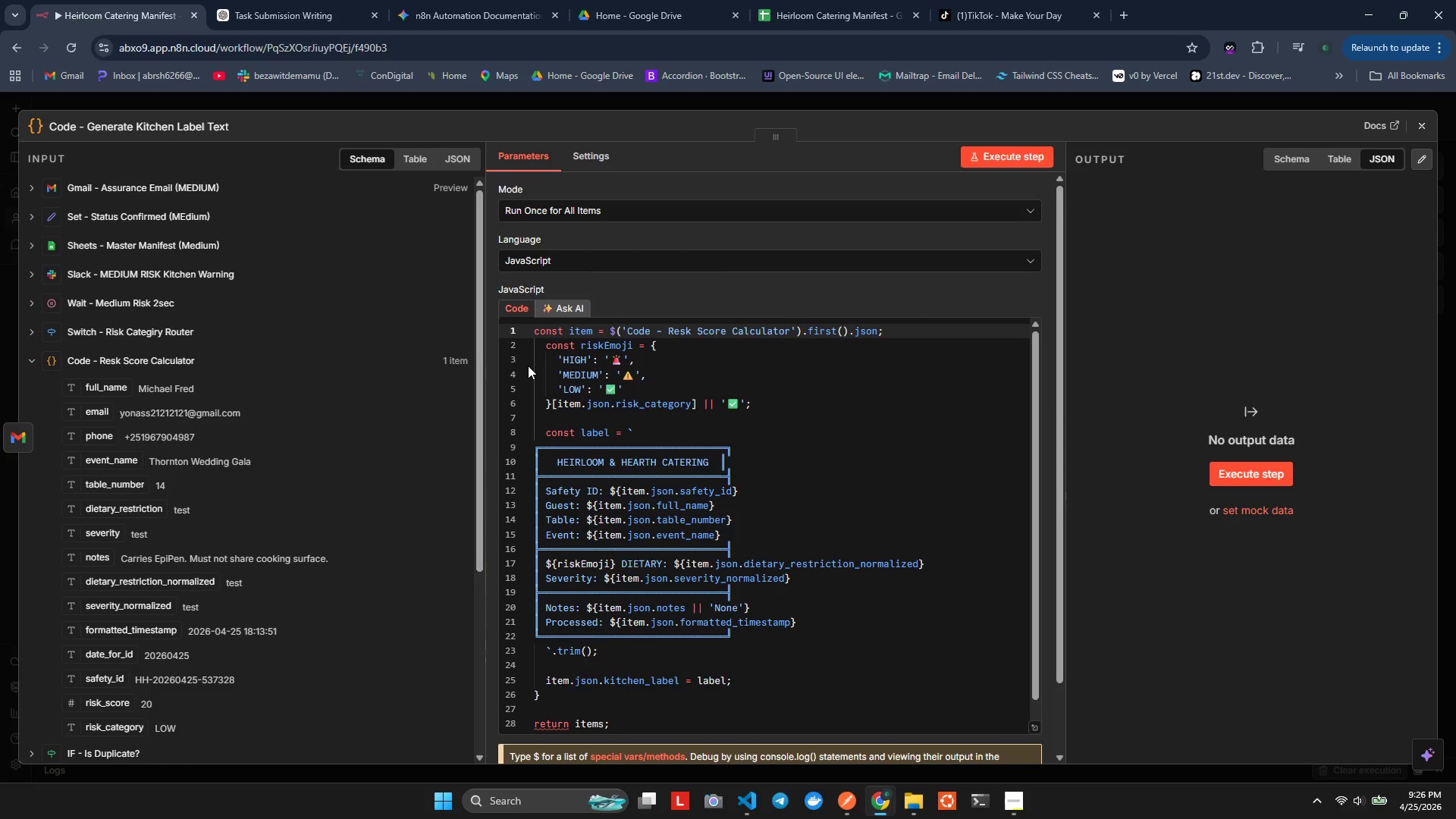 
key(Control+Space)
 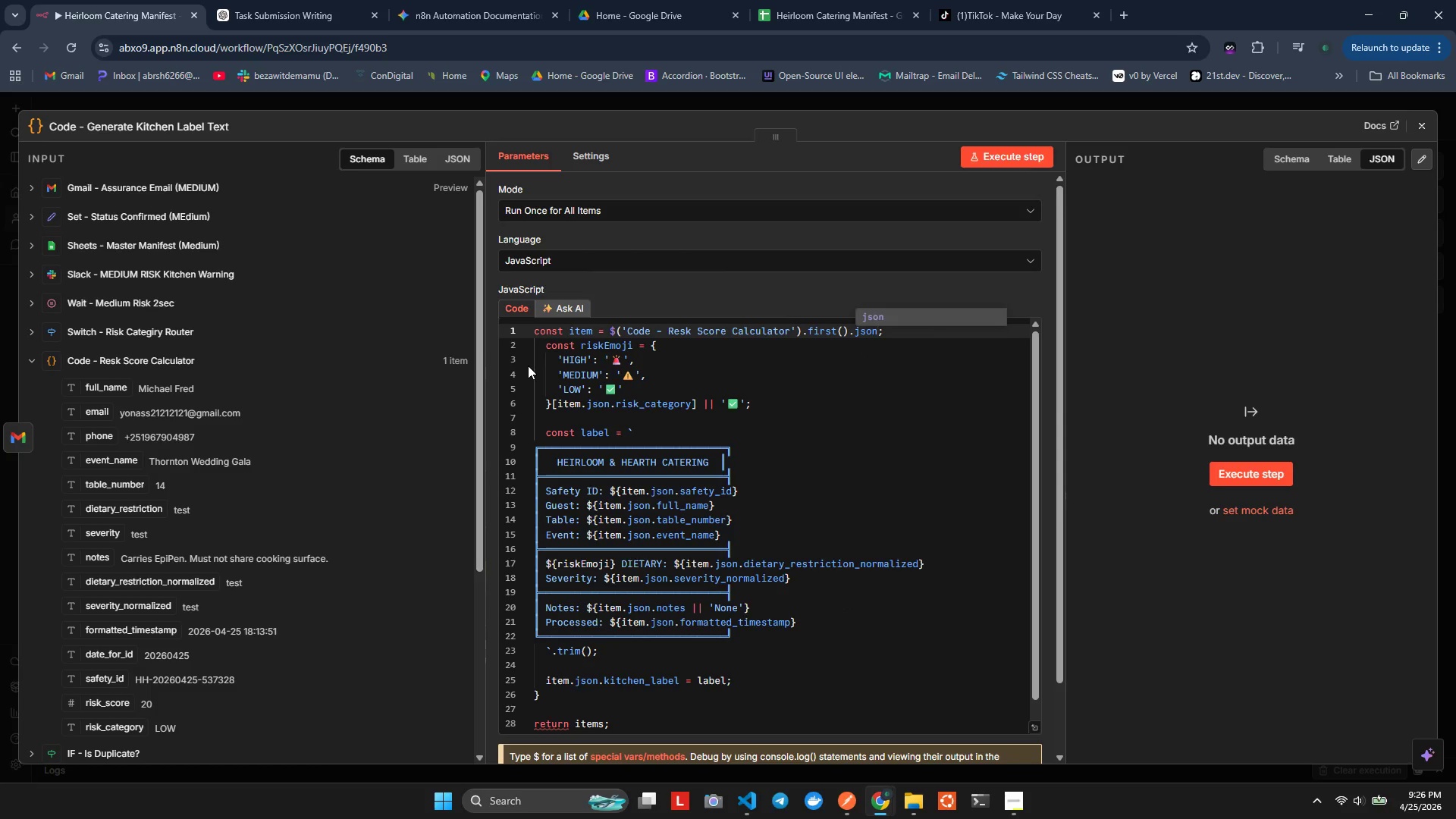 
key(ArrowRight)
 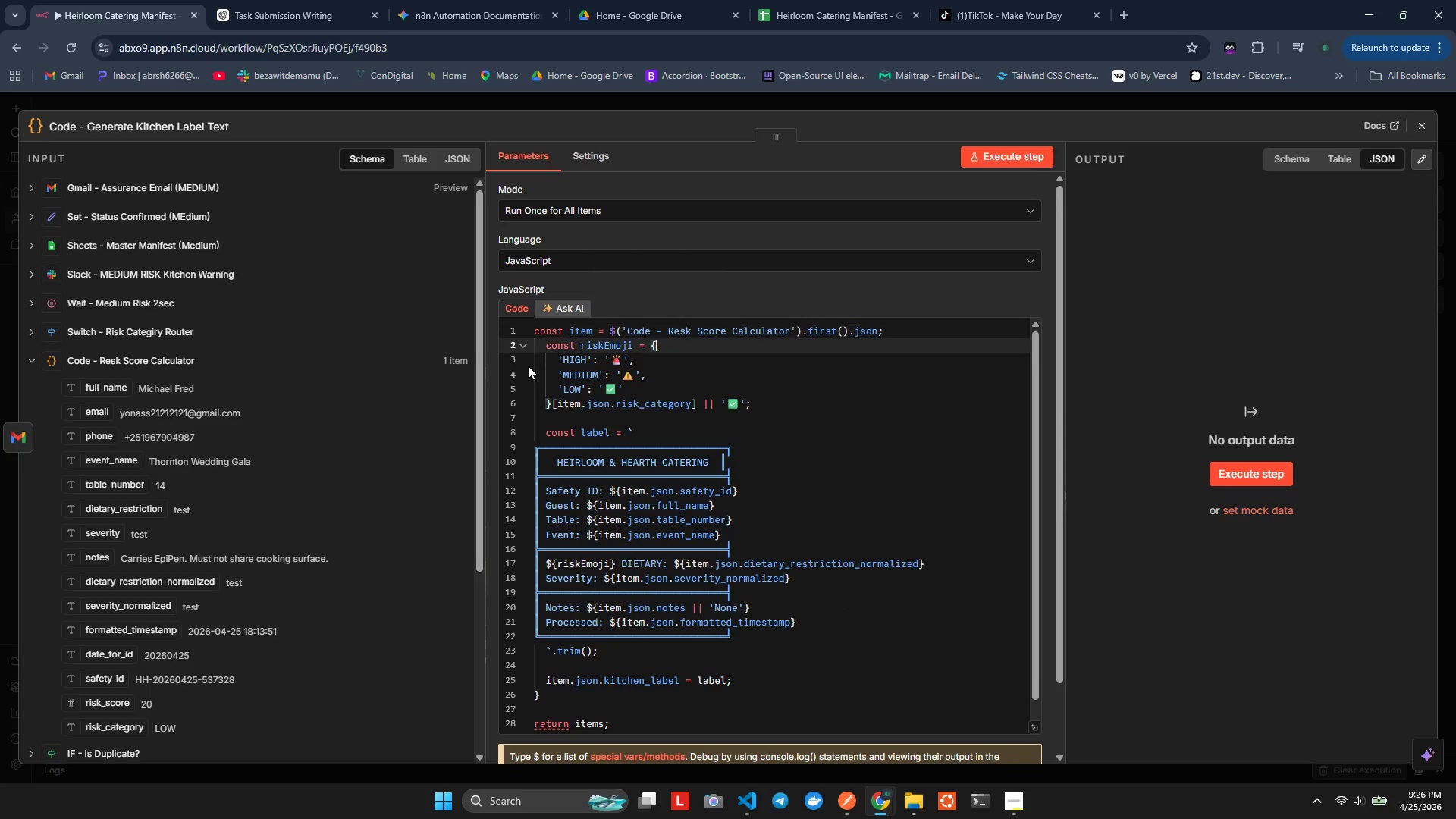 
key(ArrowDown)
 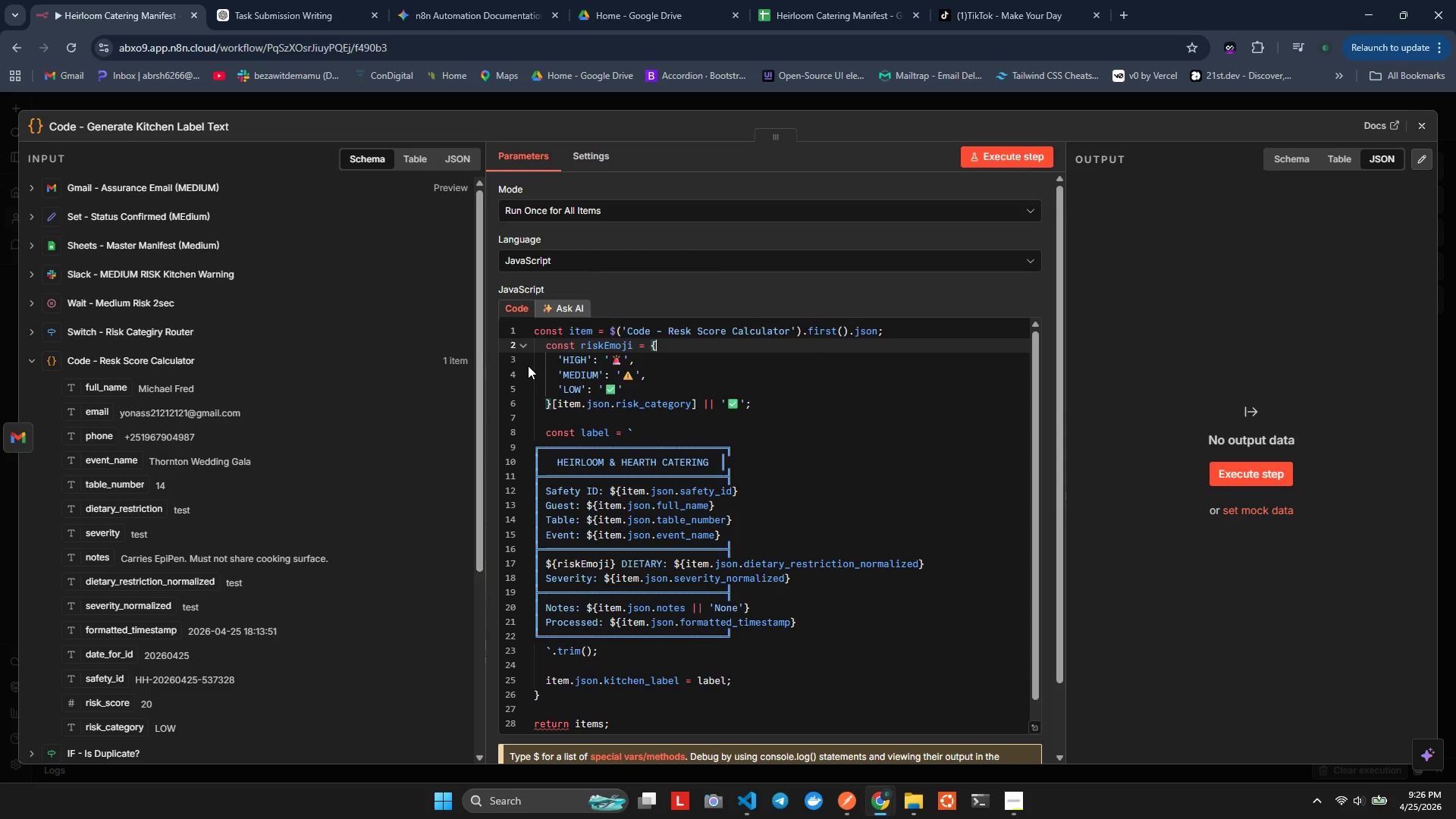 
key(ArrowDown)
 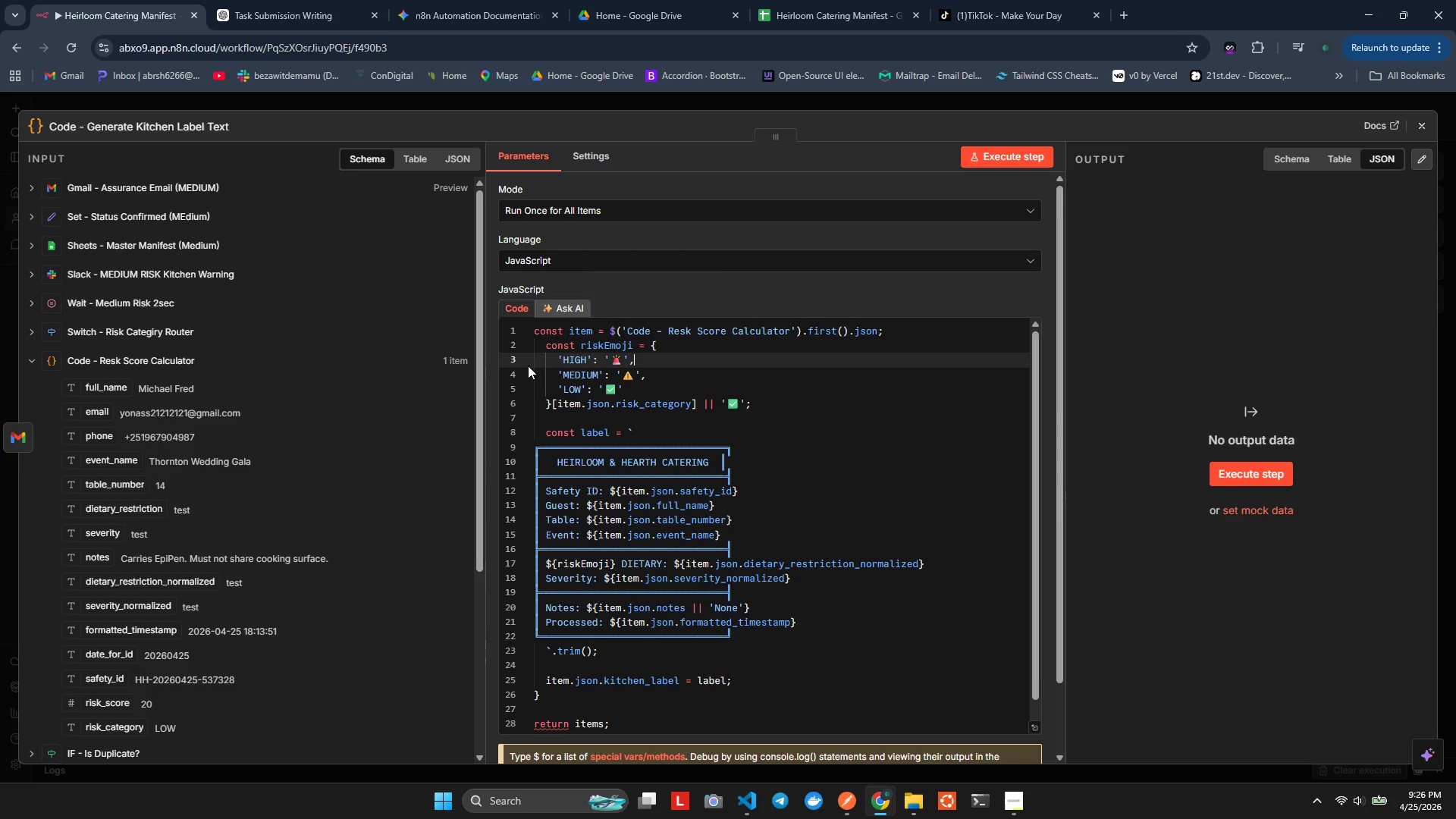 
key(ArrowUp)
 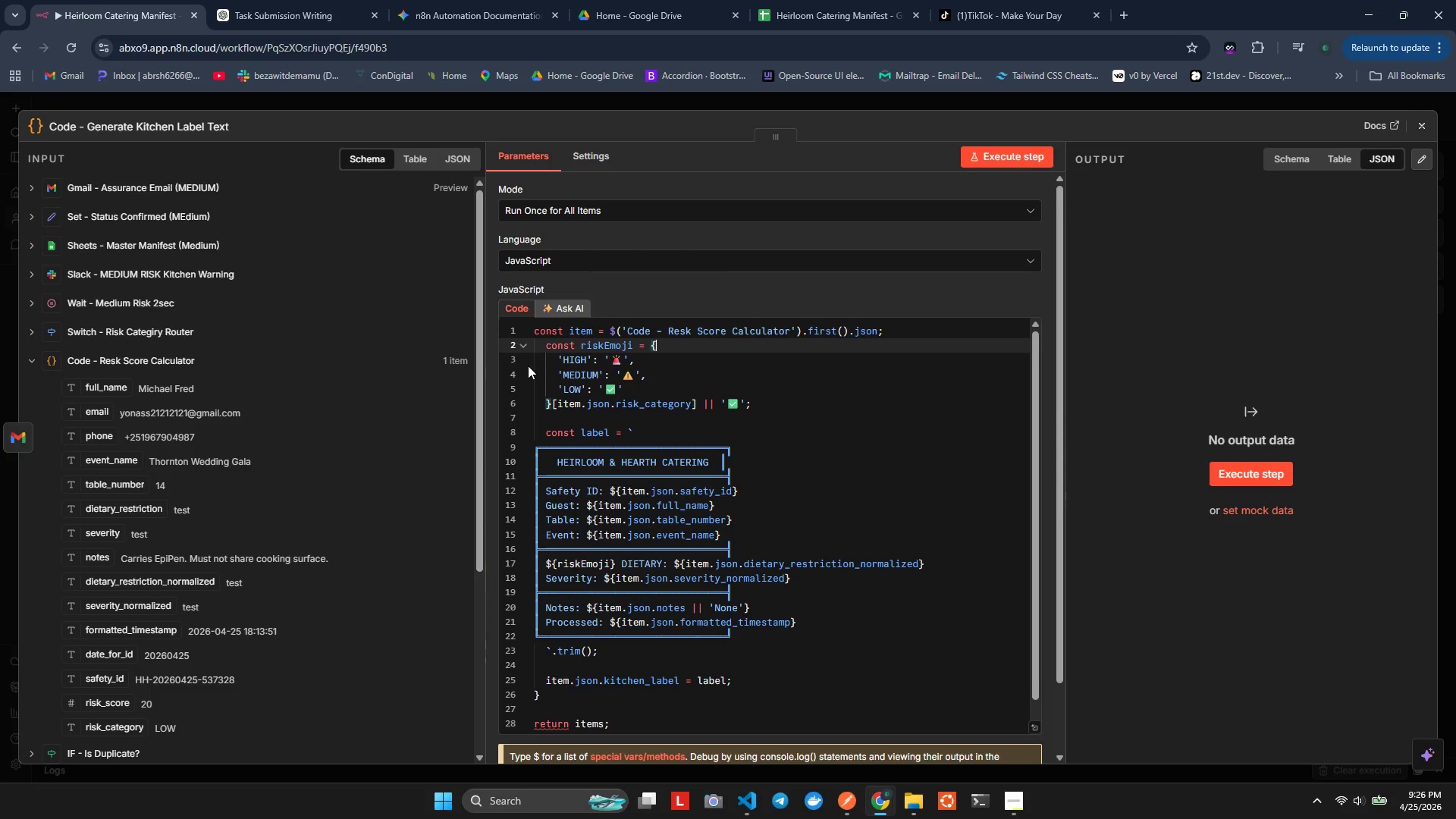 
key(ArrowRight)
 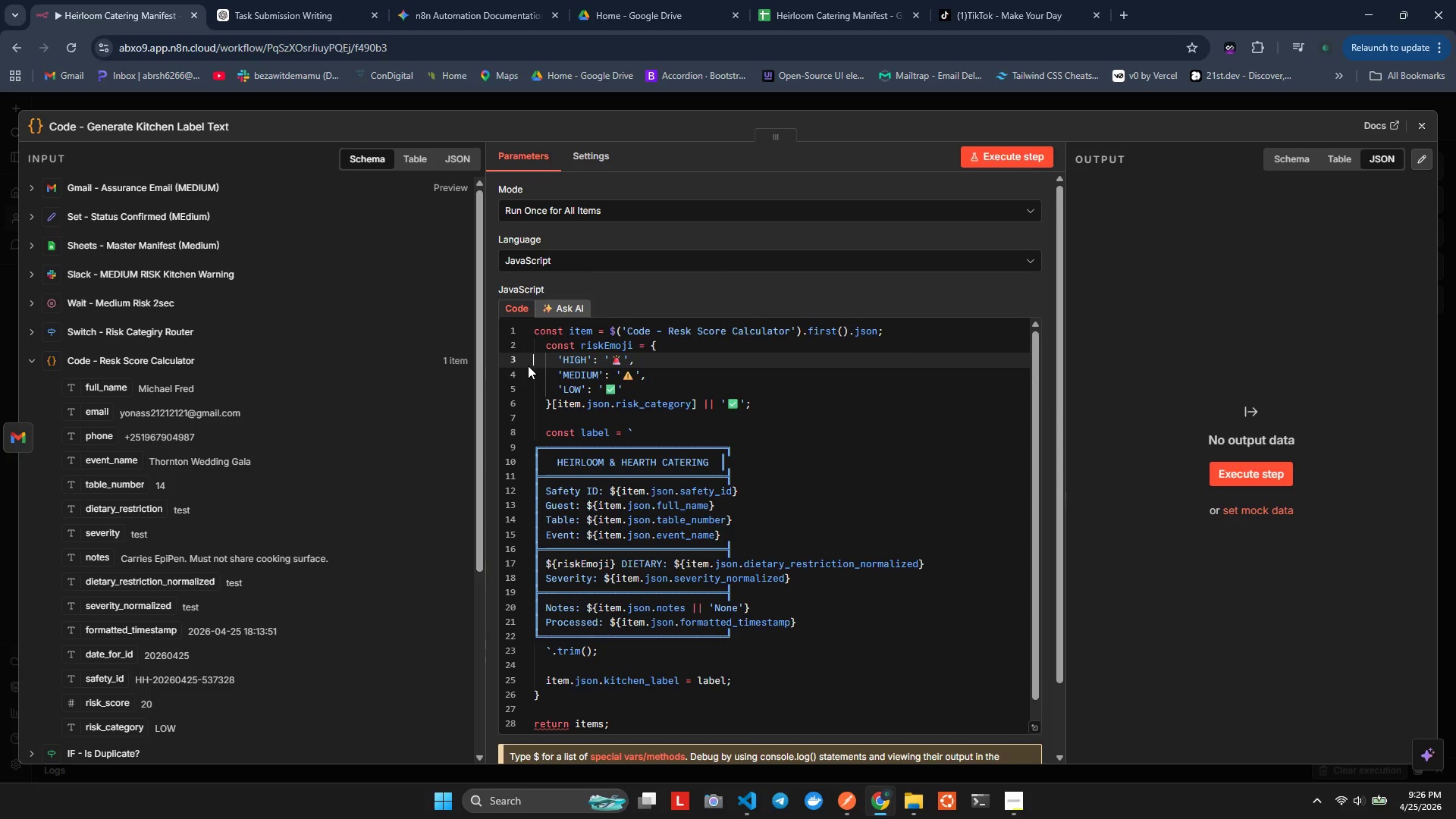 
key(ArrowUp)
 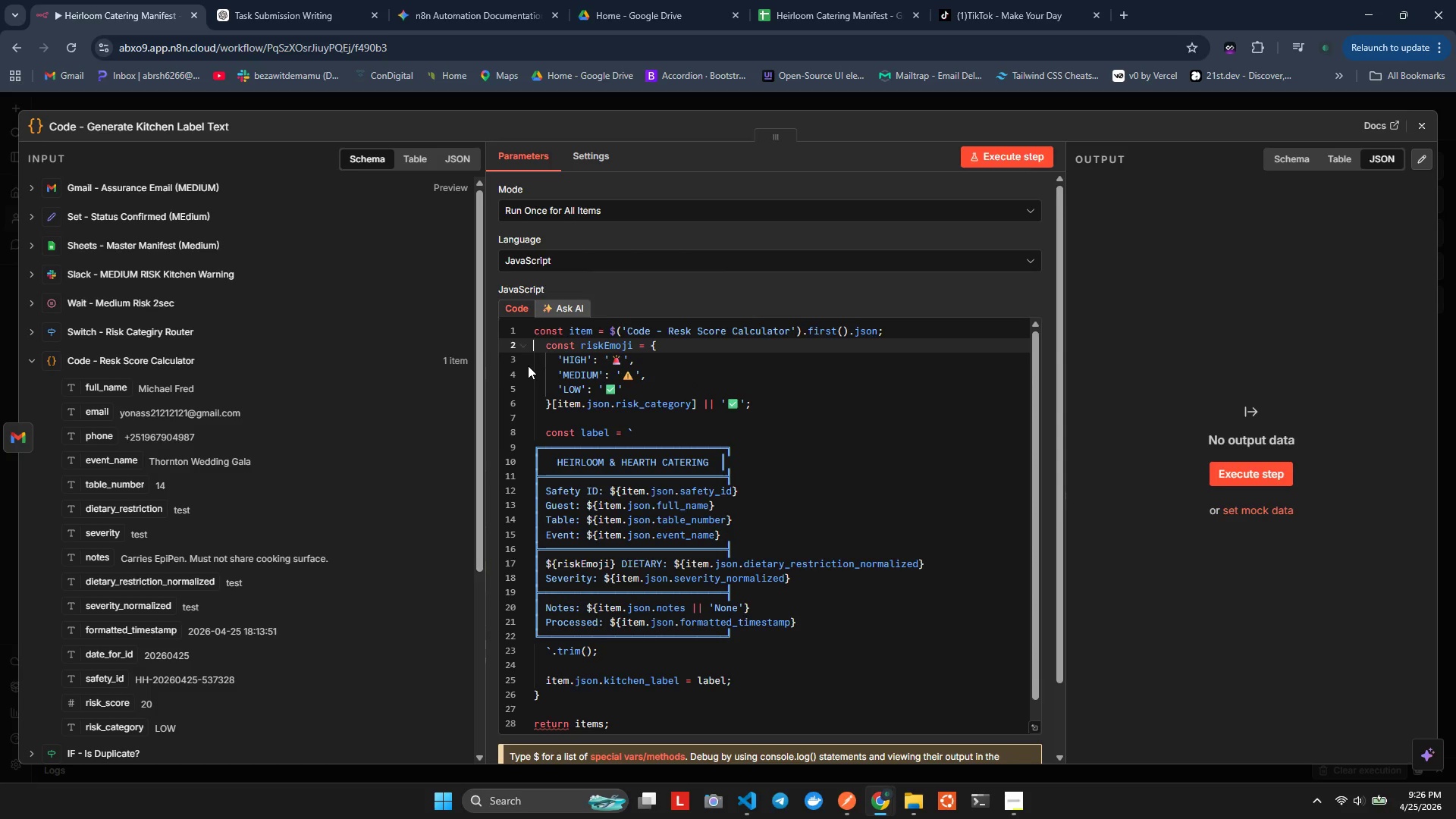 
key(ArrowLeft)
 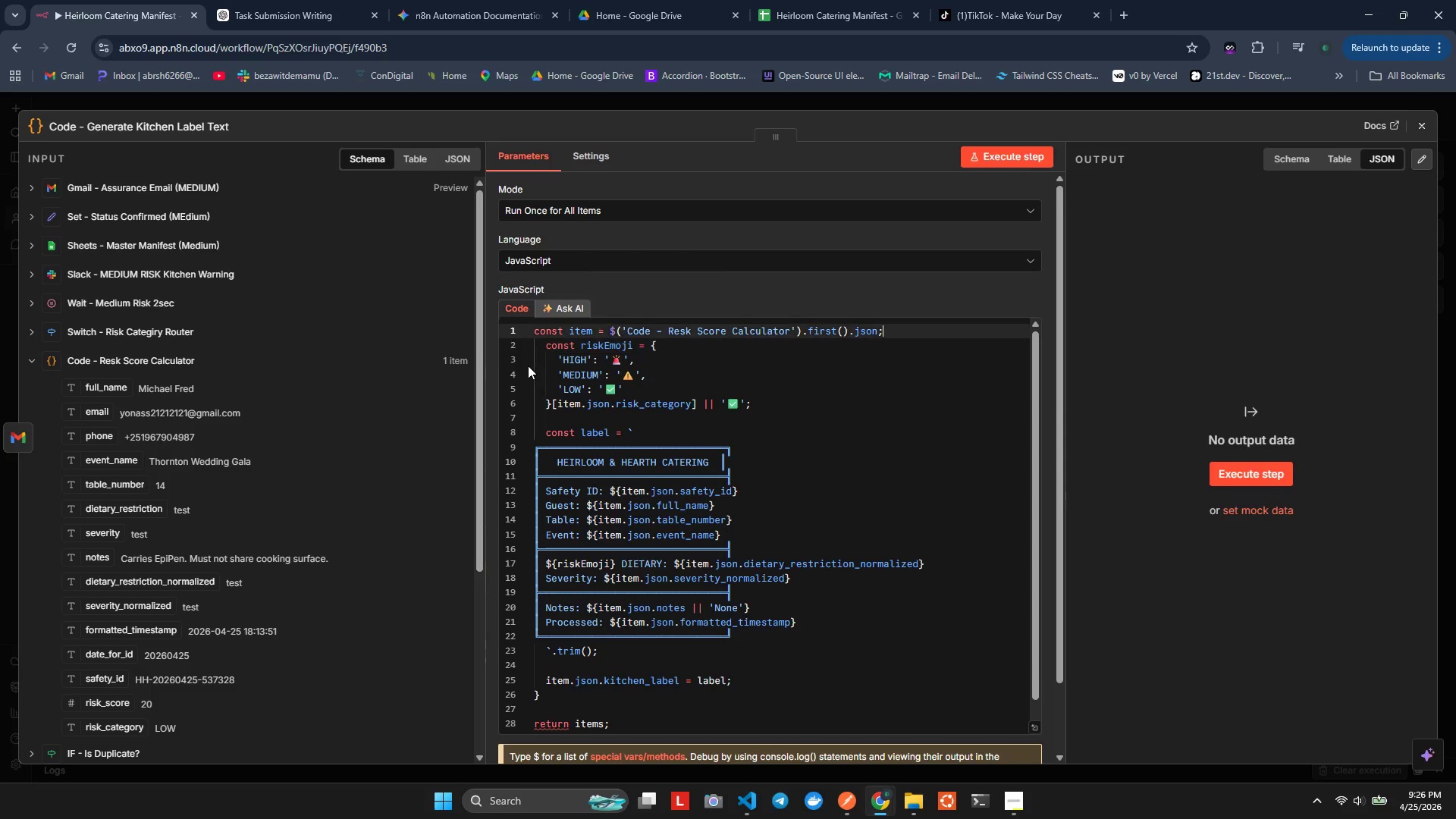 
key(ArrowLeft)
 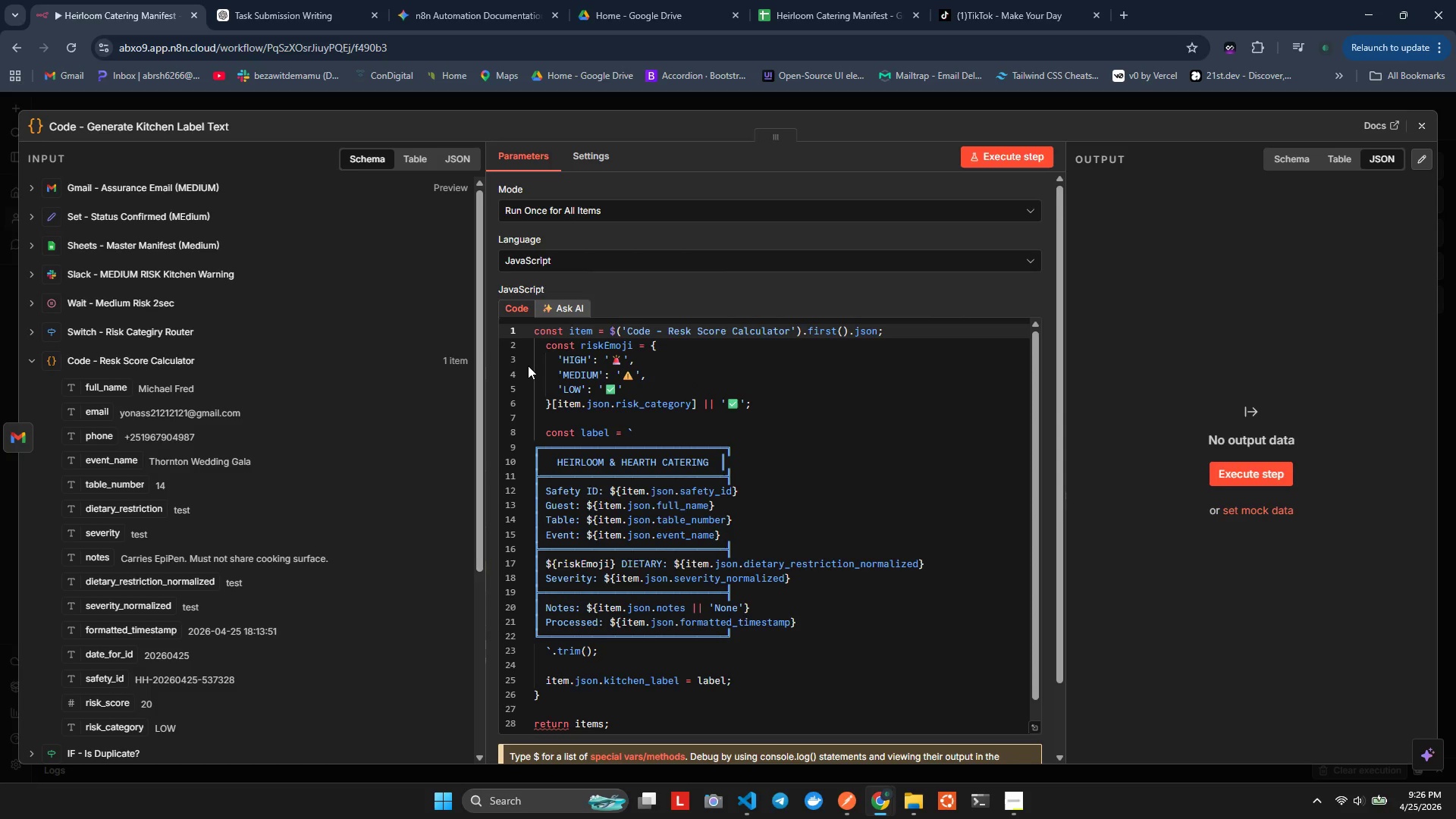 
key(Backspace)
 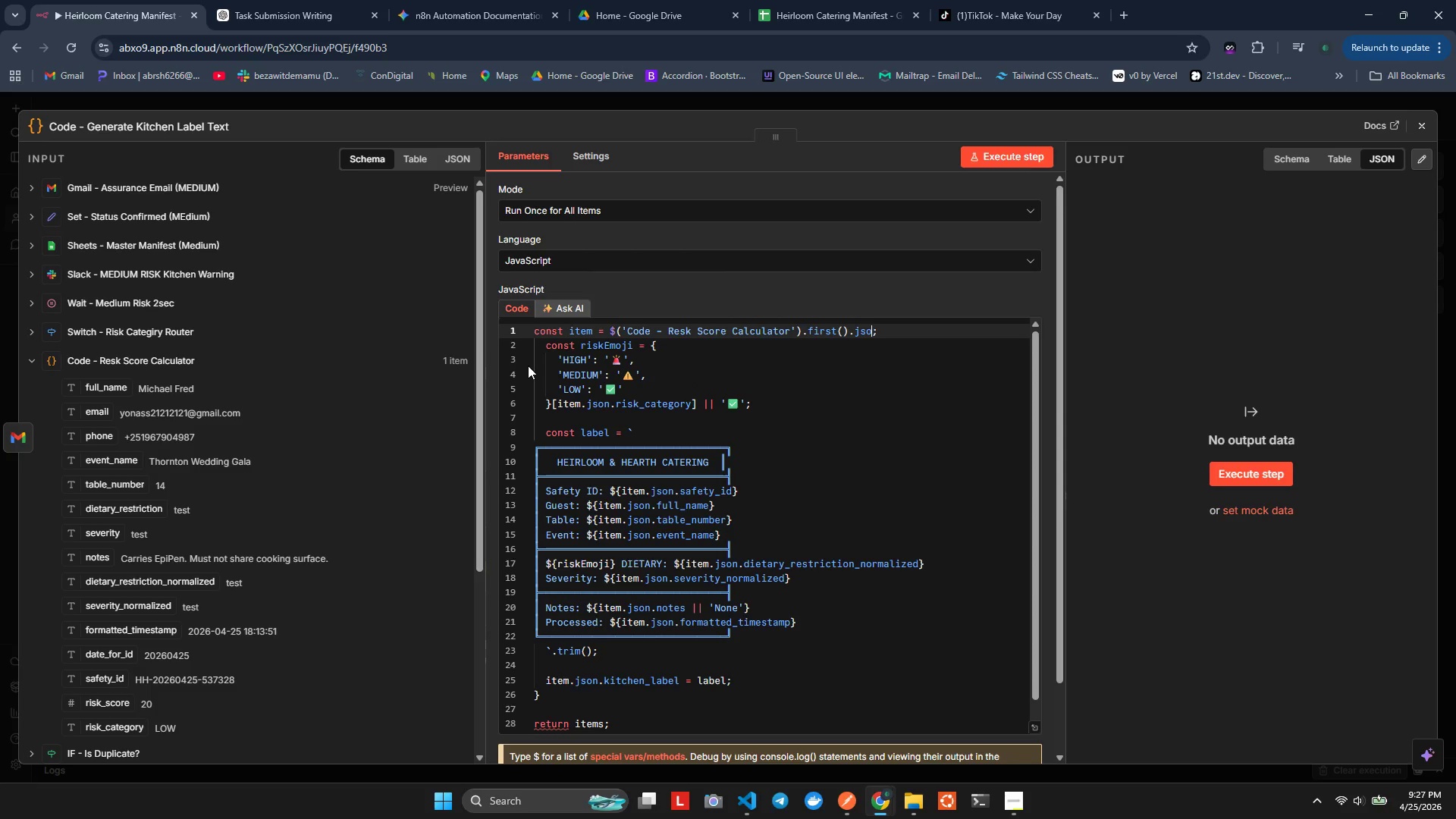 
key(Backspace)
 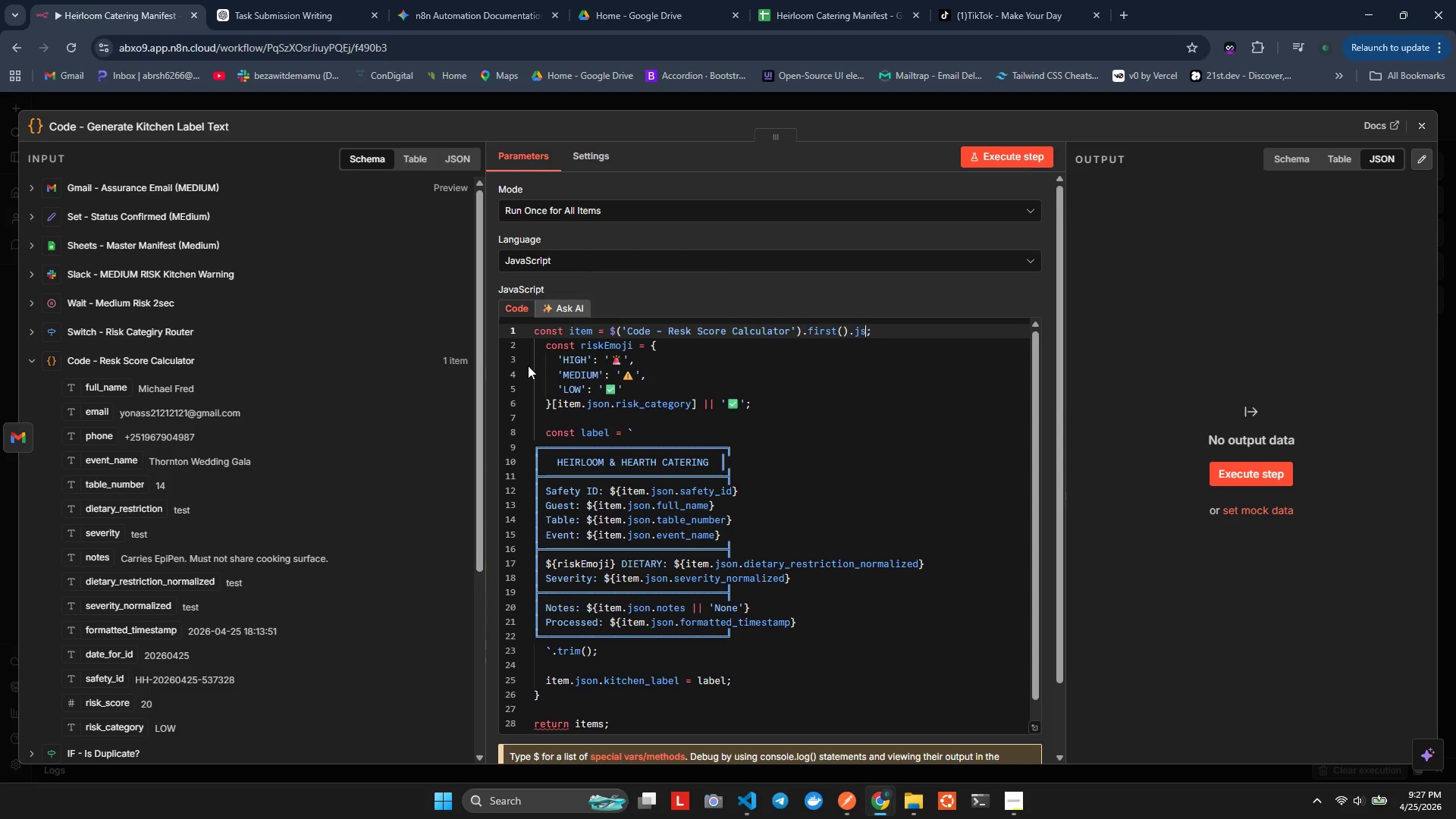 
key(Backspace)
 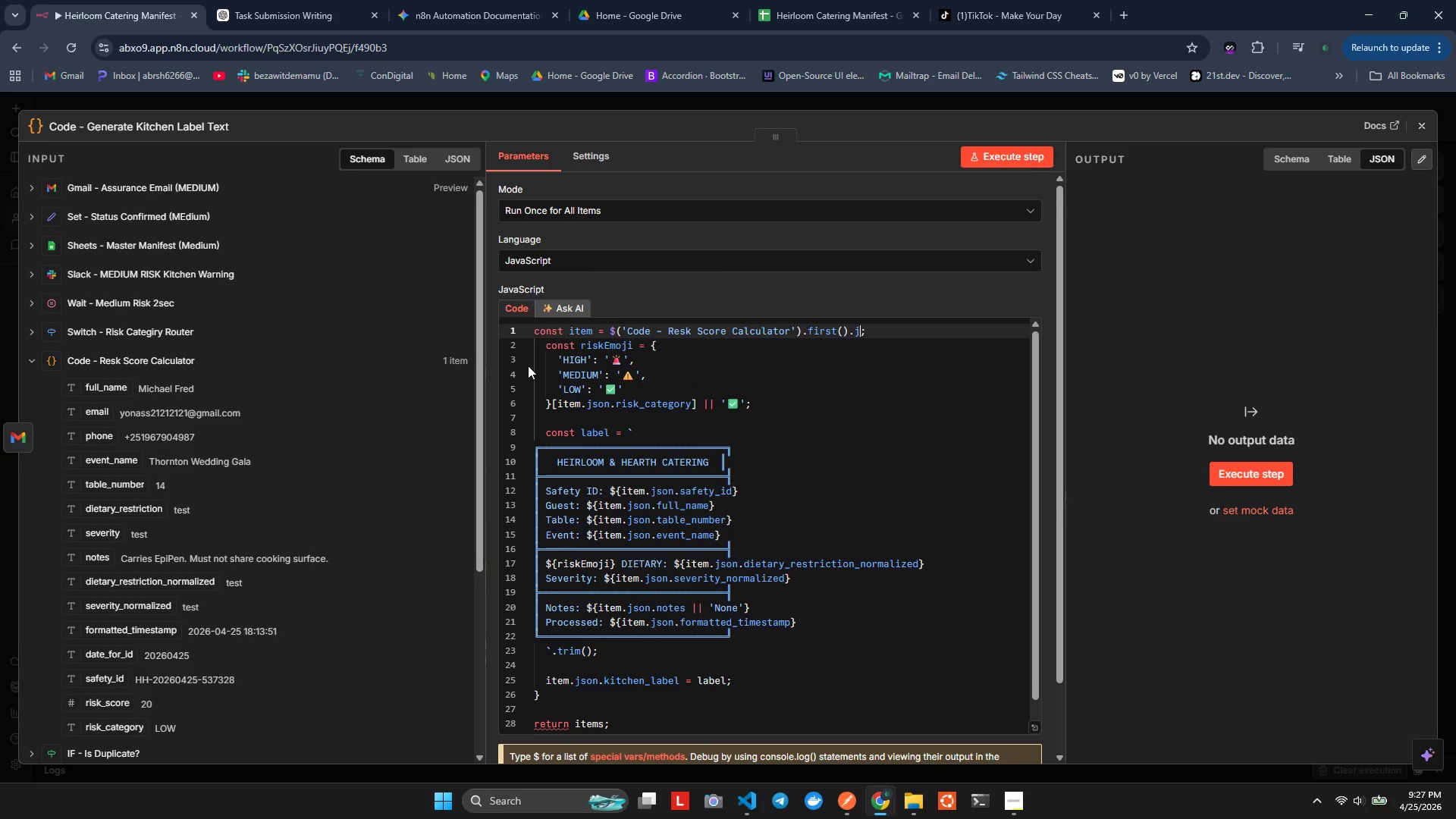 
key(Backspace)
 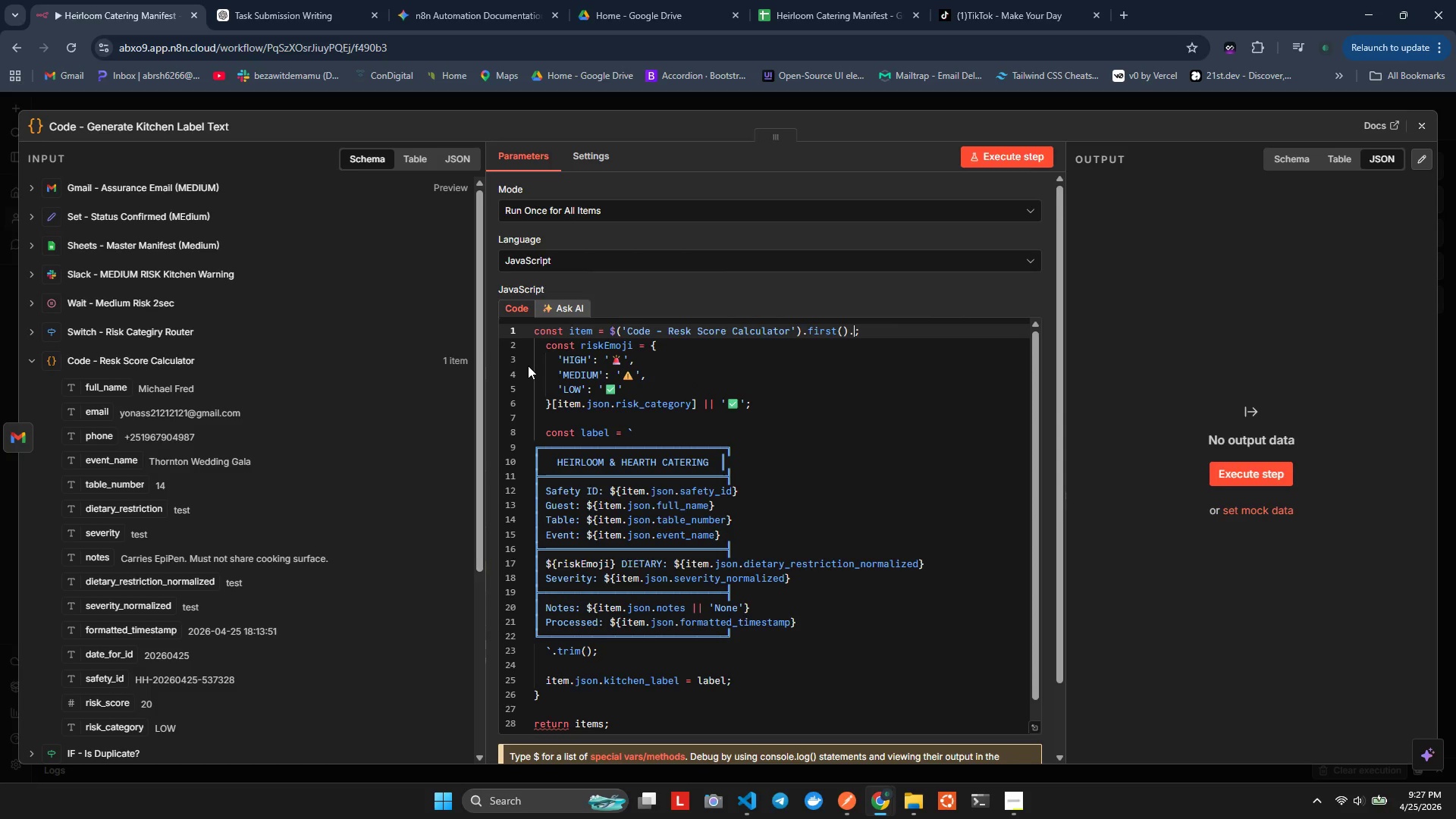 
key(Backspace)
 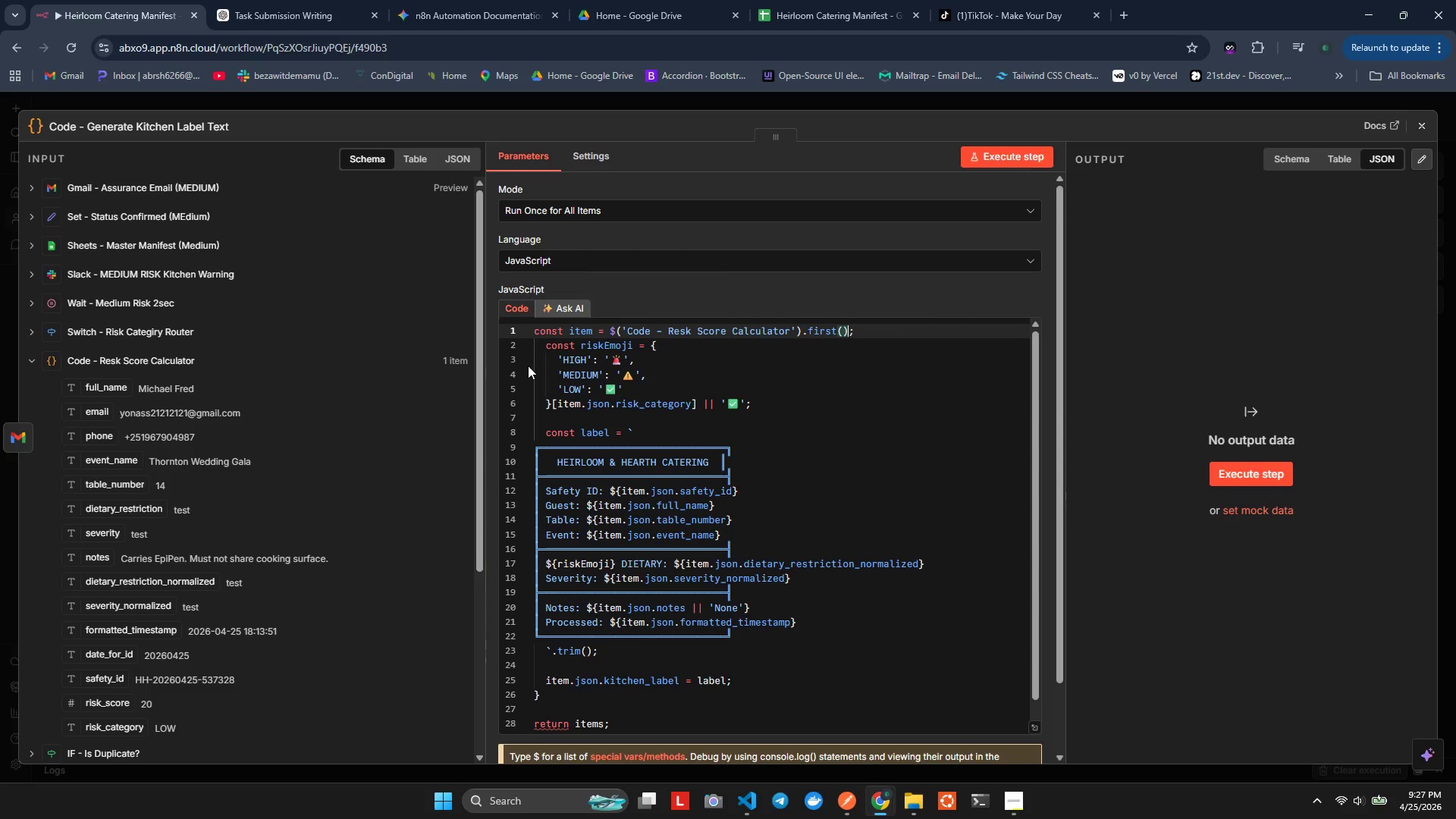 
key(ArrowRight)
 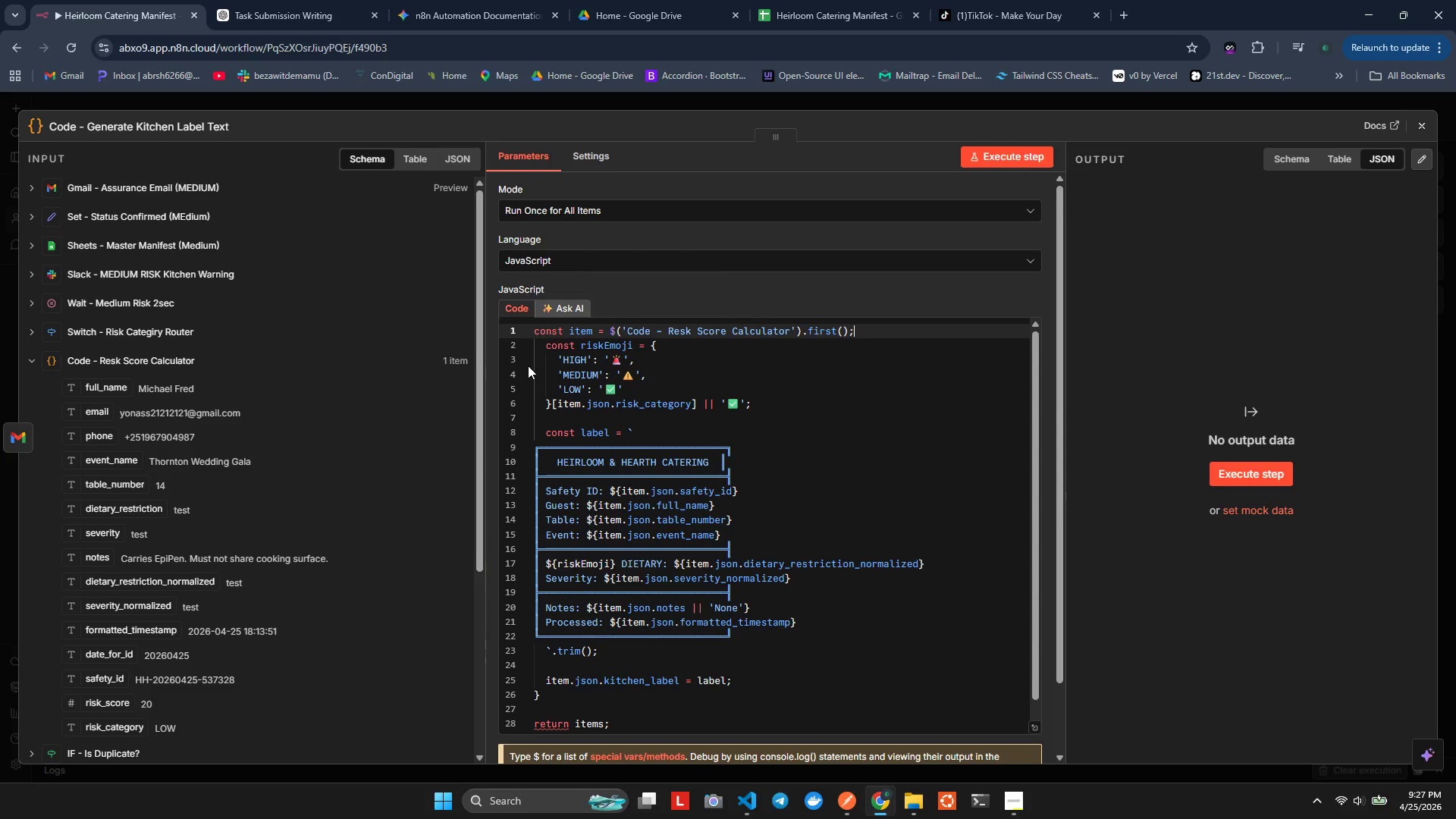 
key(ArrowRight)
 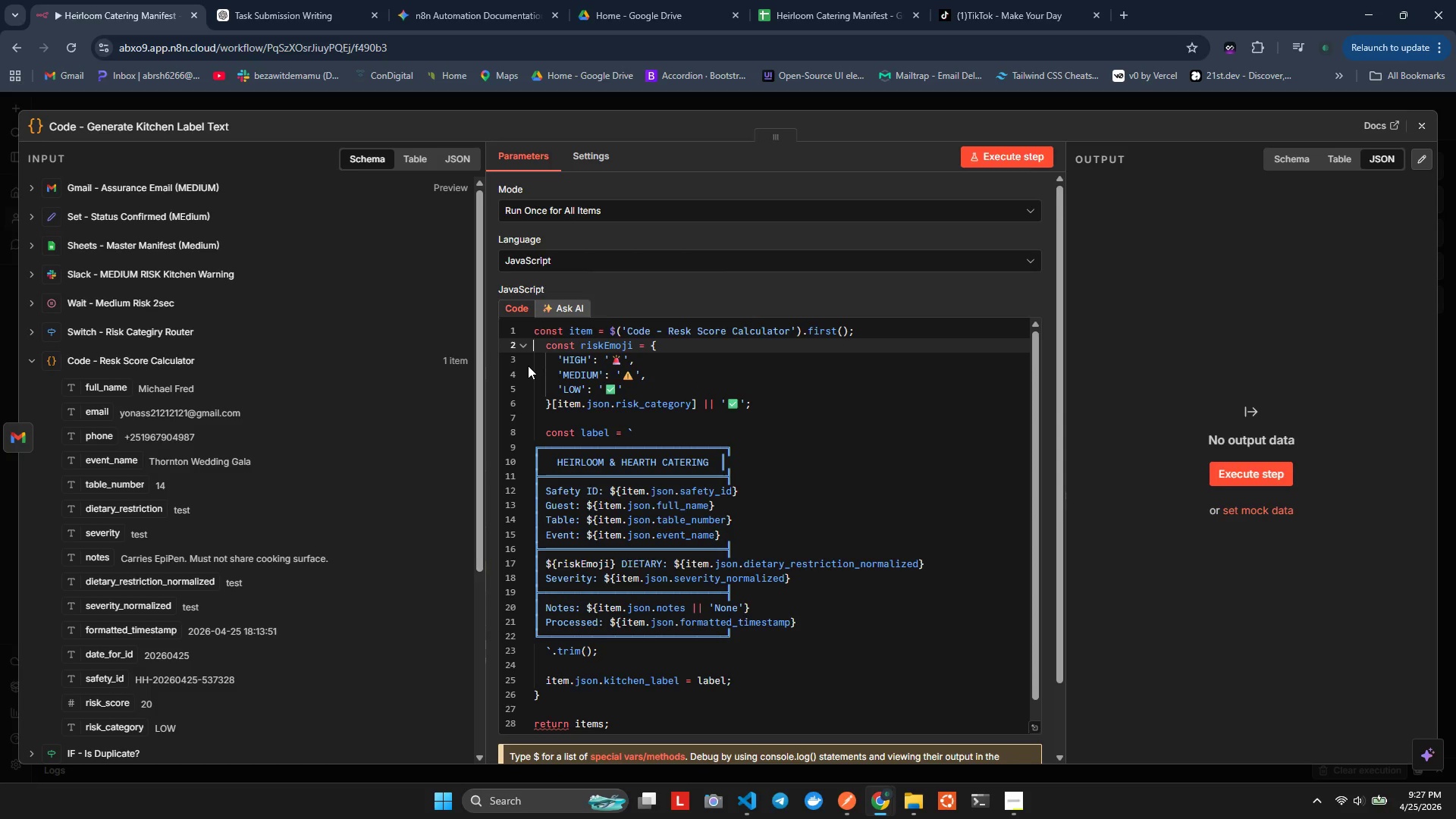 
key(ArrowRight)
 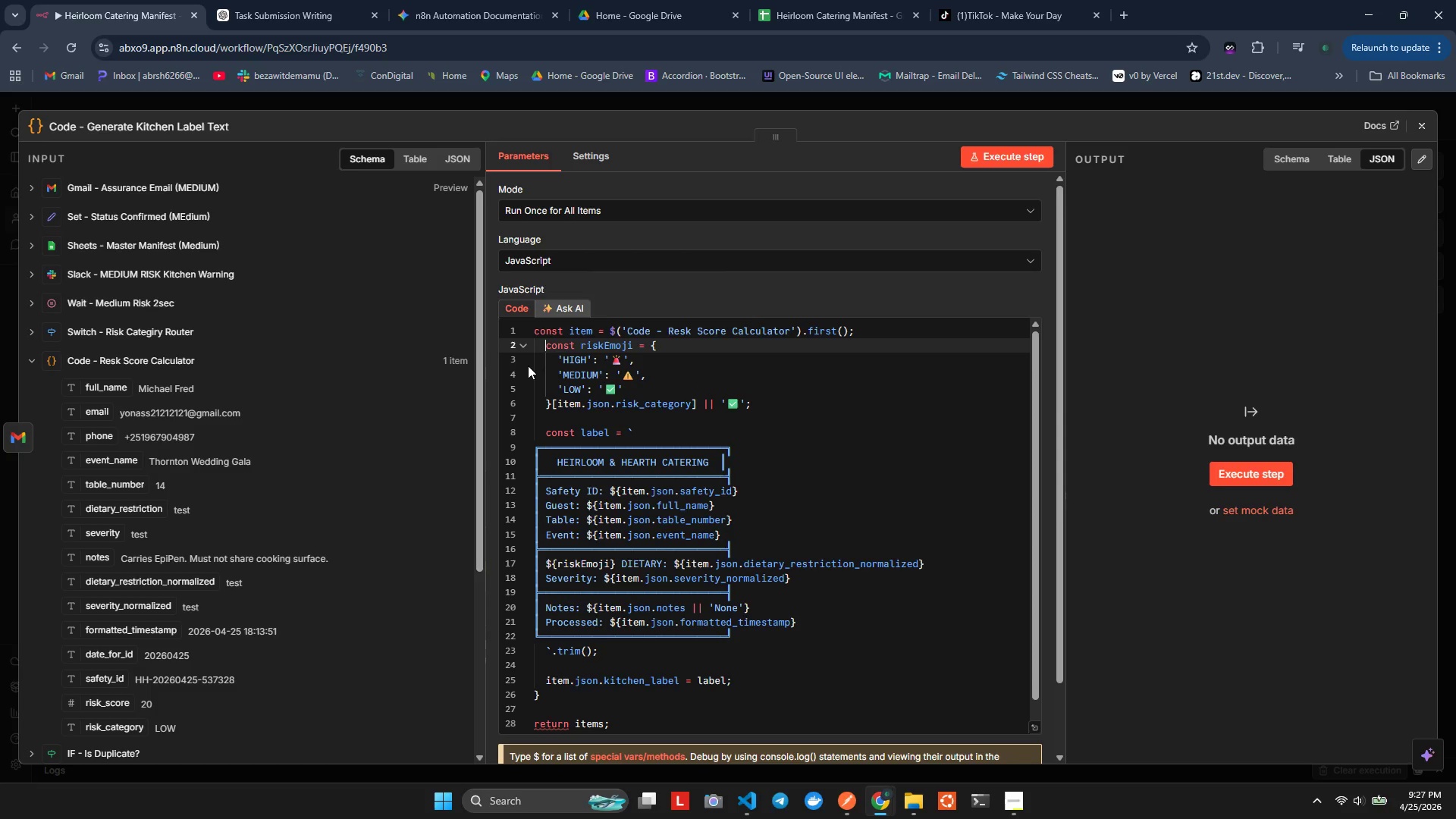 
key(ArrowRight)
 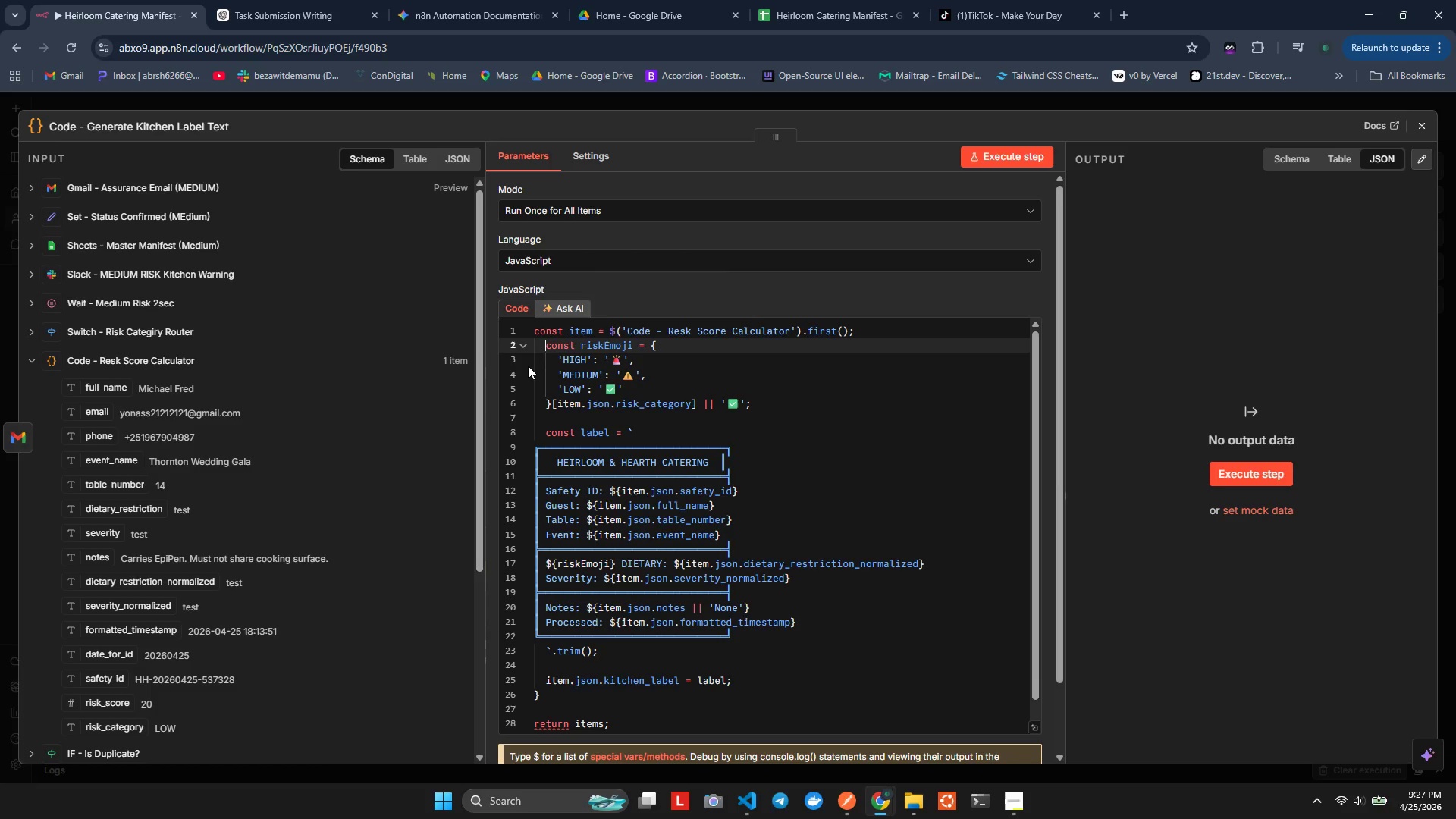 
key(Alt+Shift+F)
 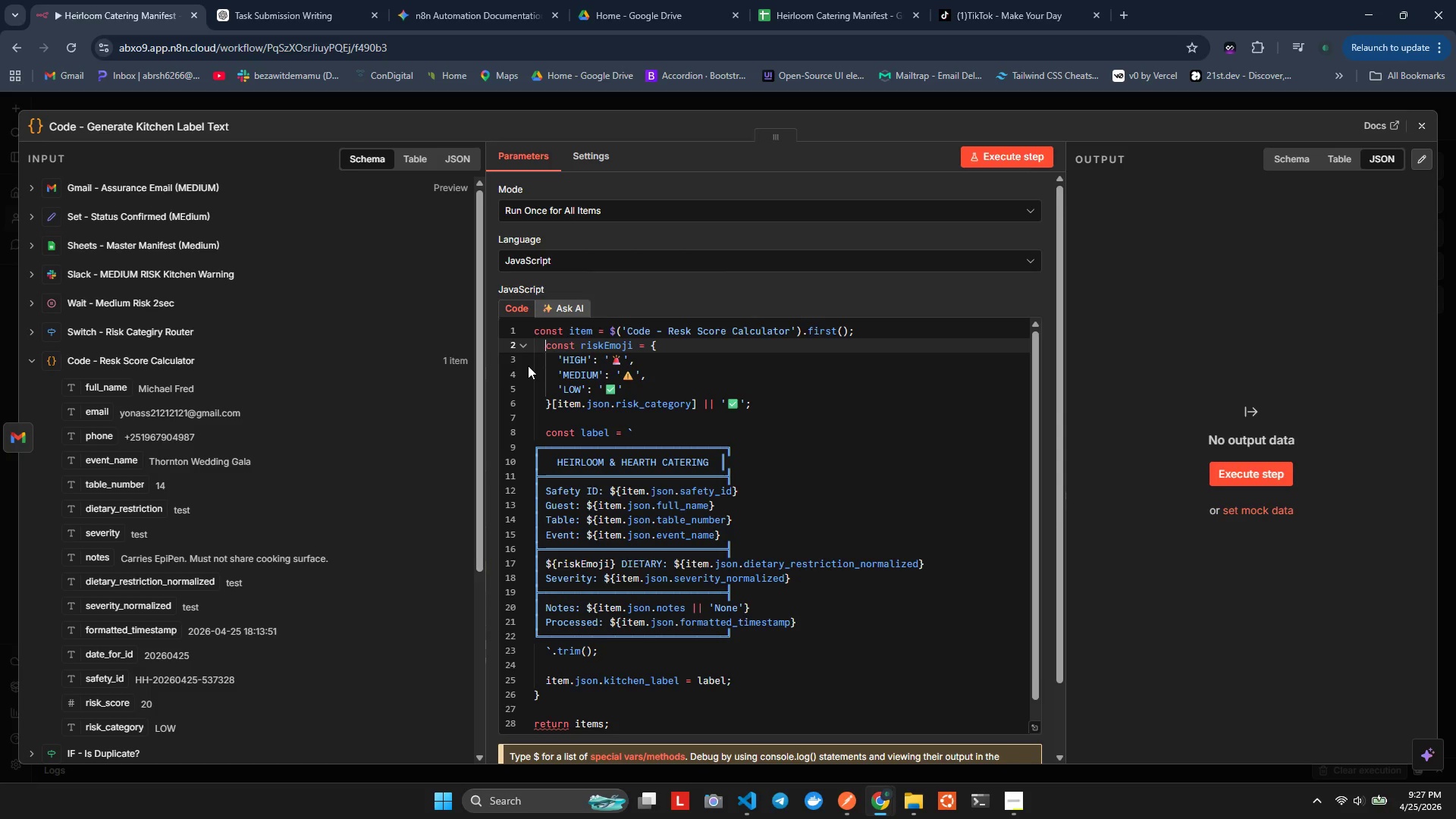 
key(ArrowDown)
 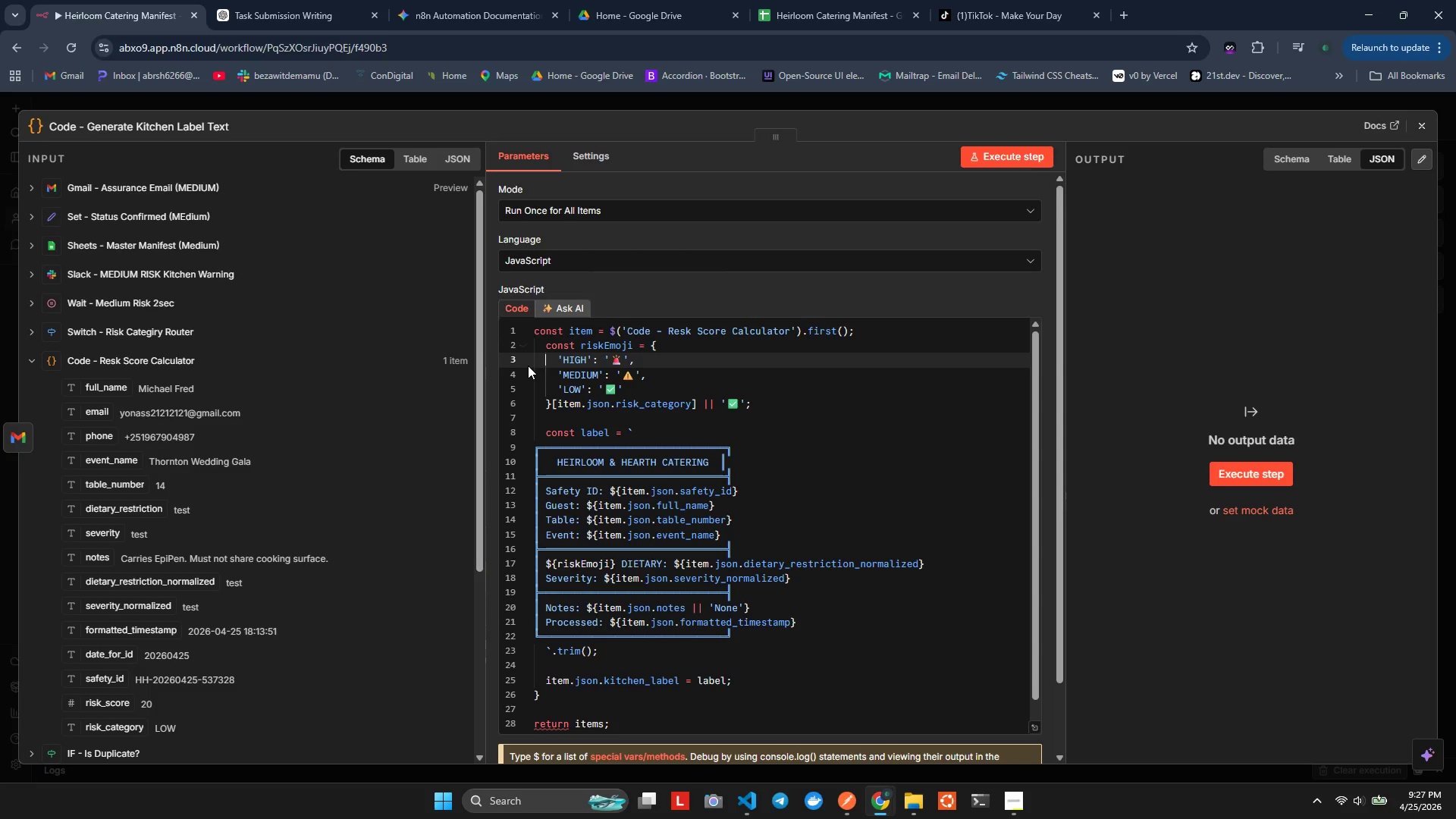 
key(ArrowDown)
 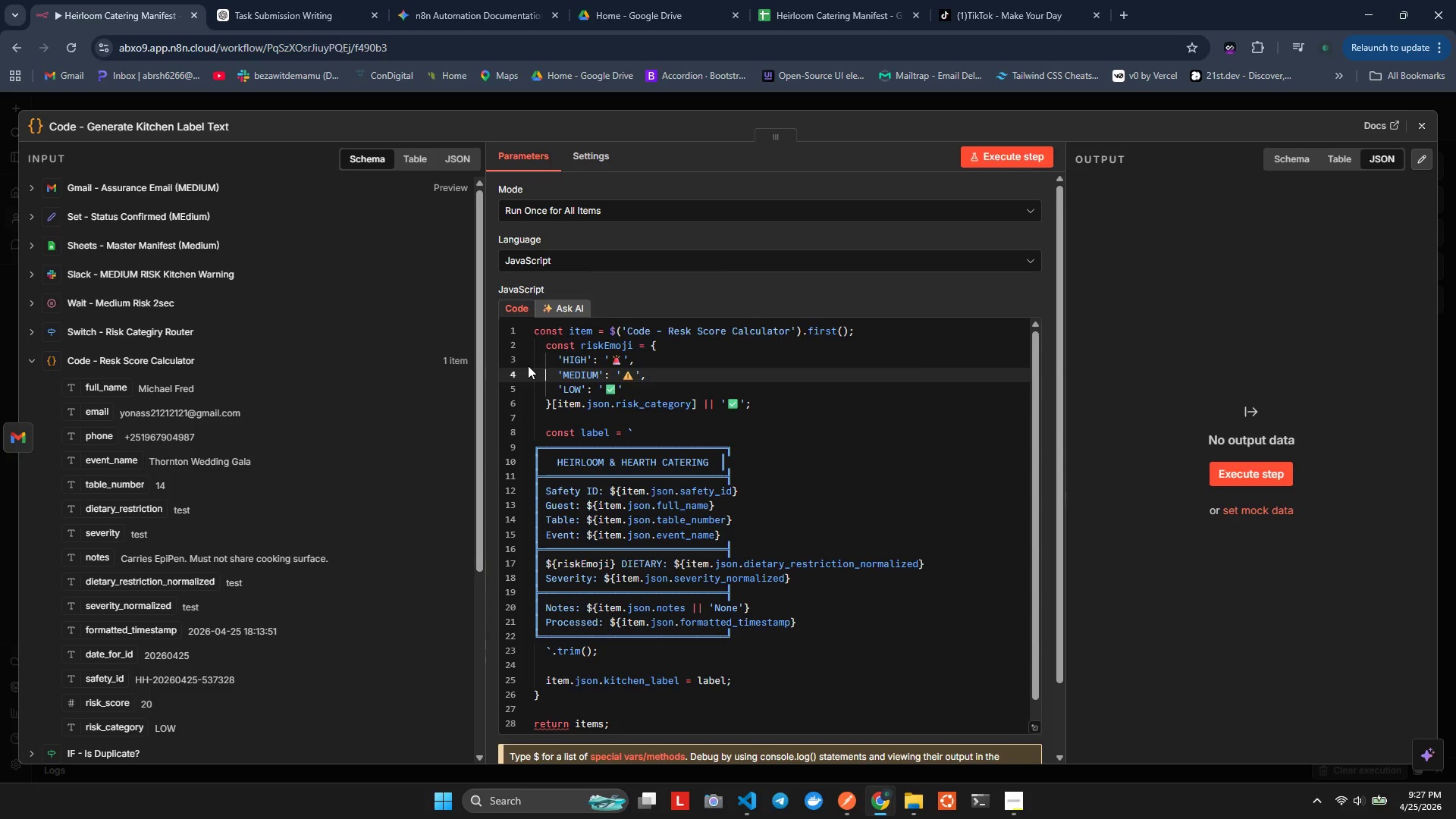 
key(ArrowDown)
 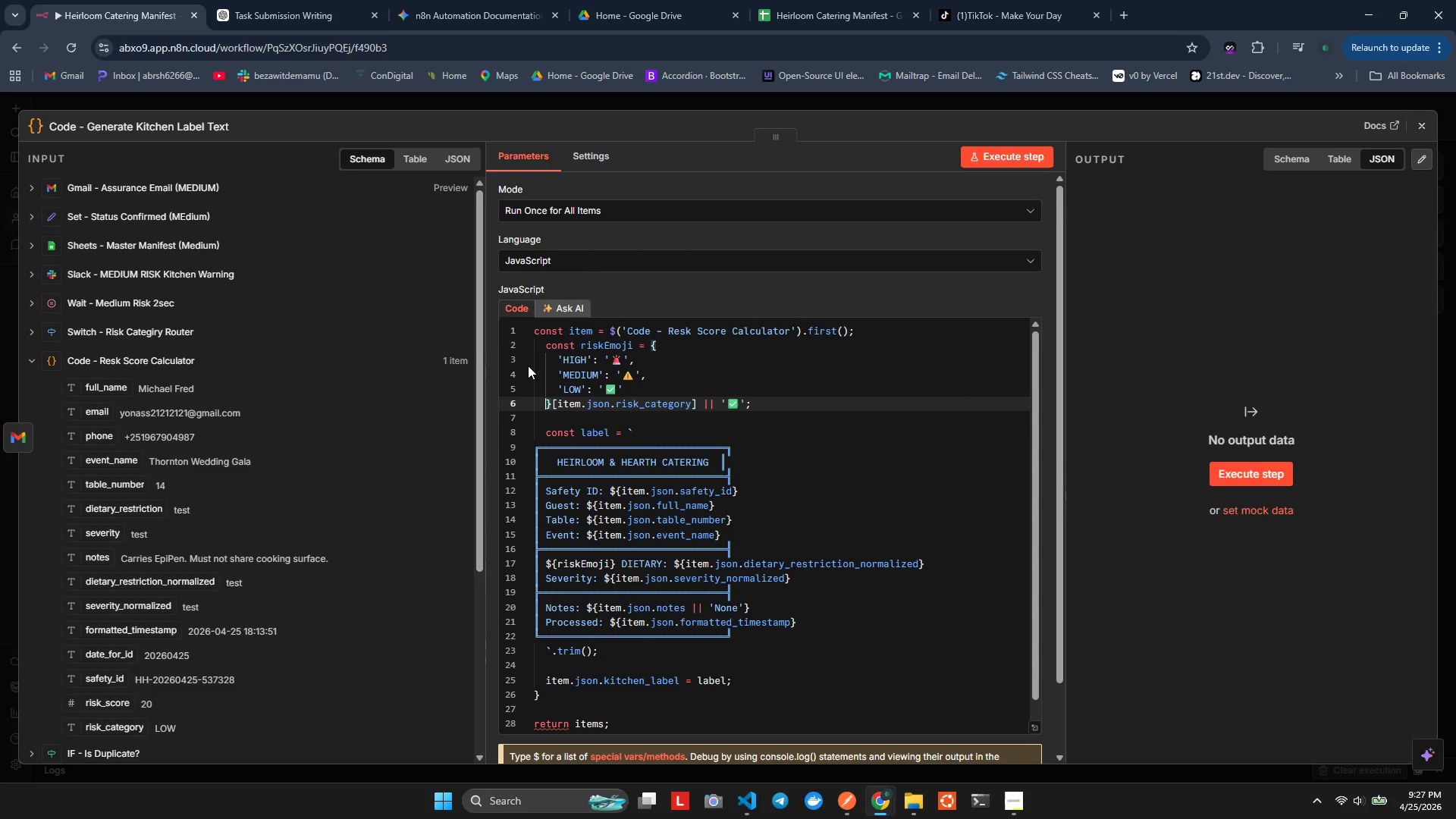 
key(ArrowDown)
 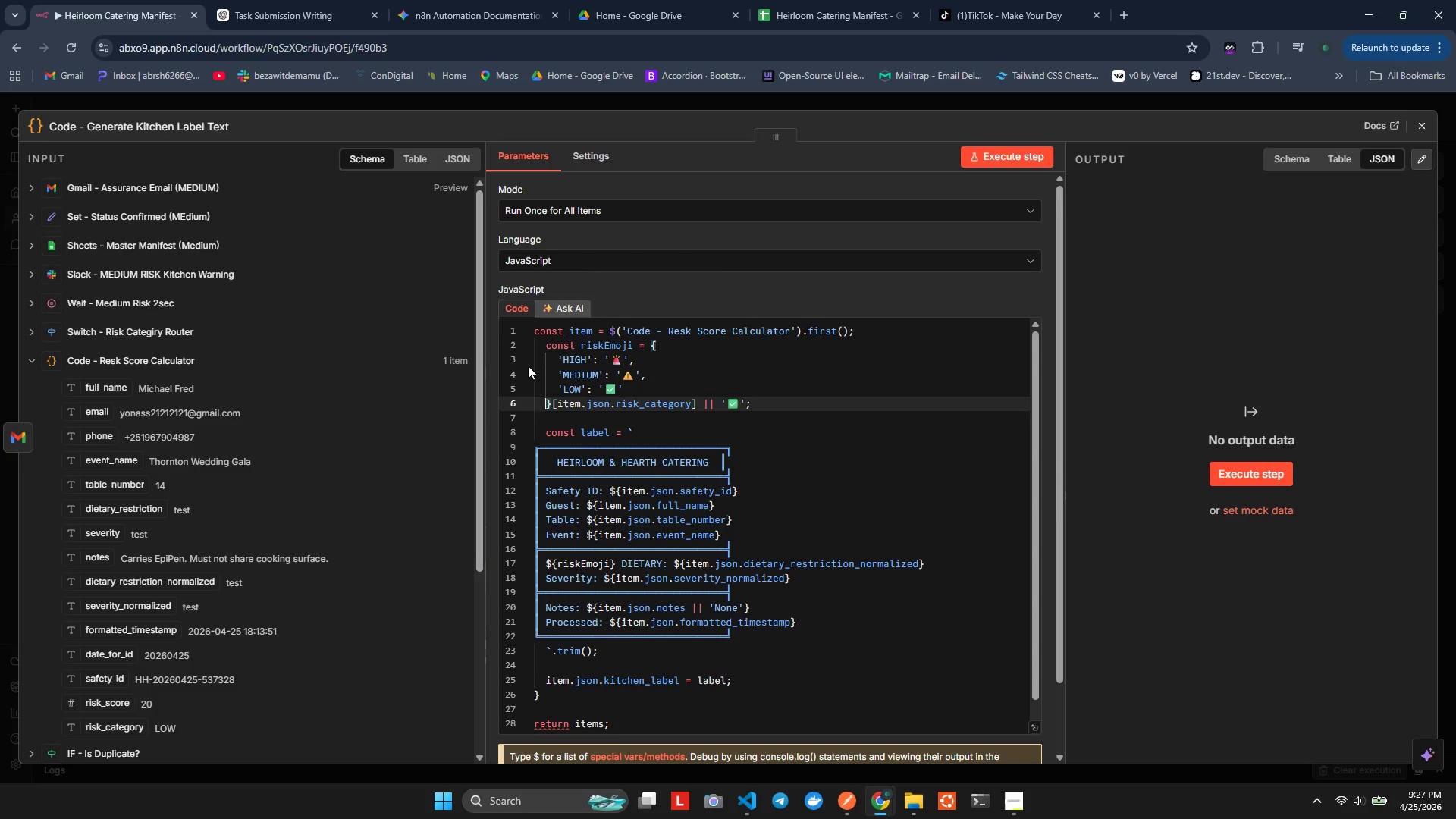 
key(ArrowDown)
 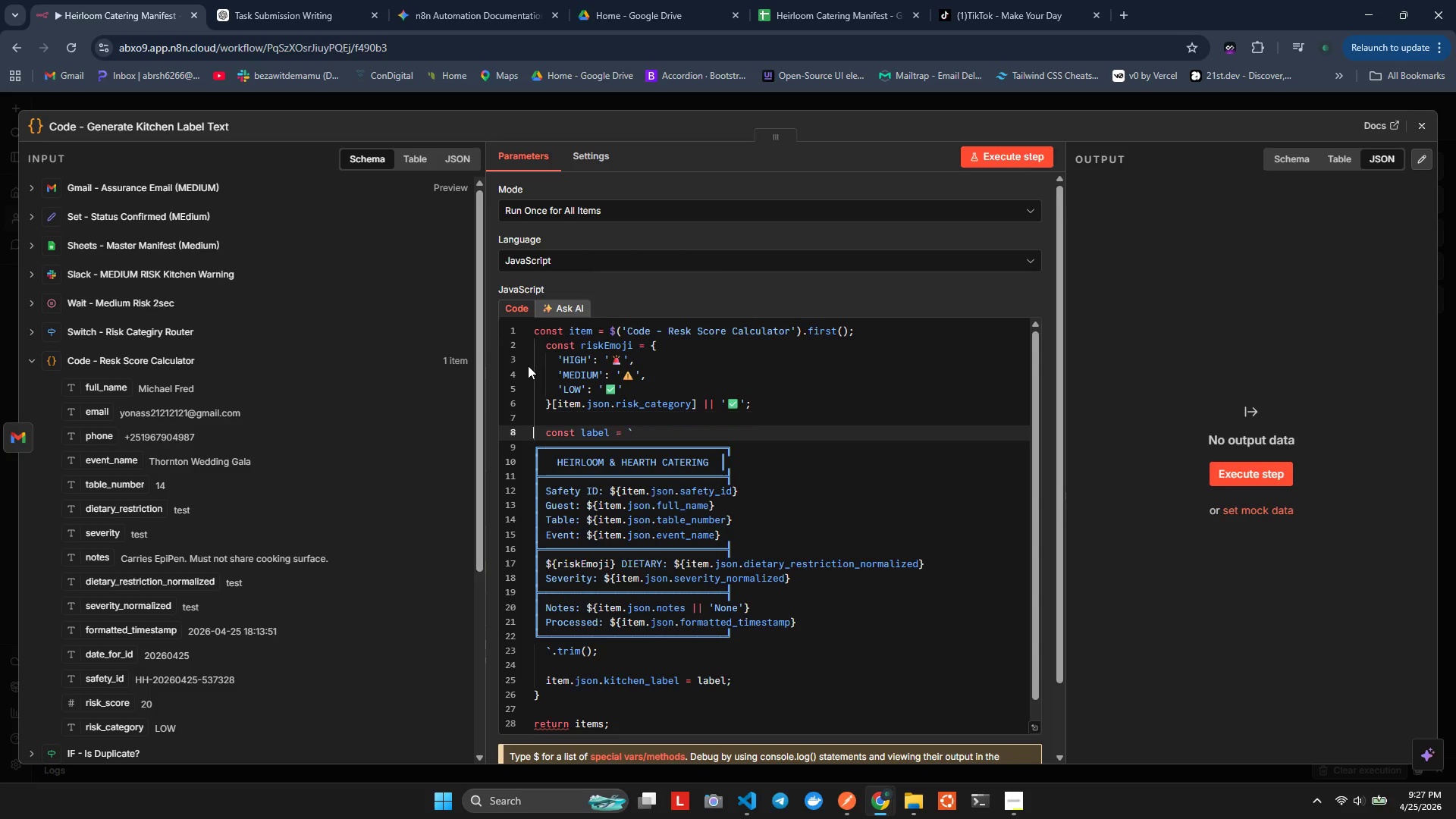 
key(ArrowRight)
 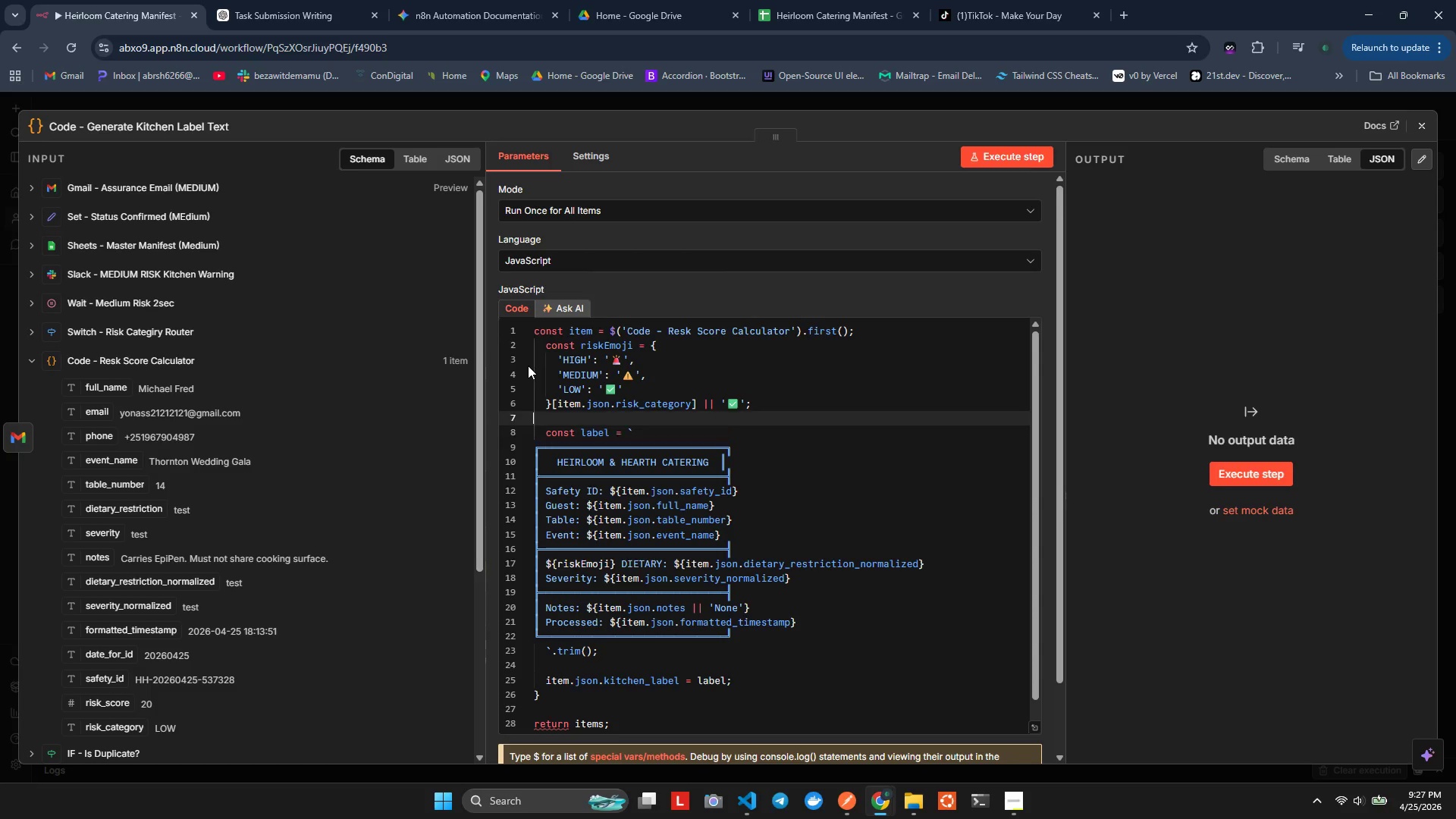 
key(ArrowUp)
 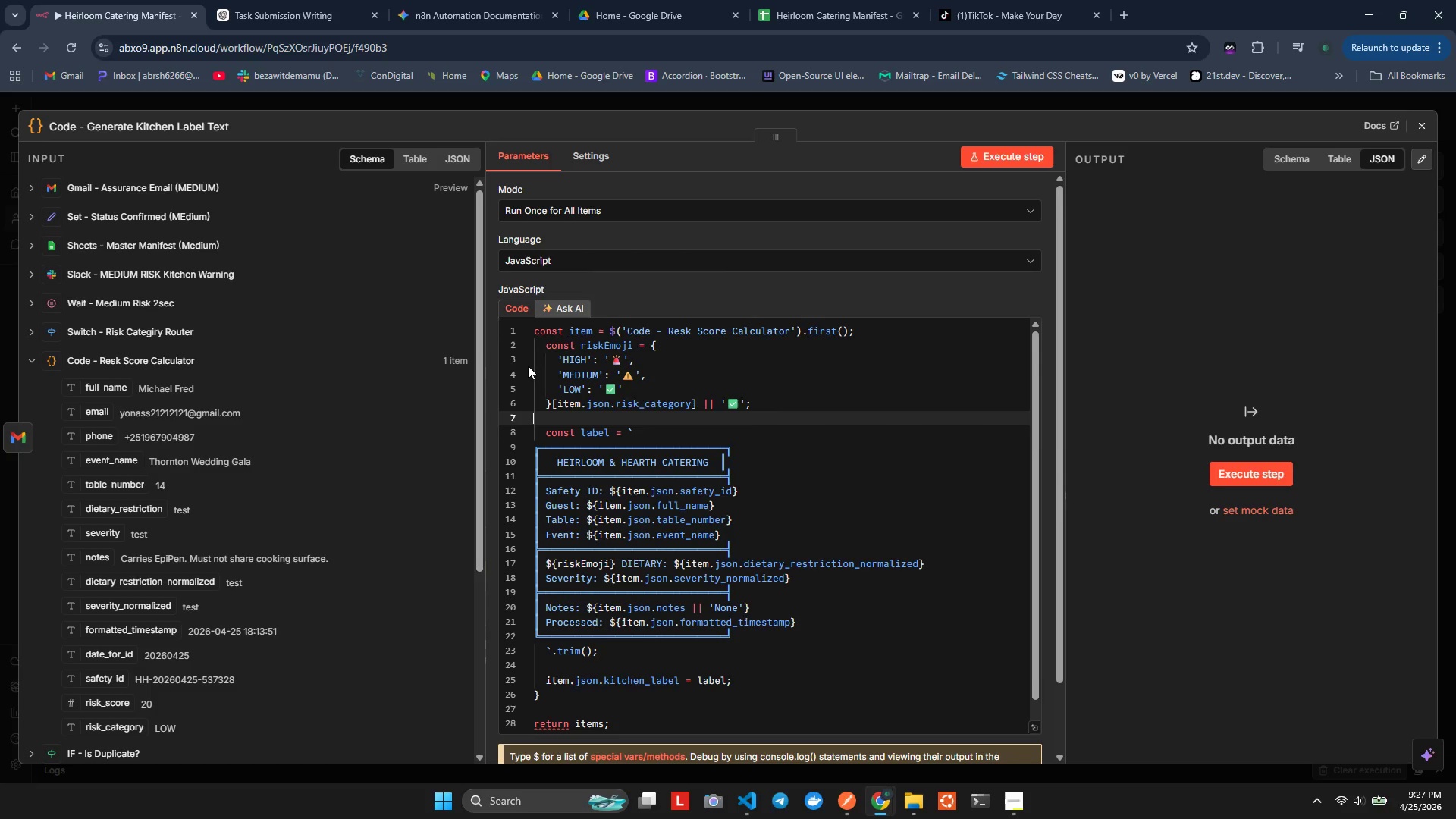 
key(ArrowUp)
 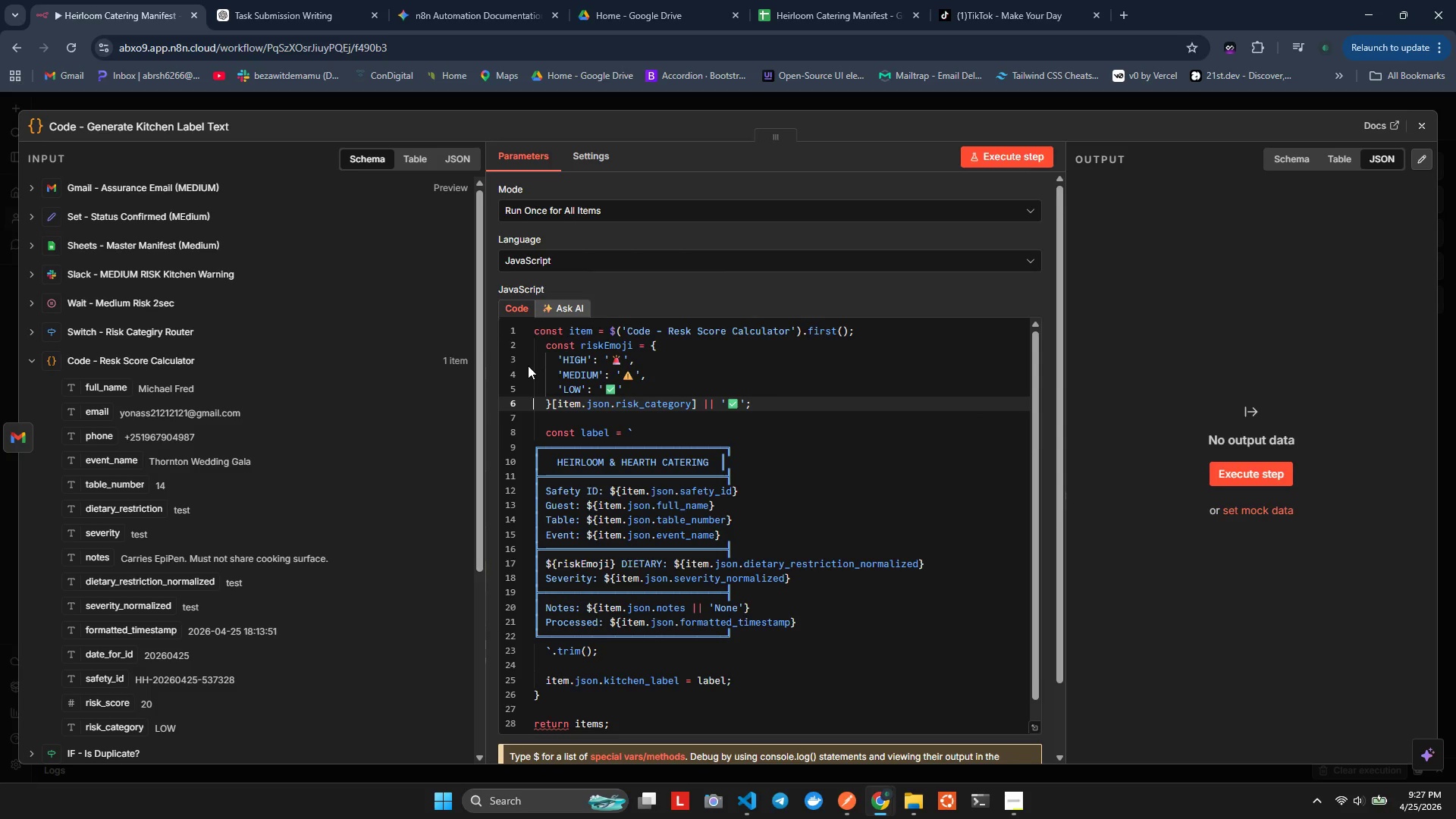 
hold_key(key=ArrowRight, duration=0.58)
 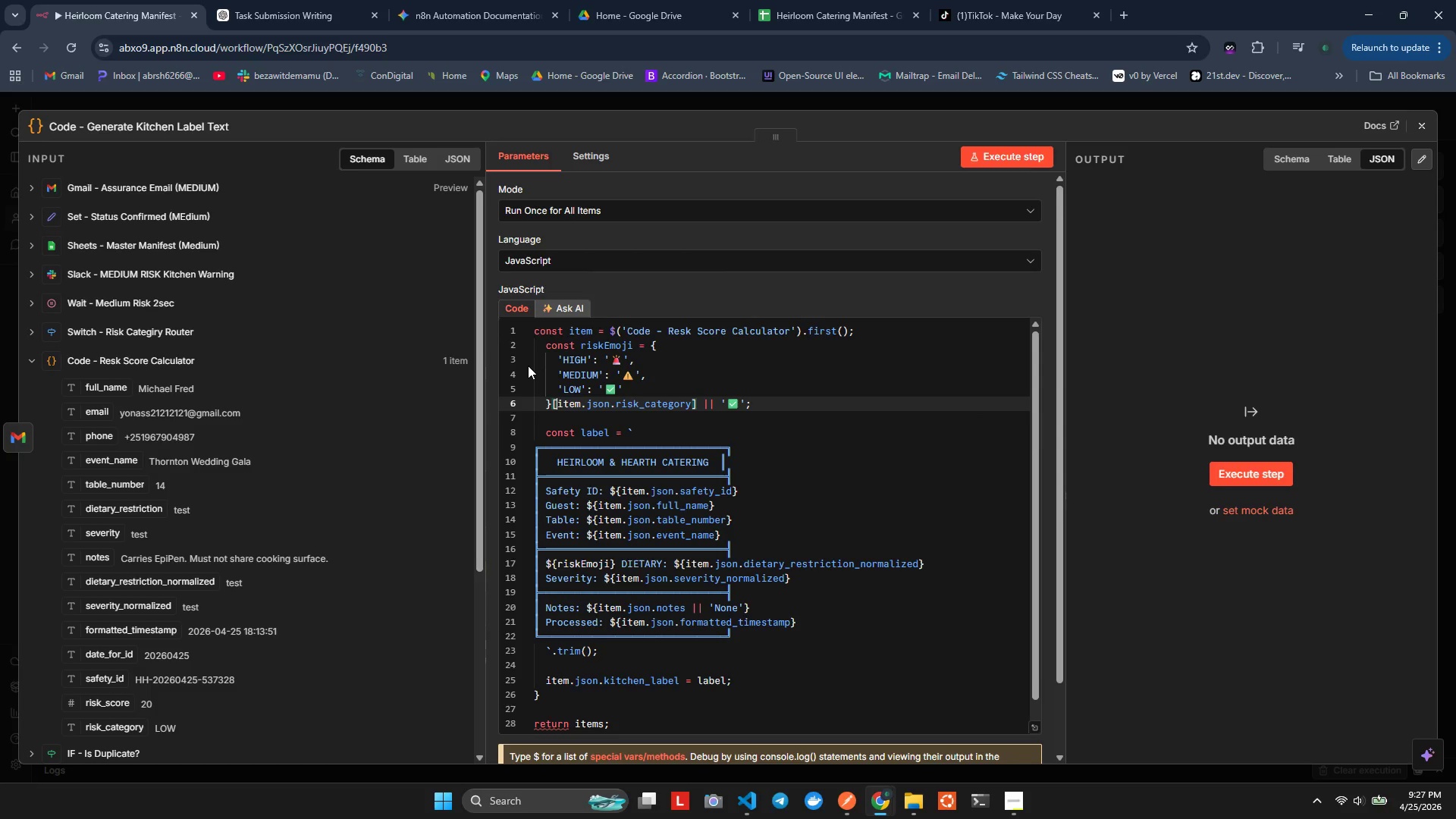 
key(ArrowLeft)
 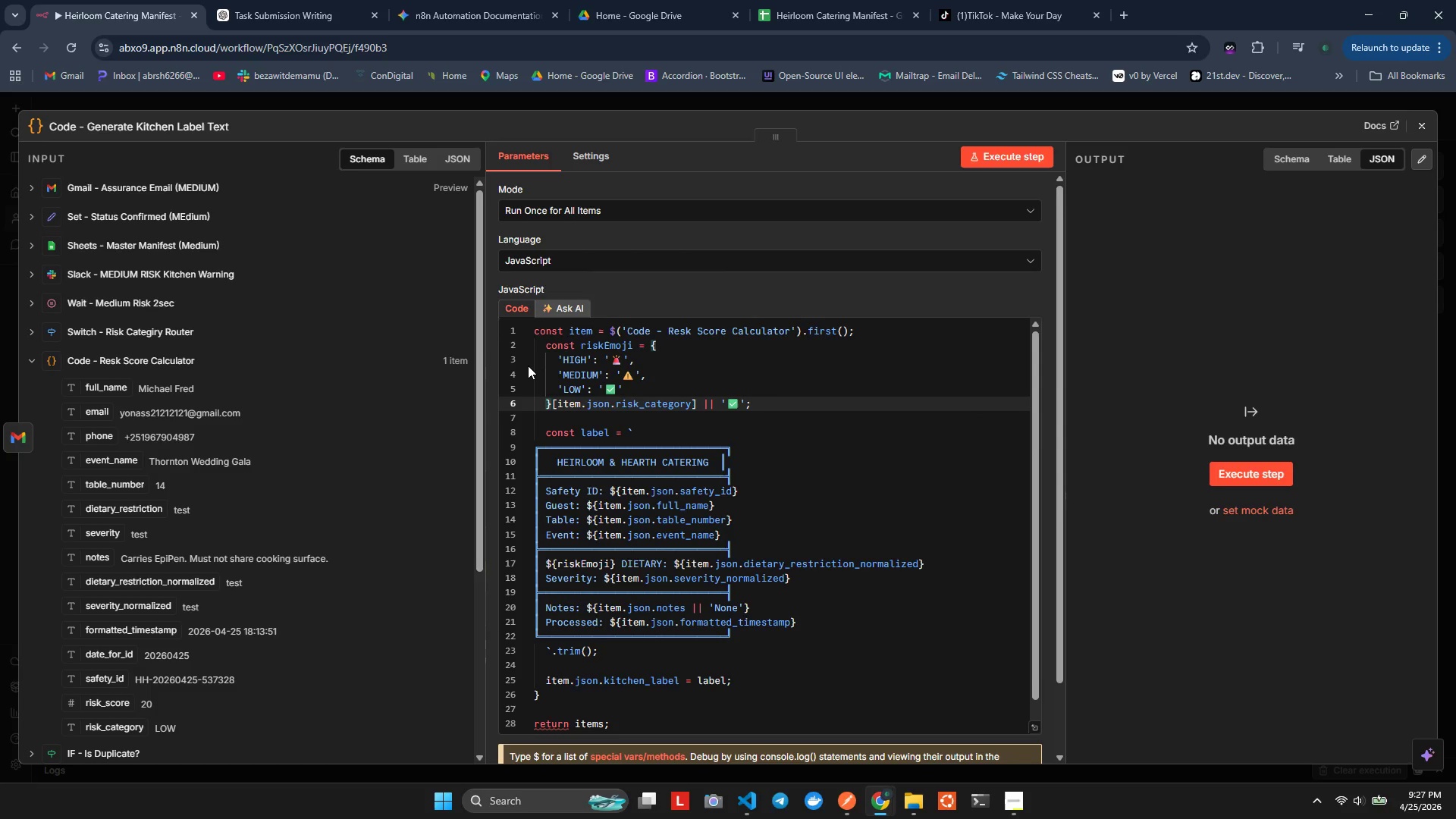 
key(ArrowLeft)
 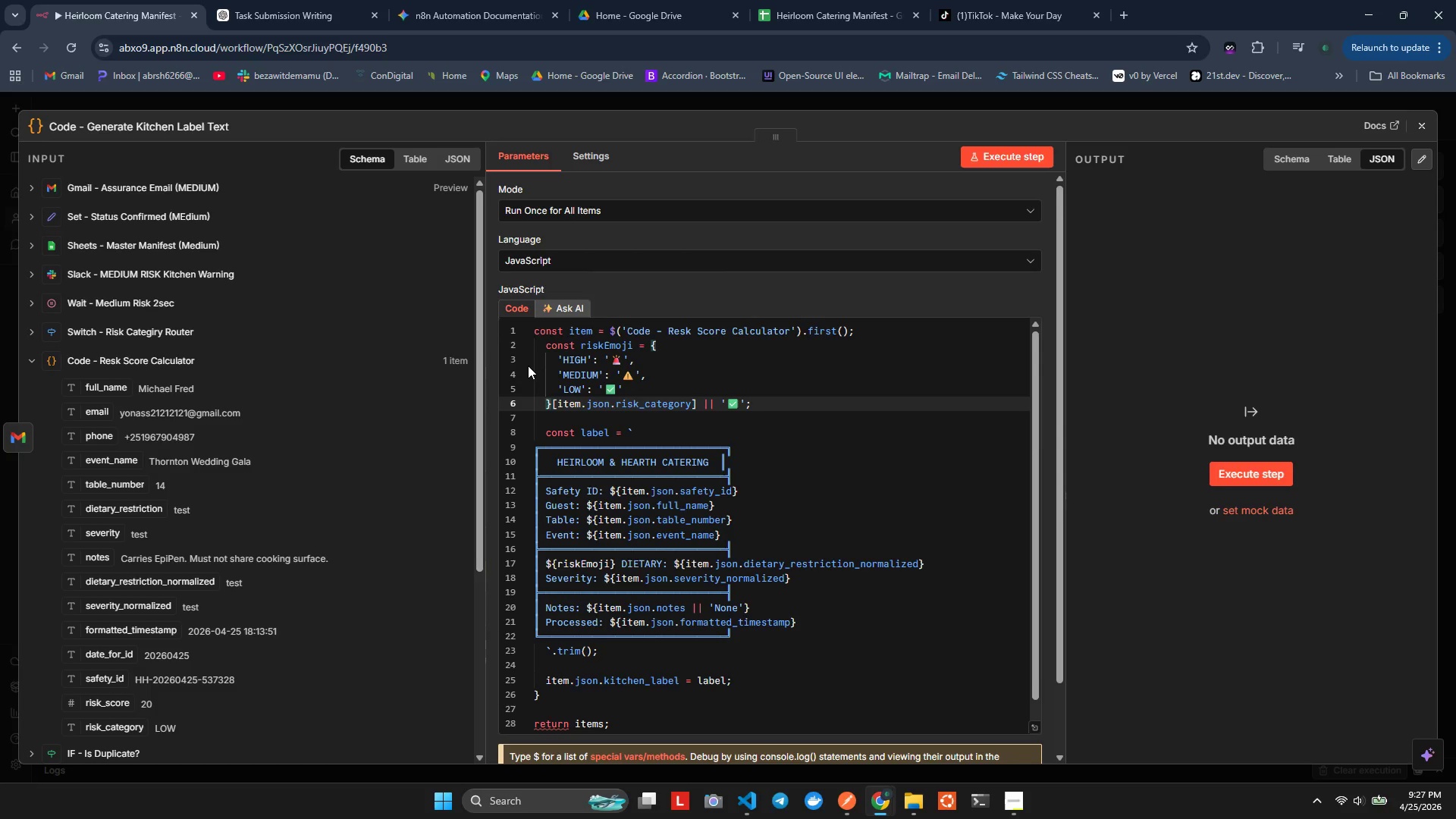 
key(ArrowUp)
 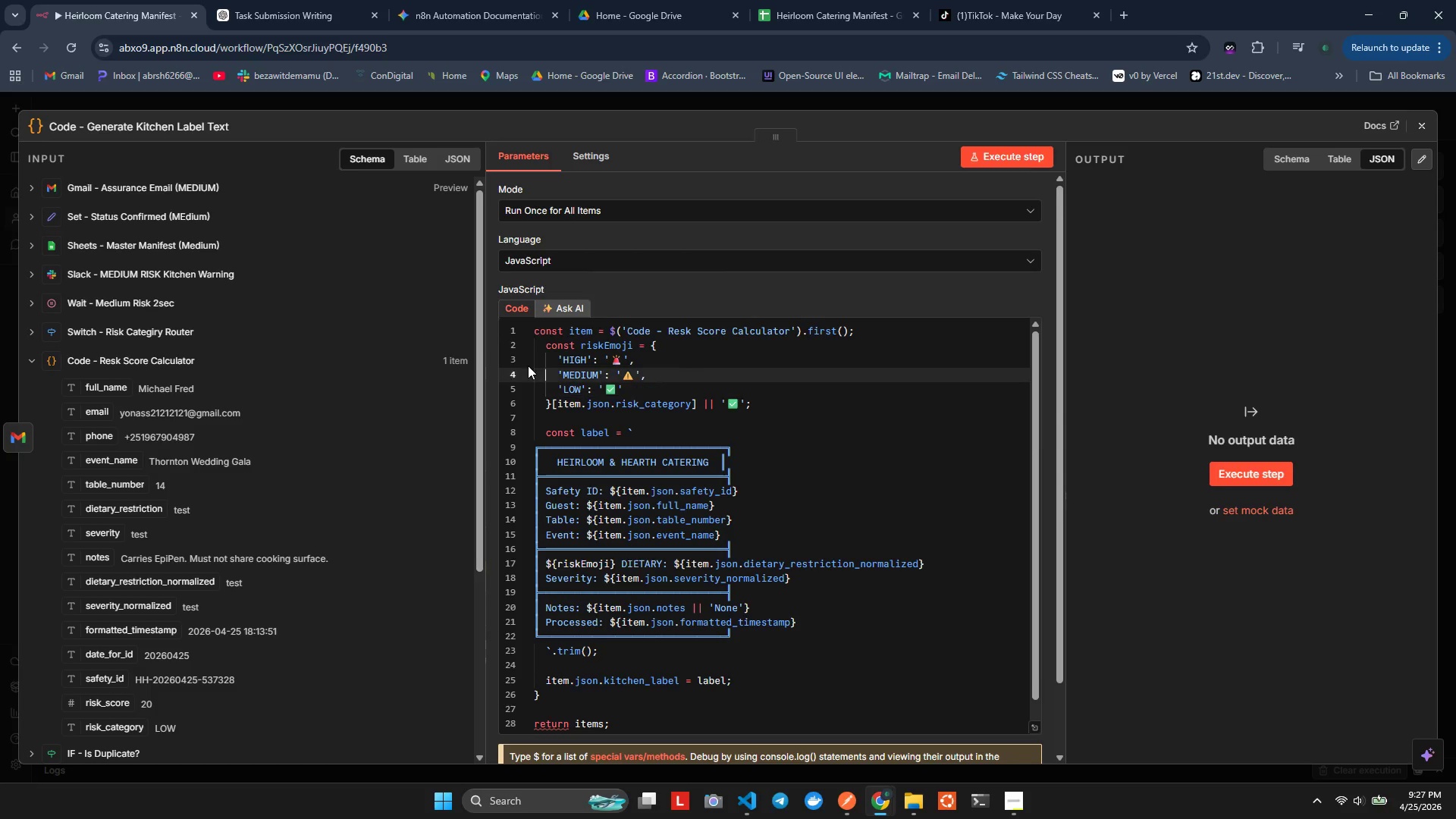 
key(ArrowUp)
 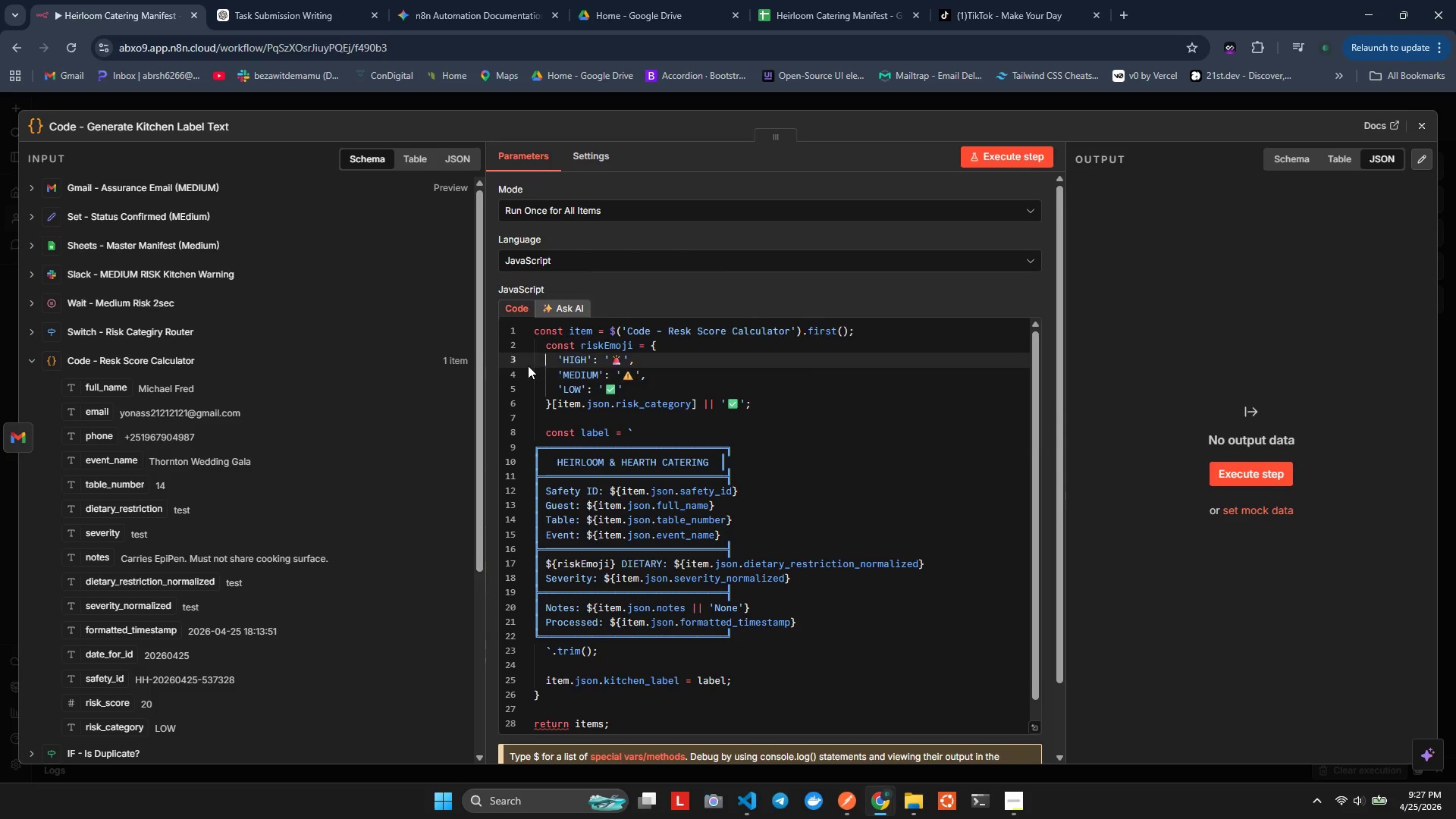 
key(ArrowUp)
 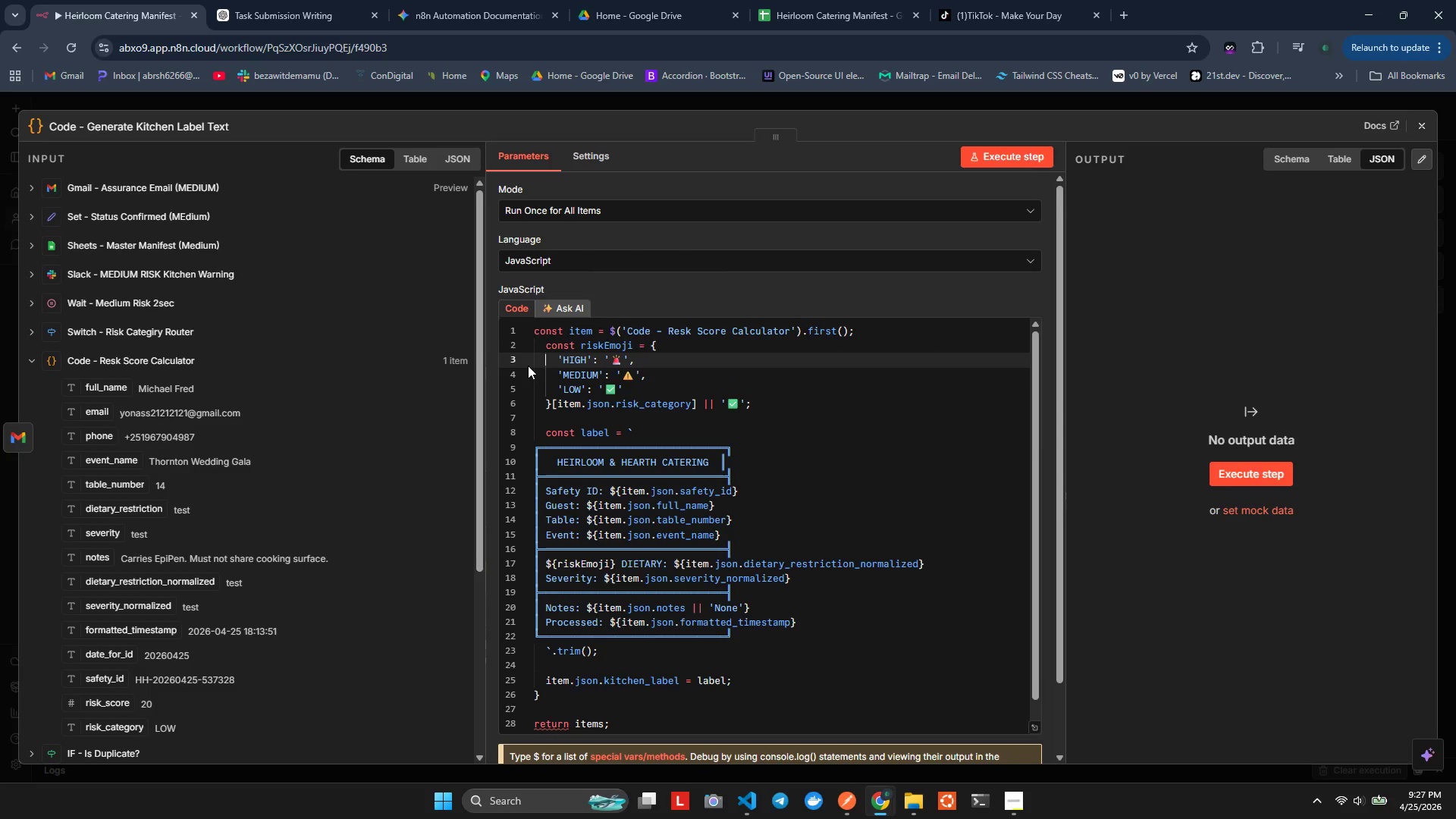 
key(ArrowUp)
 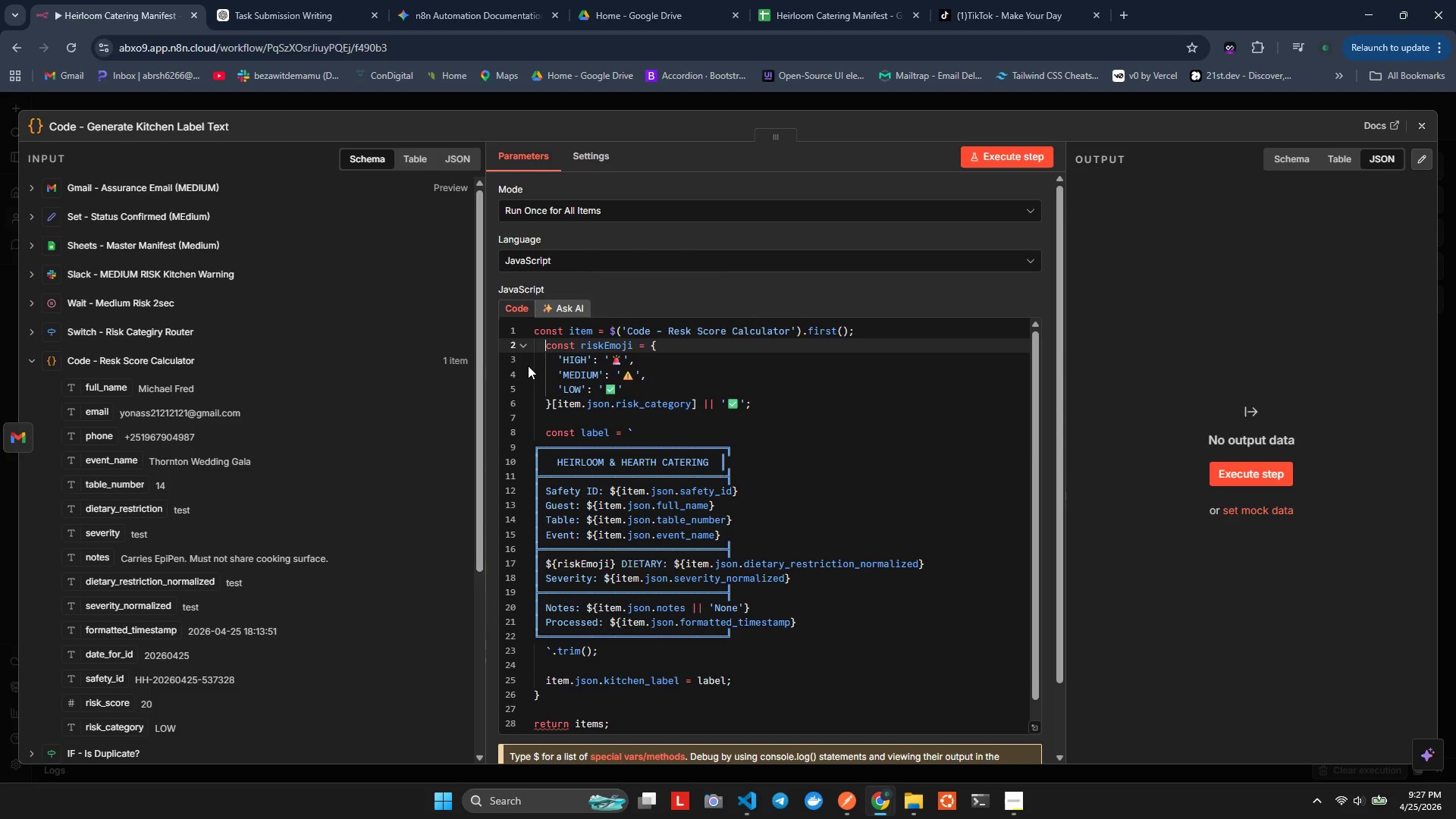 
hold_key(key=ArrowDown, duration=0.44)
 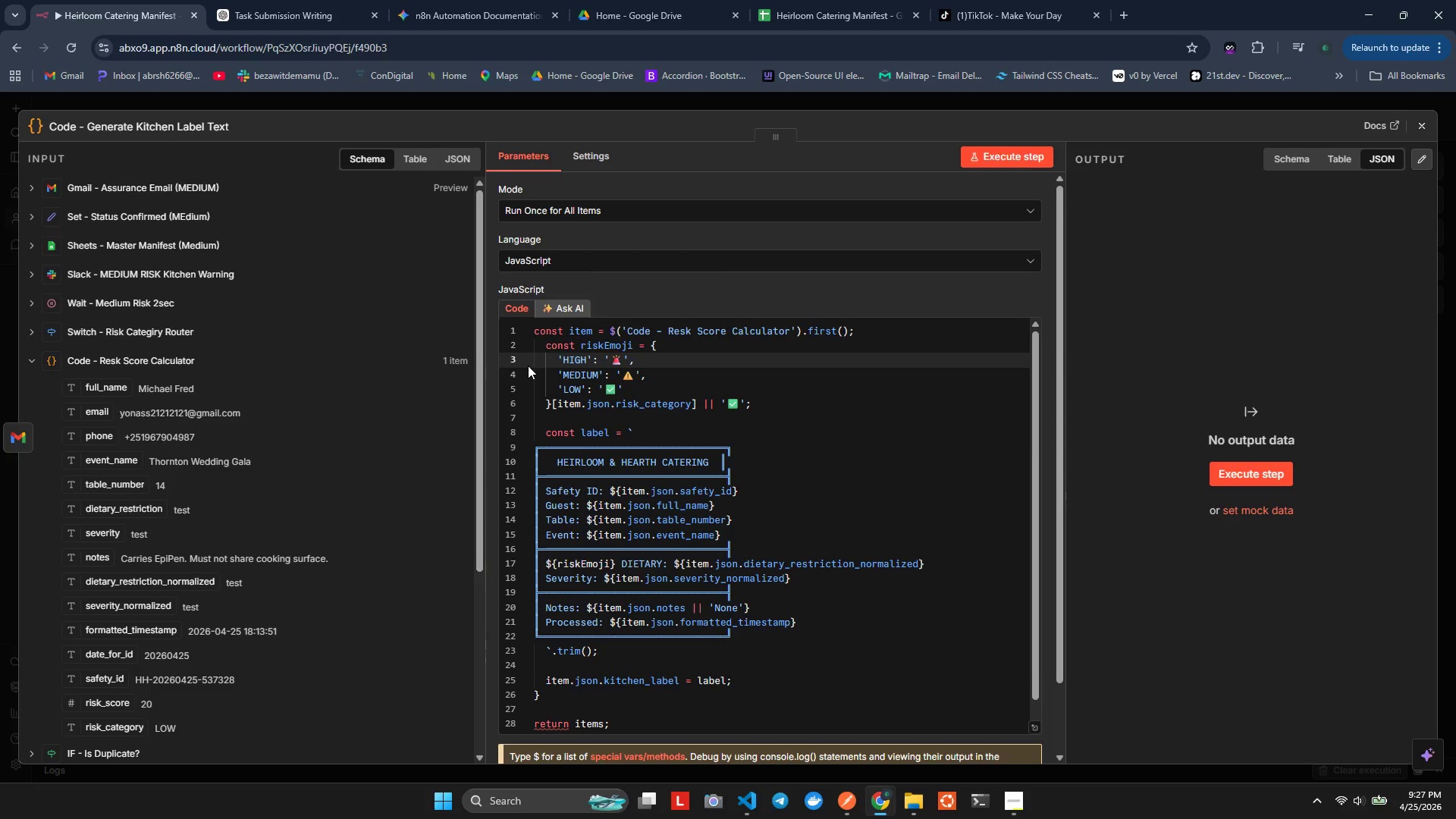 
hold_key(key=ArrowDown, duration=1.3)
 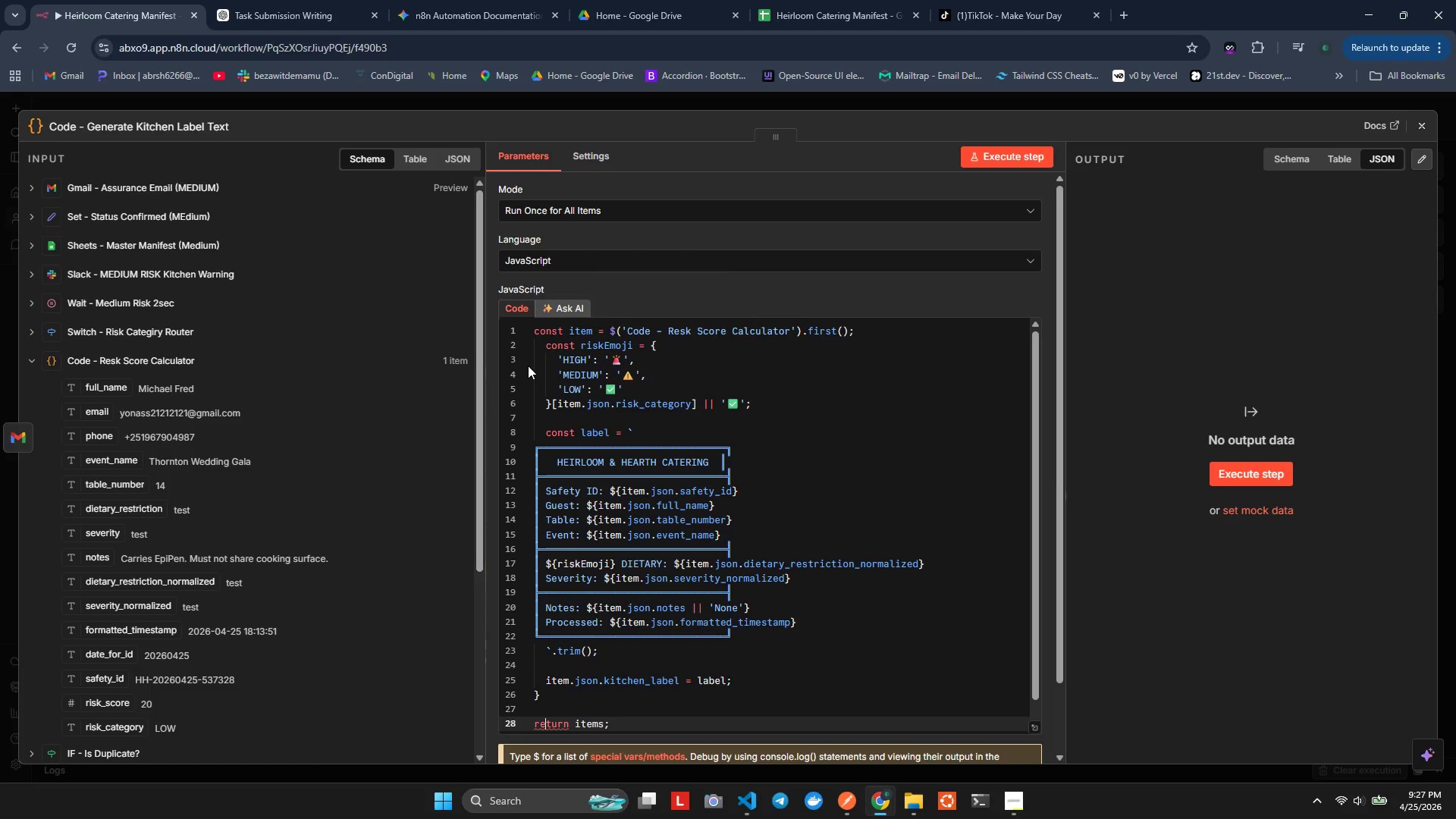 
key(ArrowUp)
 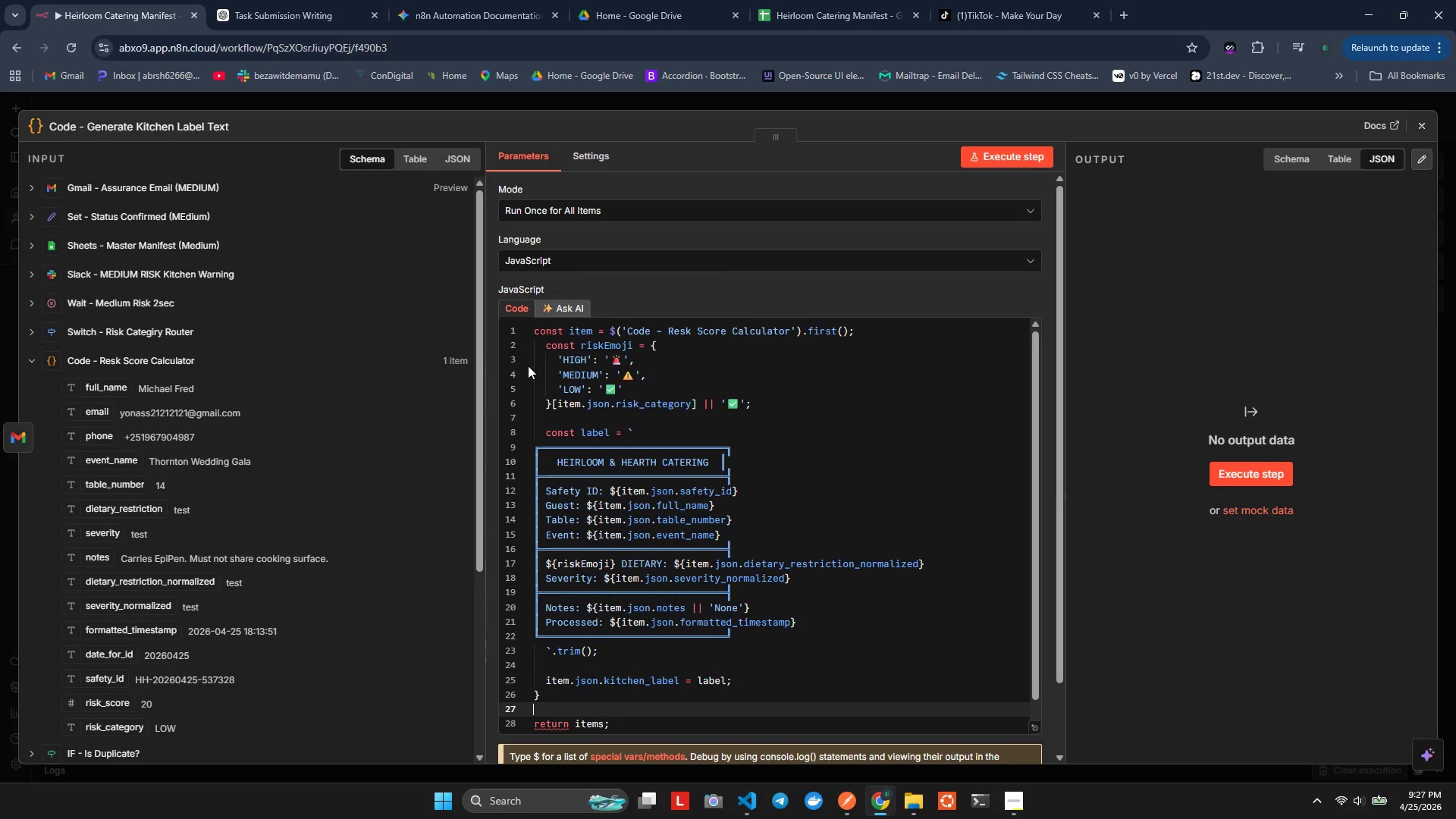 
key(ArrowUp)
 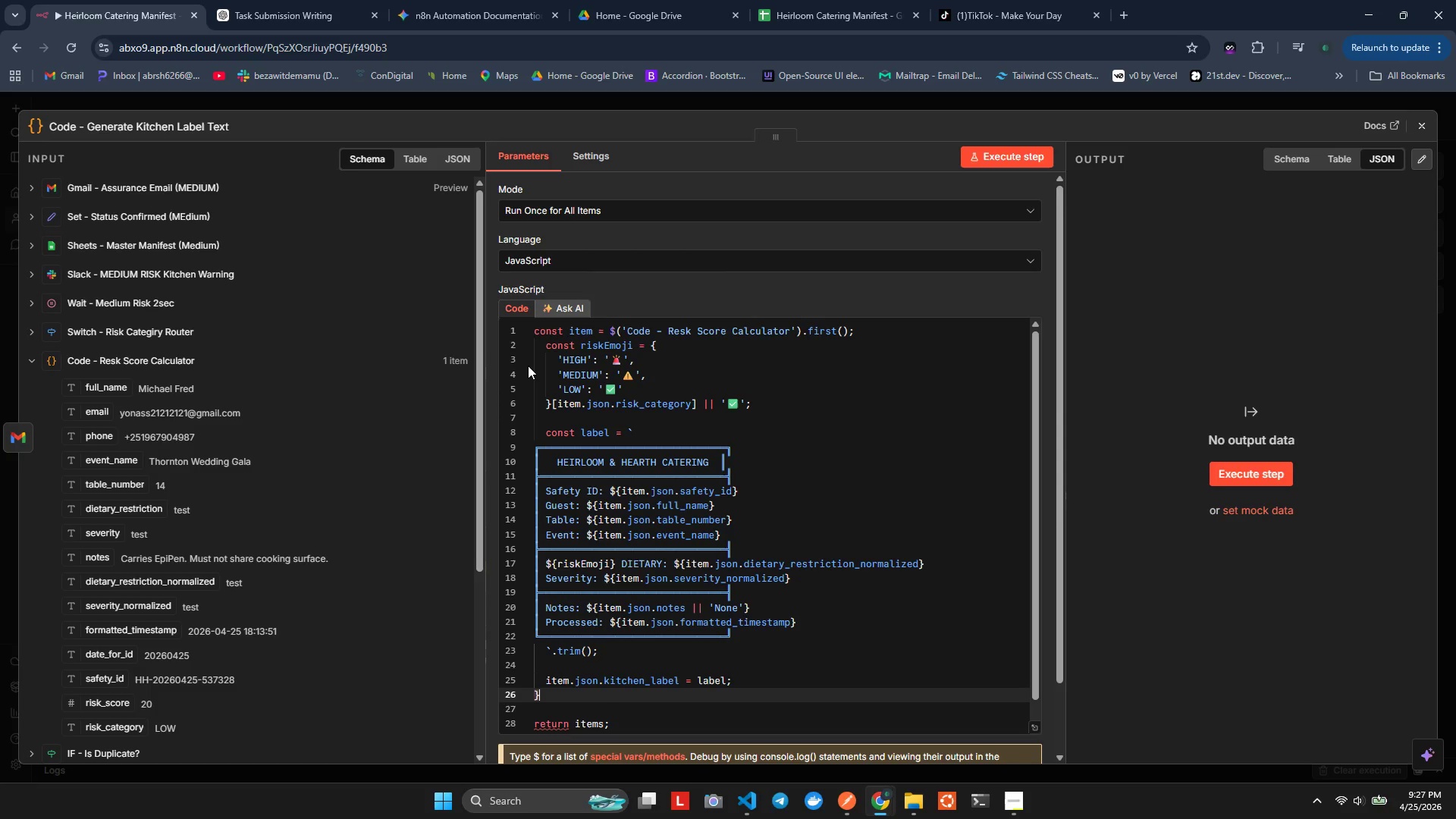 
key(Control+ControlLeft)
 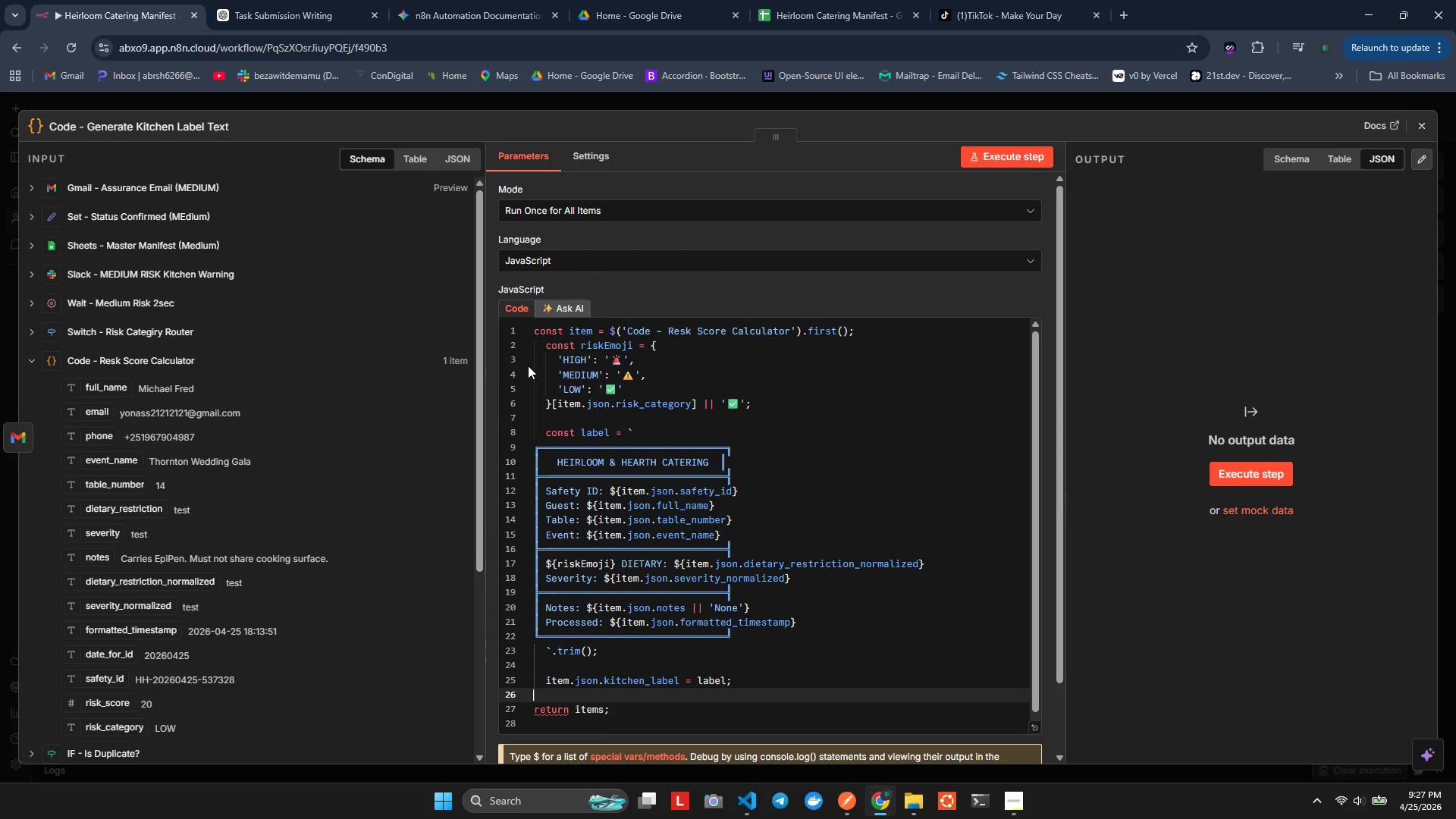 
key(Control+X)
 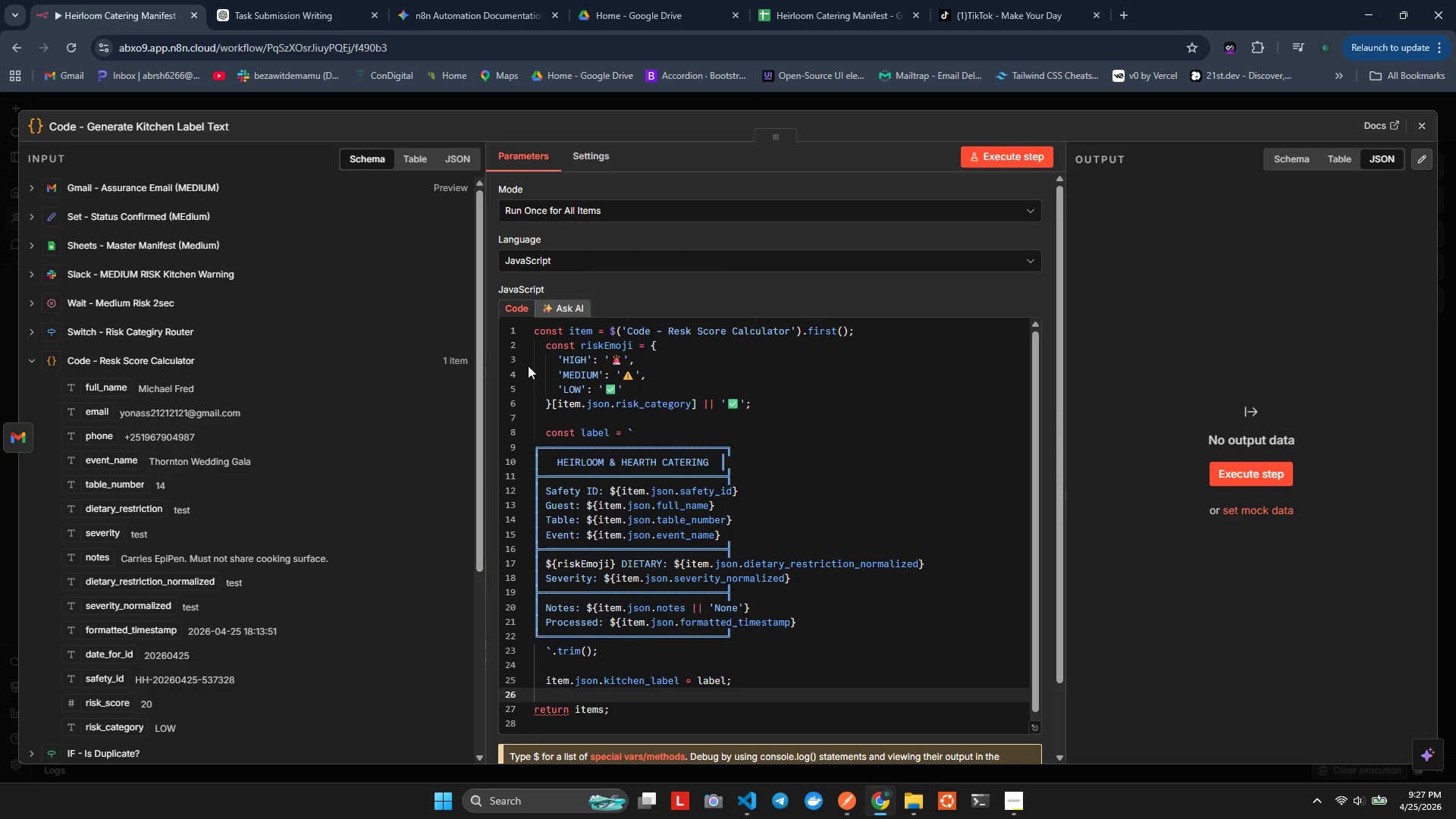 
key(Alt+Shift+F)
 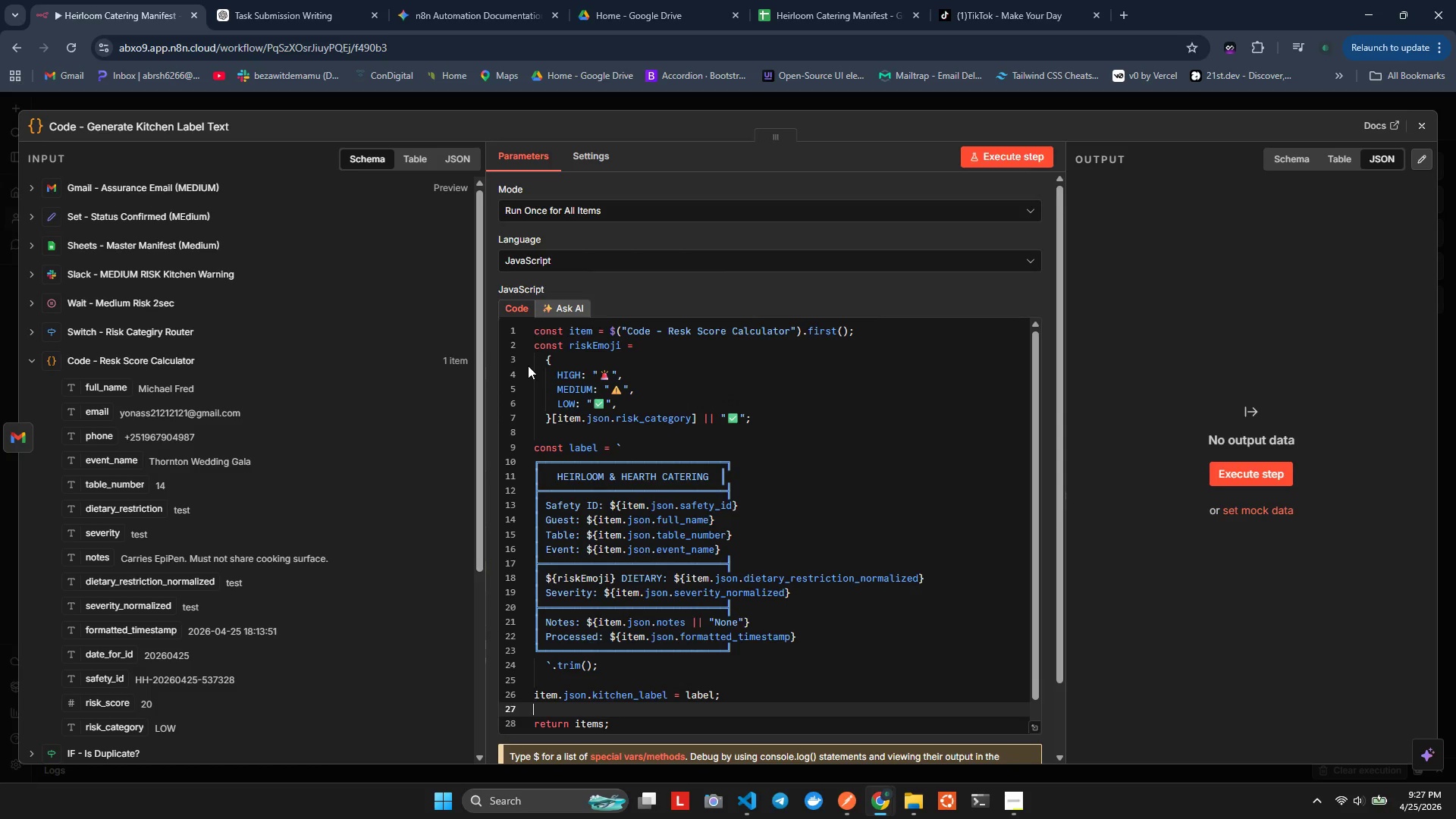 
key(ArrowUp)
 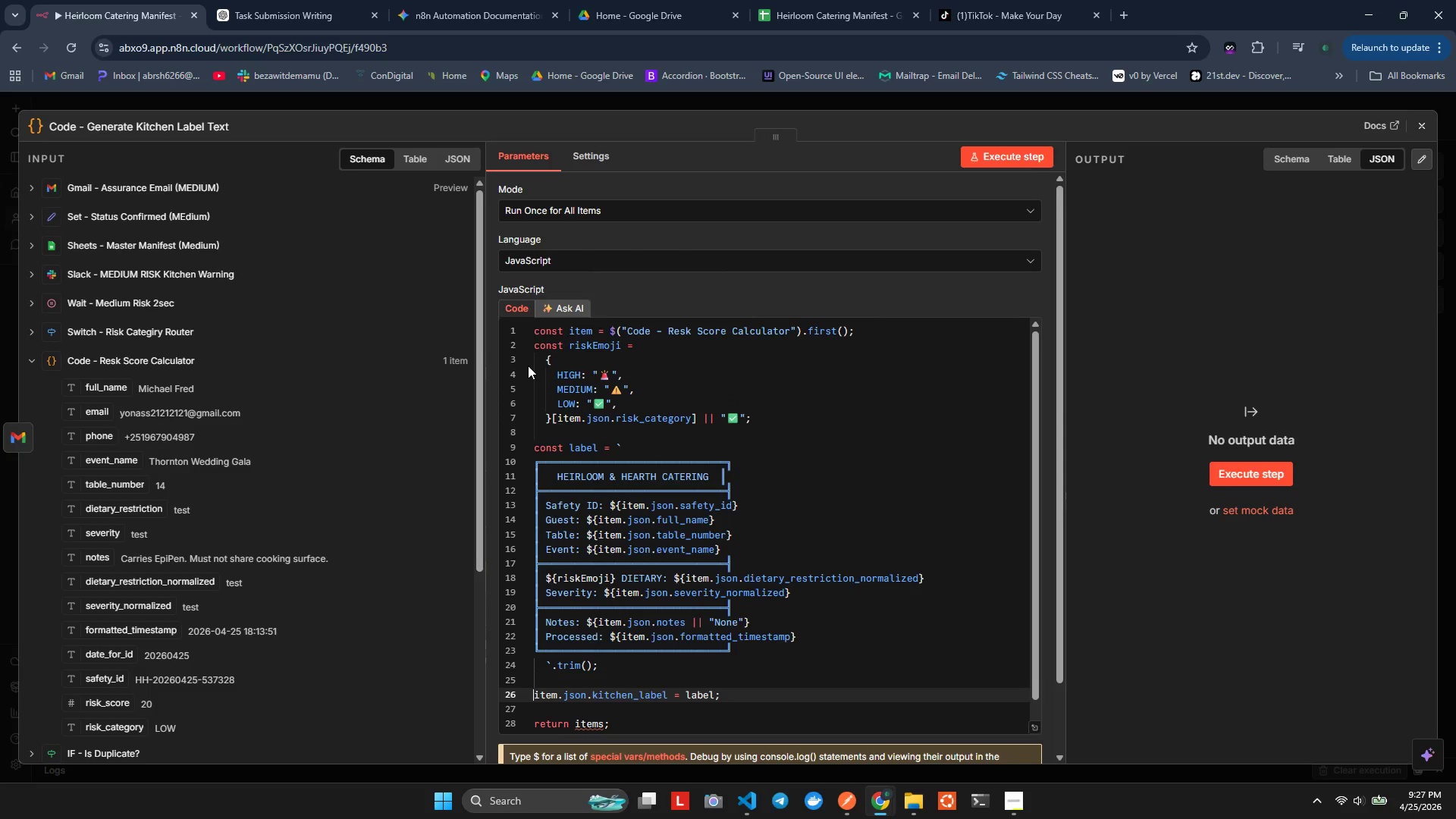 
key(ArrowDown)
 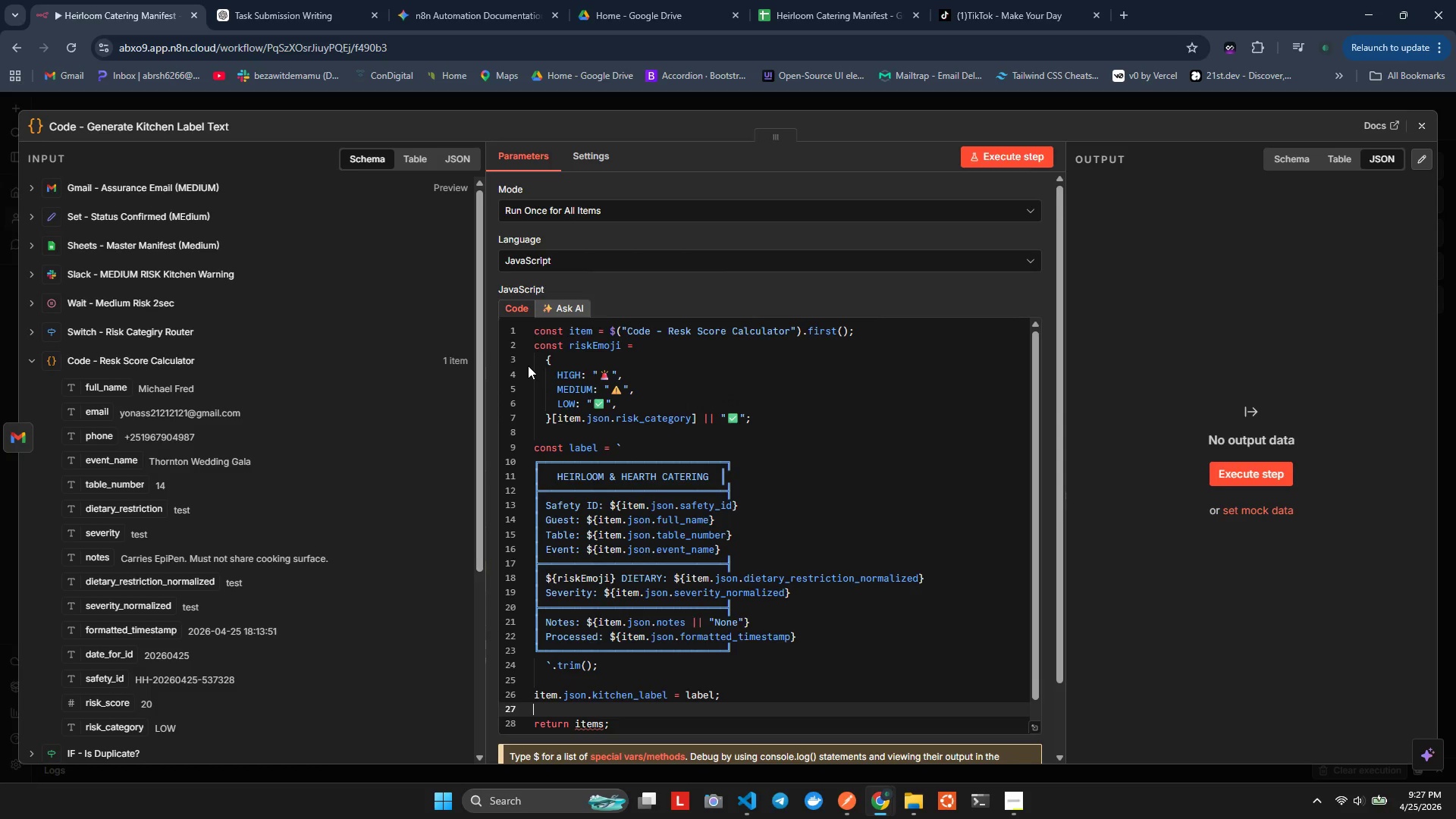 
hold_key(key=ArrowLeft, duration=0.72)
 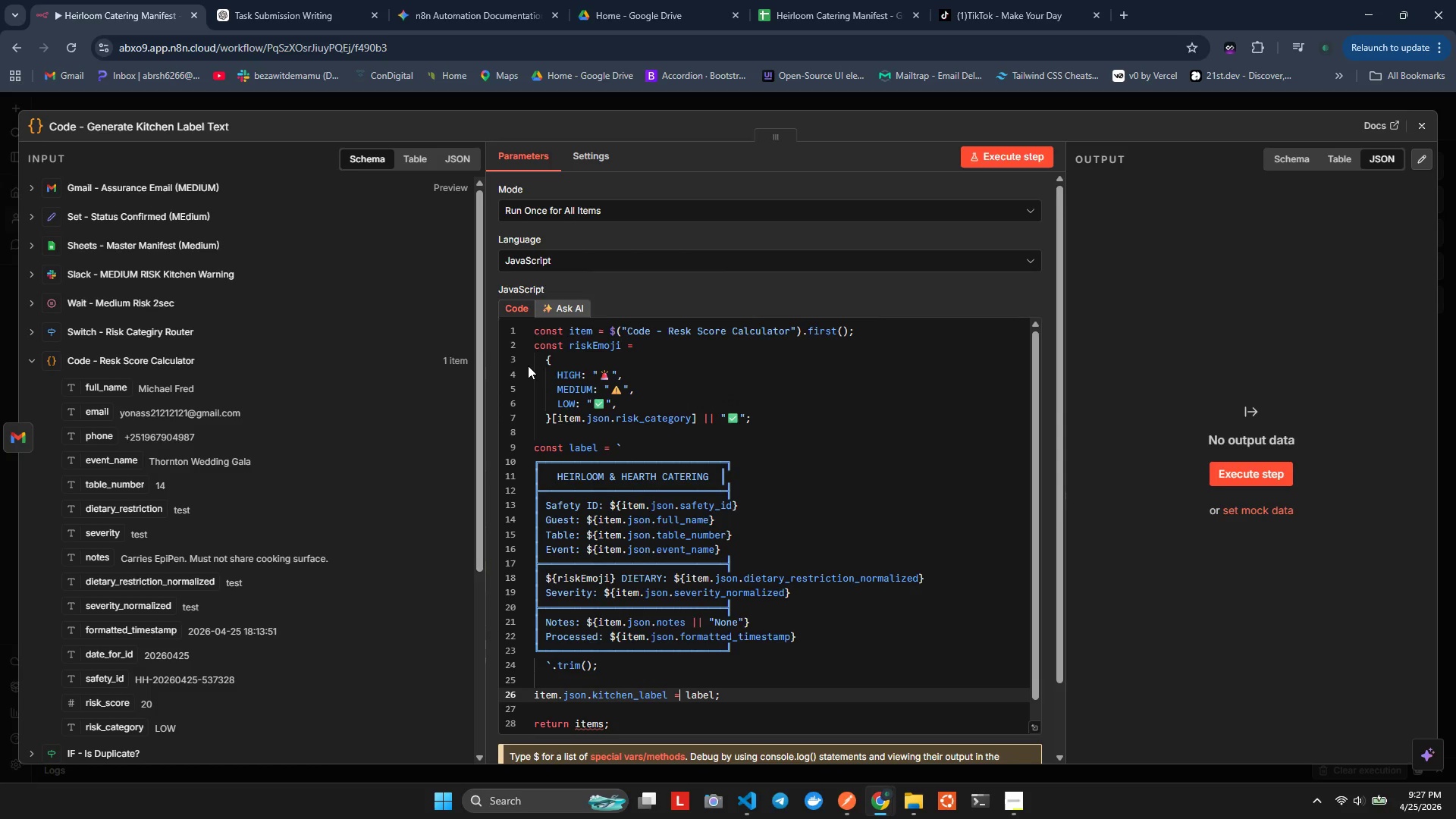 
key(ArrowLeft)
 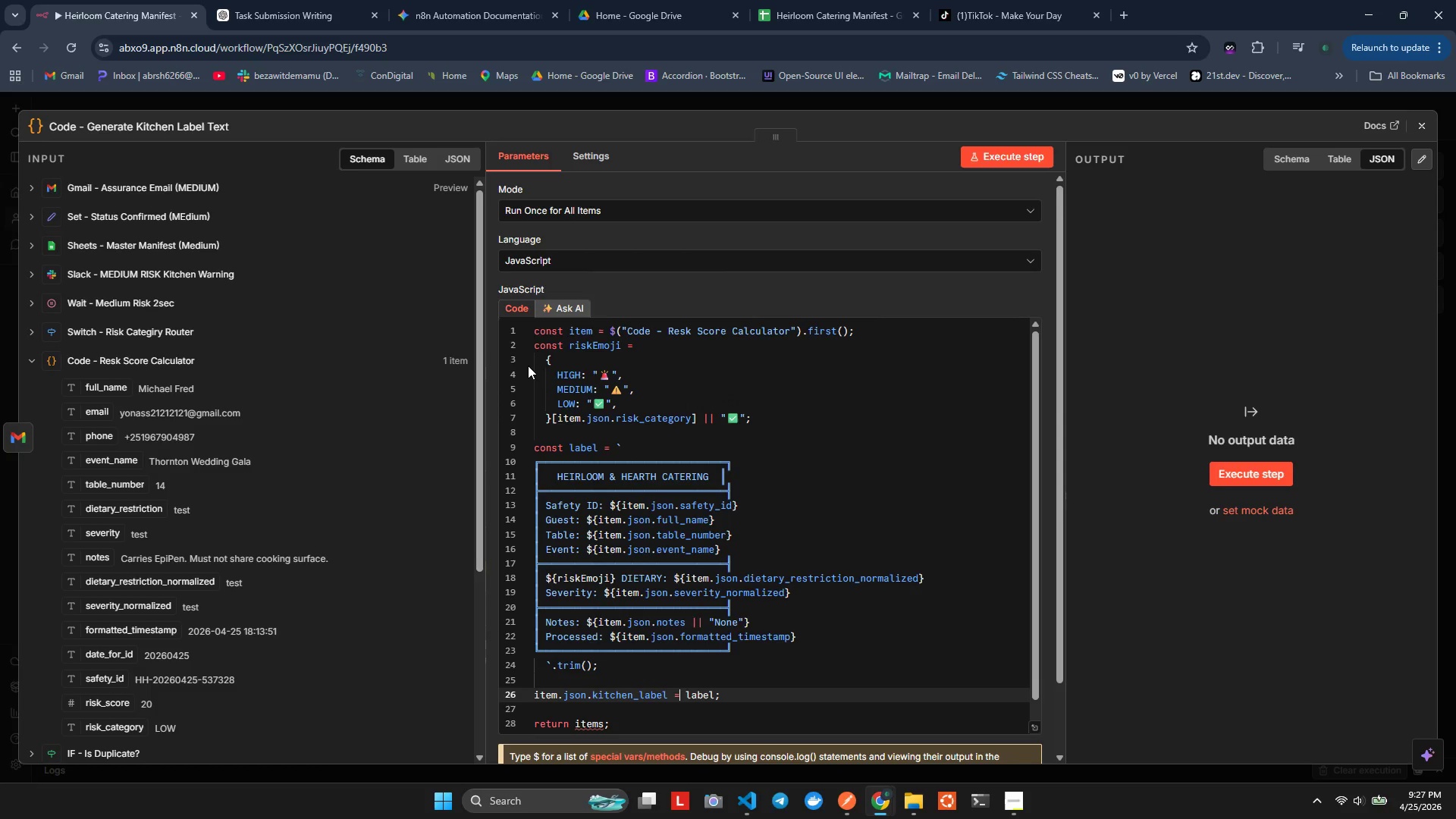 
key(ArrowLeft)
 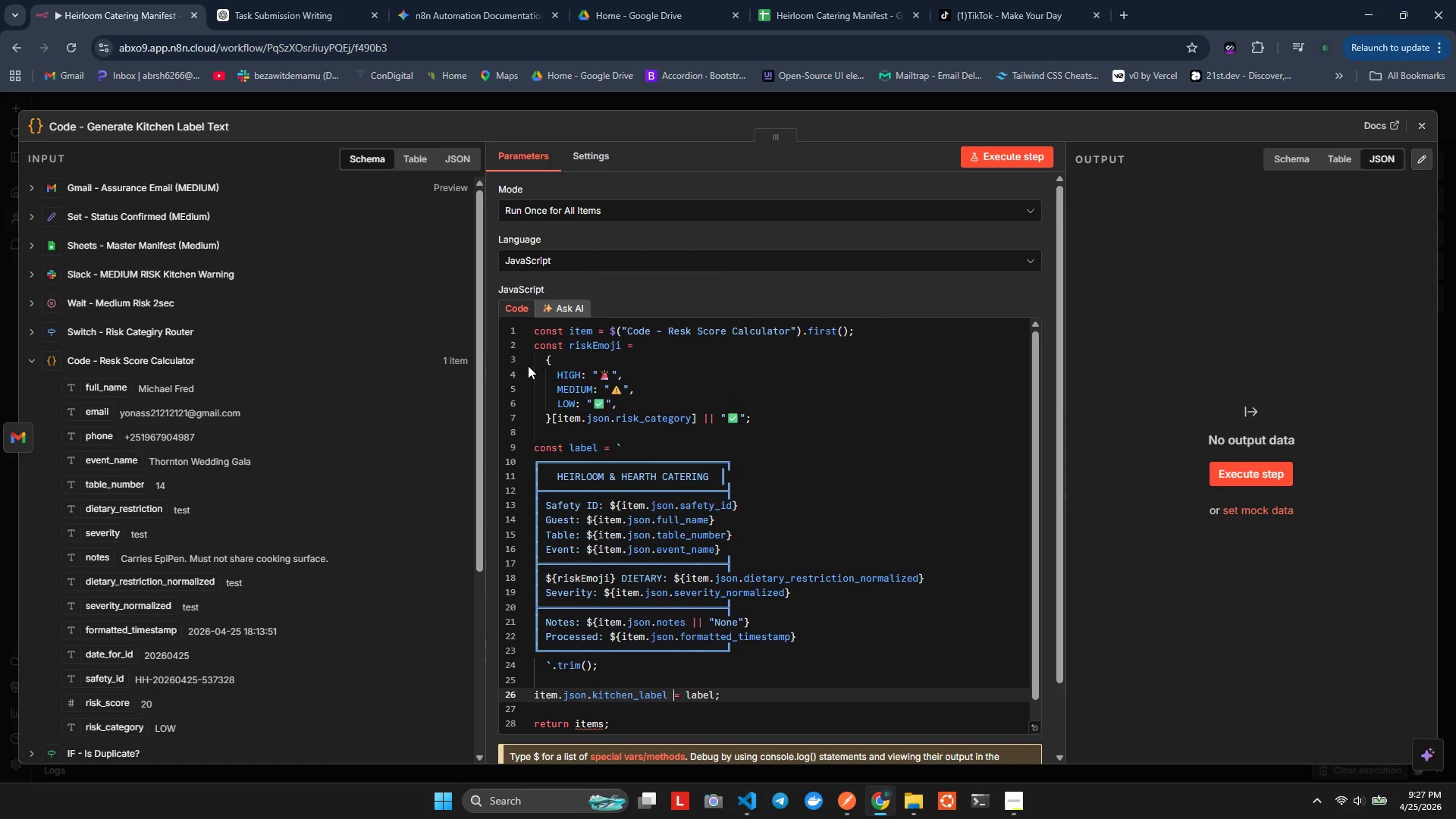 
key(ArrowLeft)
 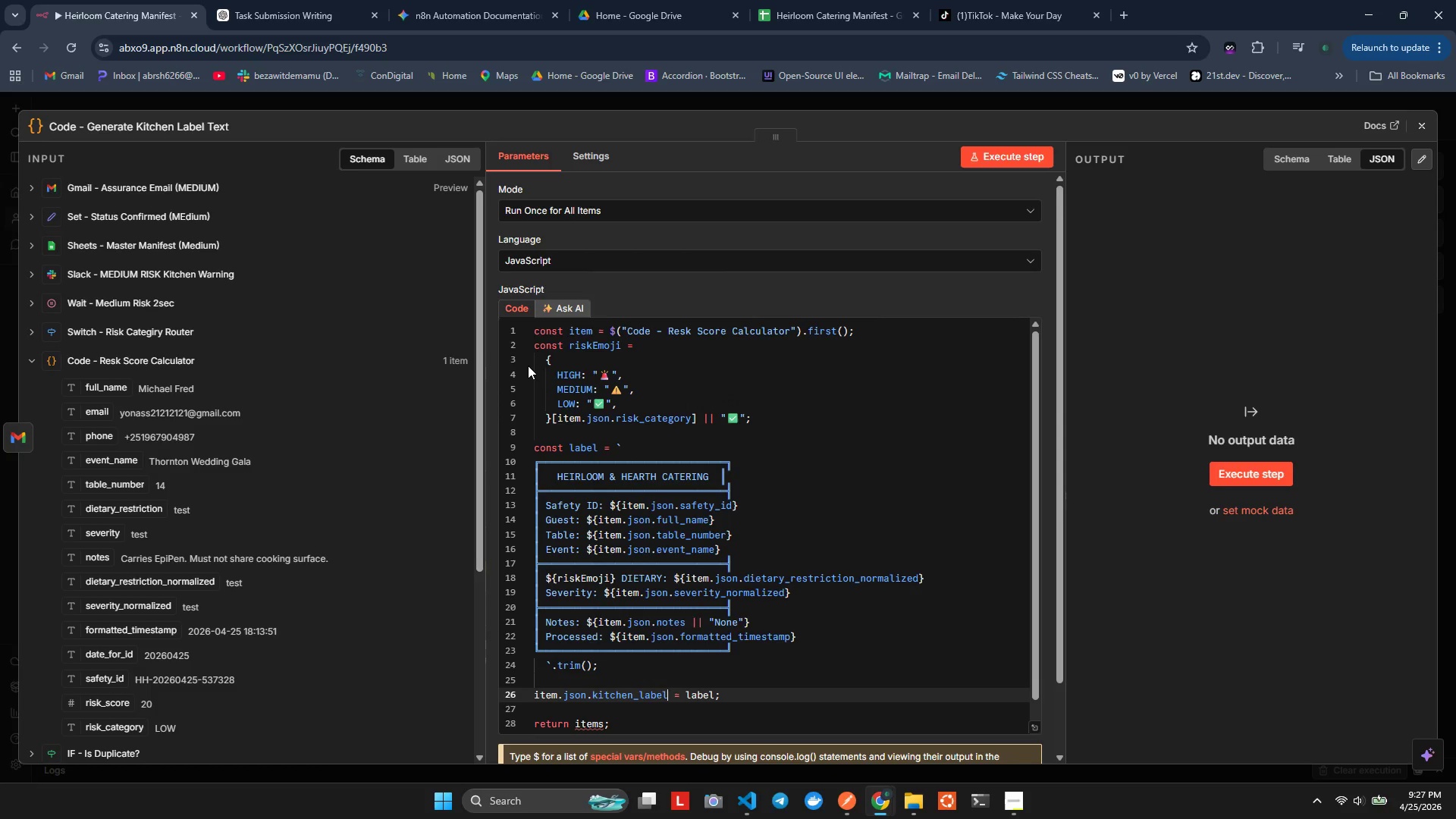 
key(ArrowLeft)
 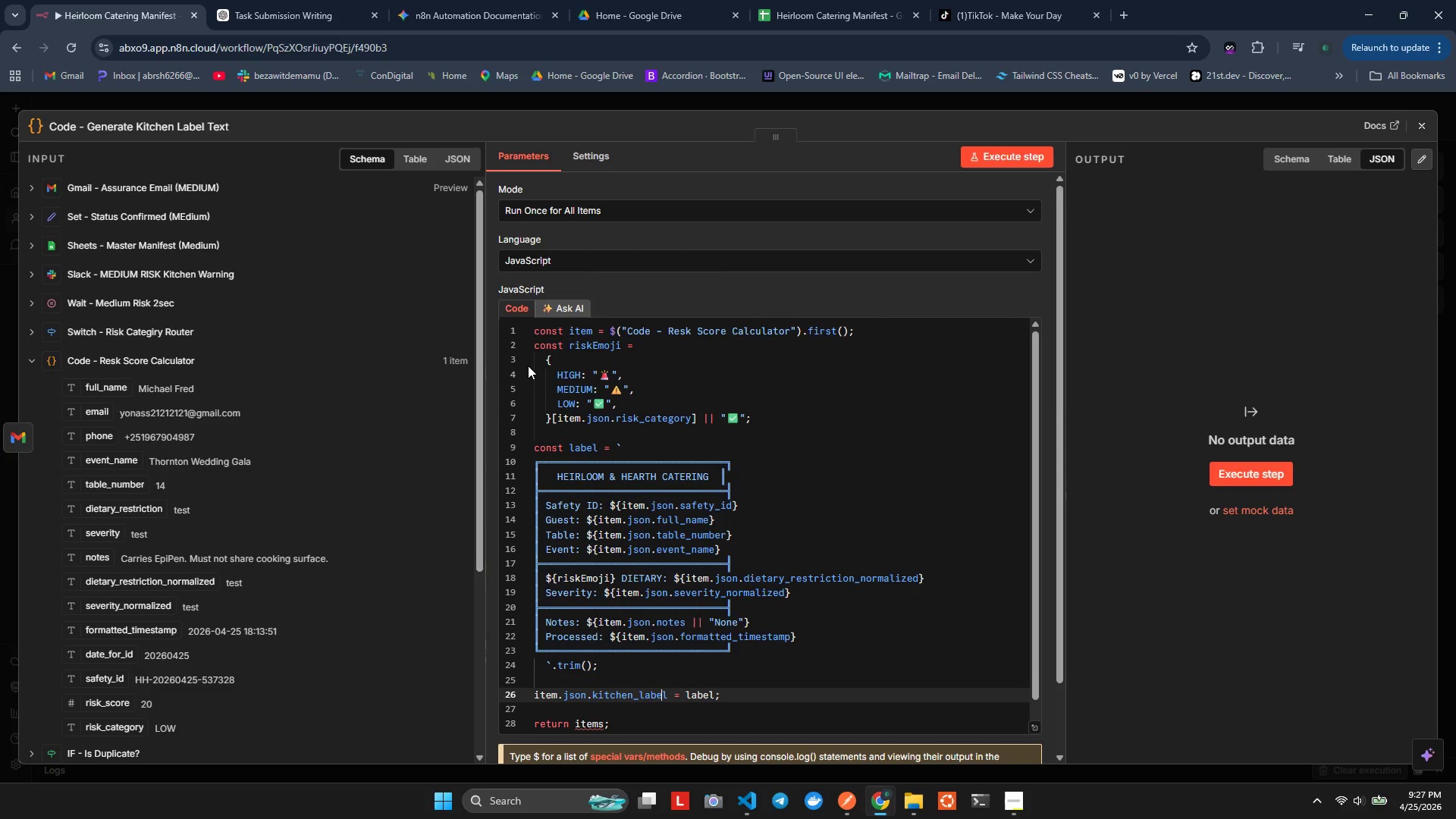 
key(Control+Space)
 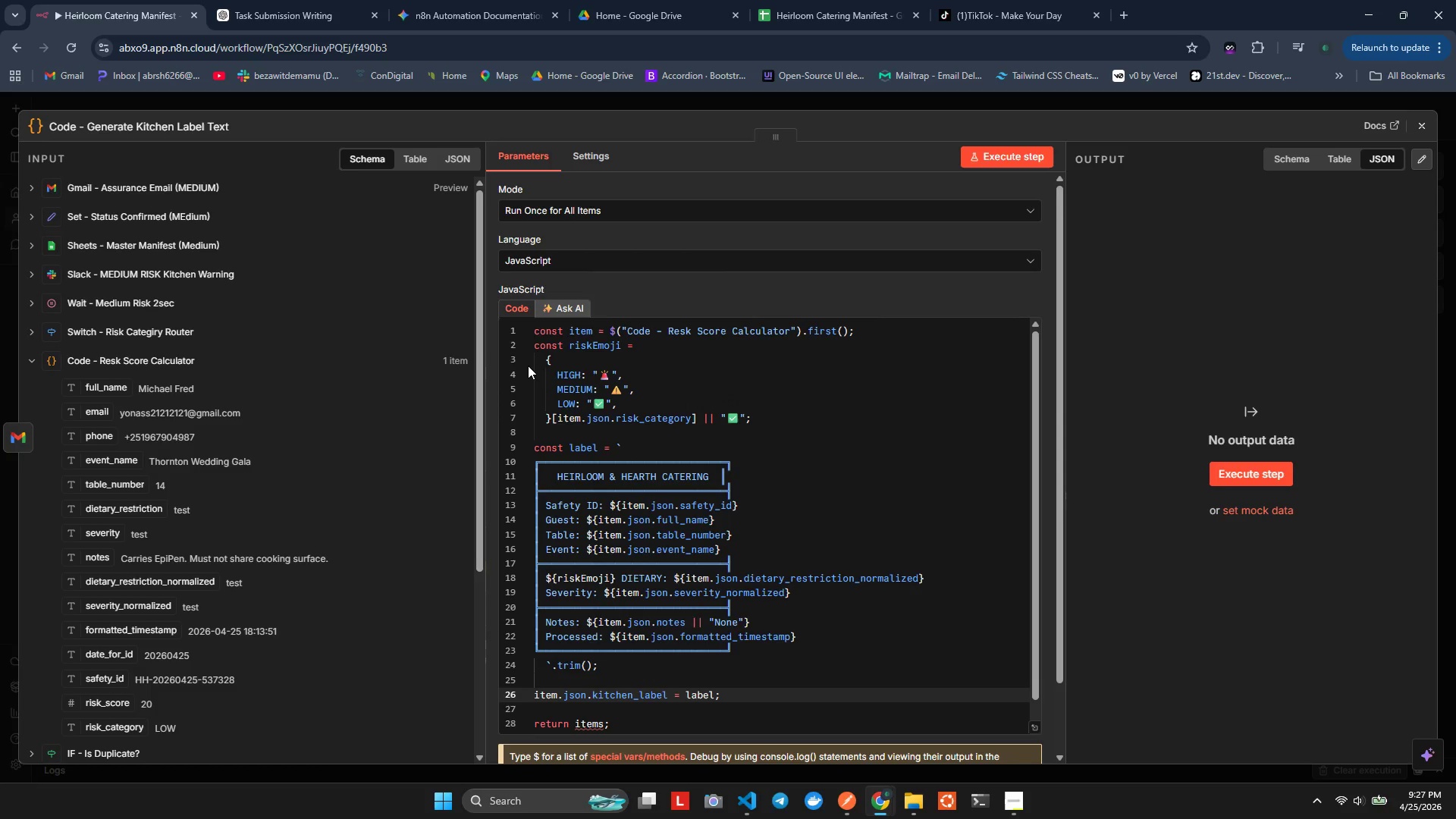 
key(ArrowRight)
 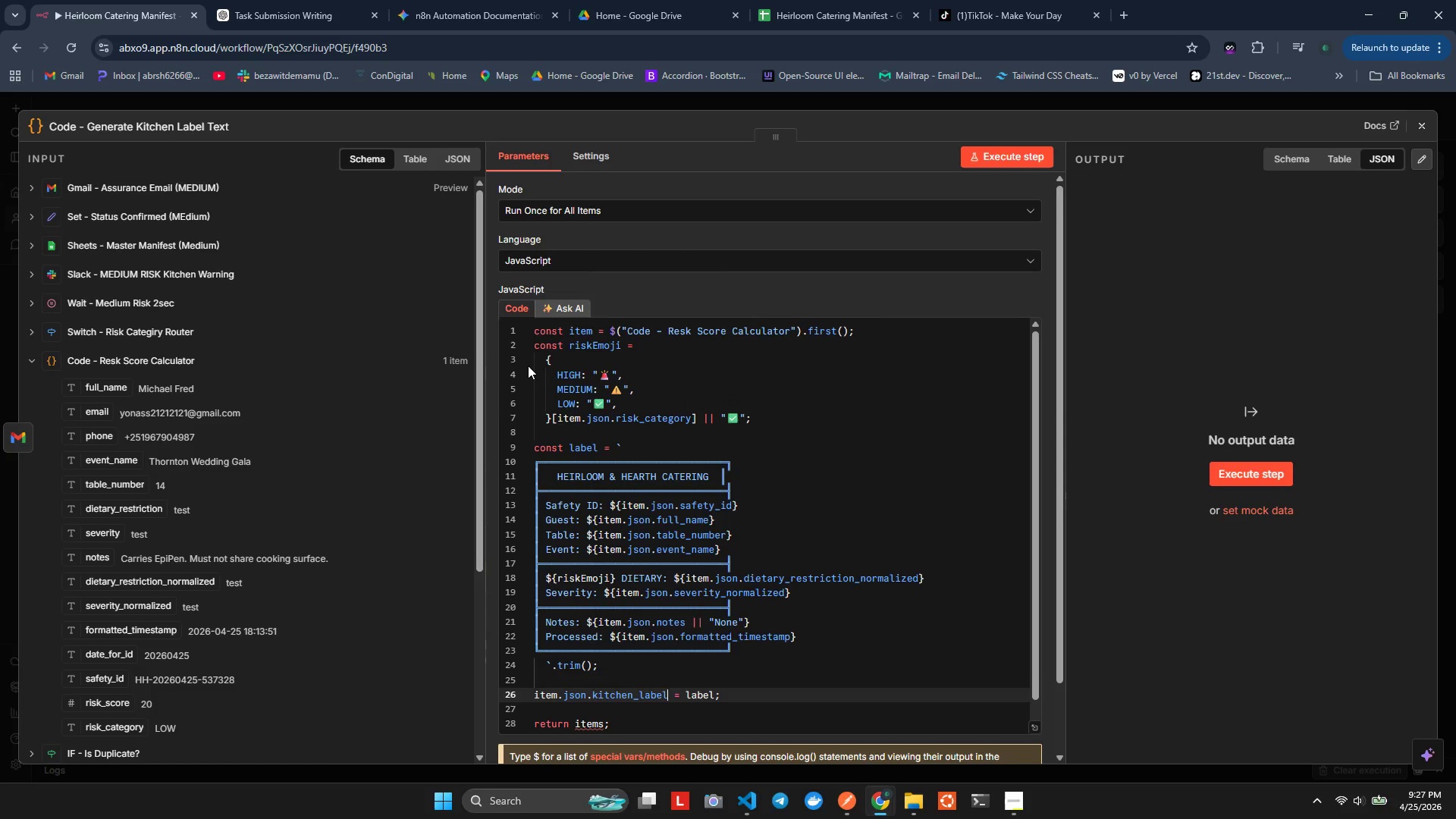 
key(ArrowUp)
 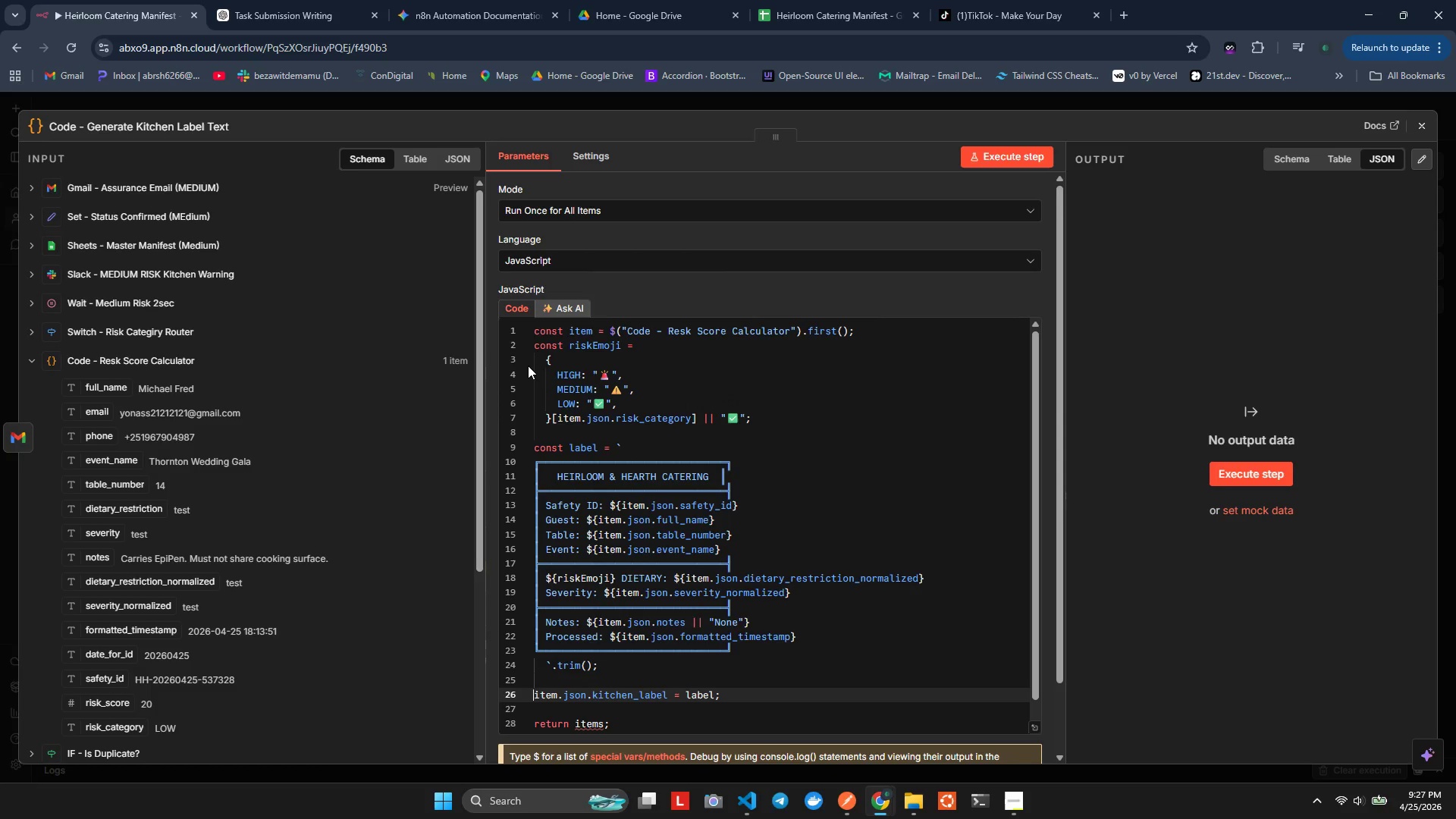 
key(ArrowRight)
 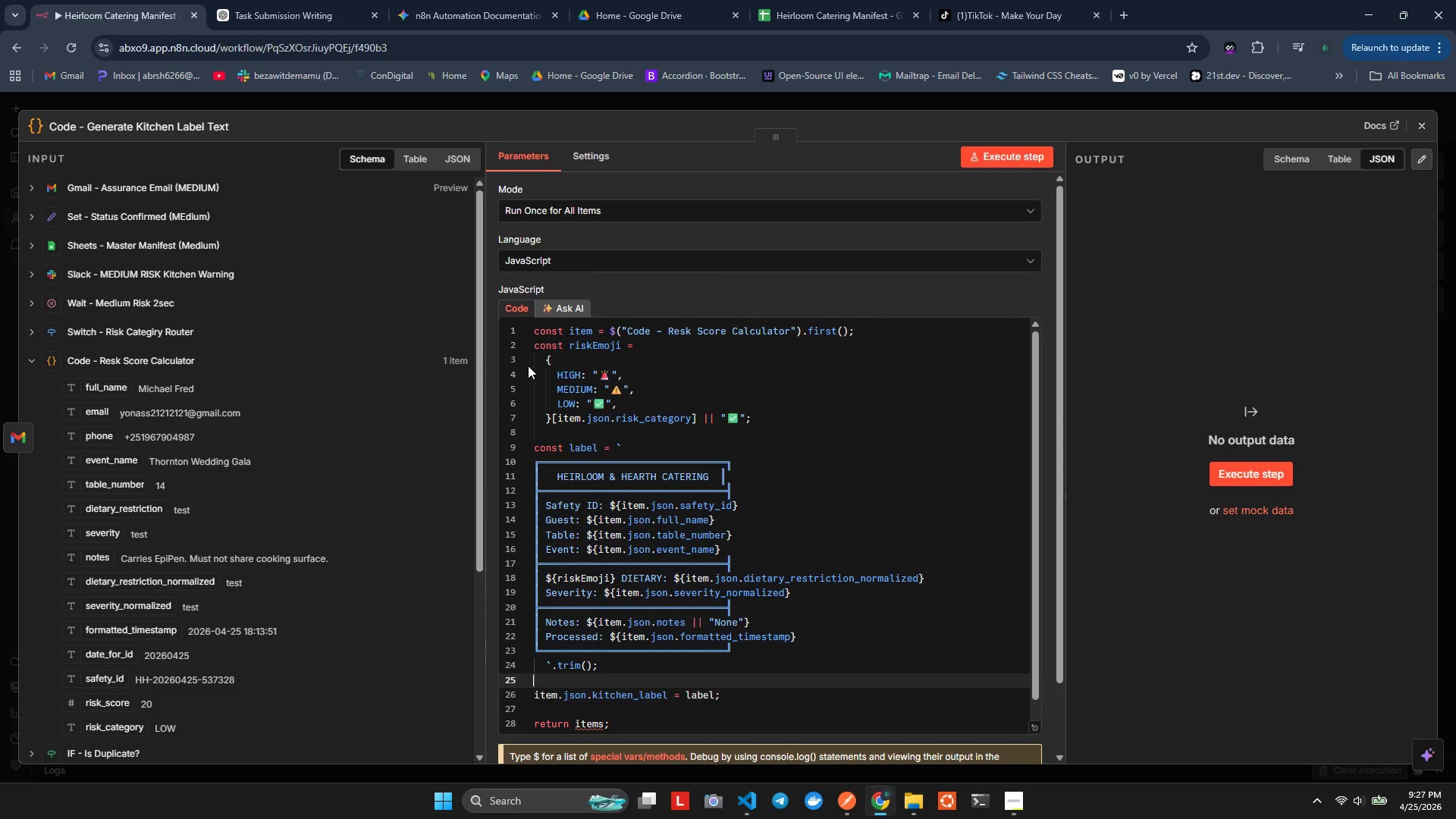 
key(ArrowUp)
 